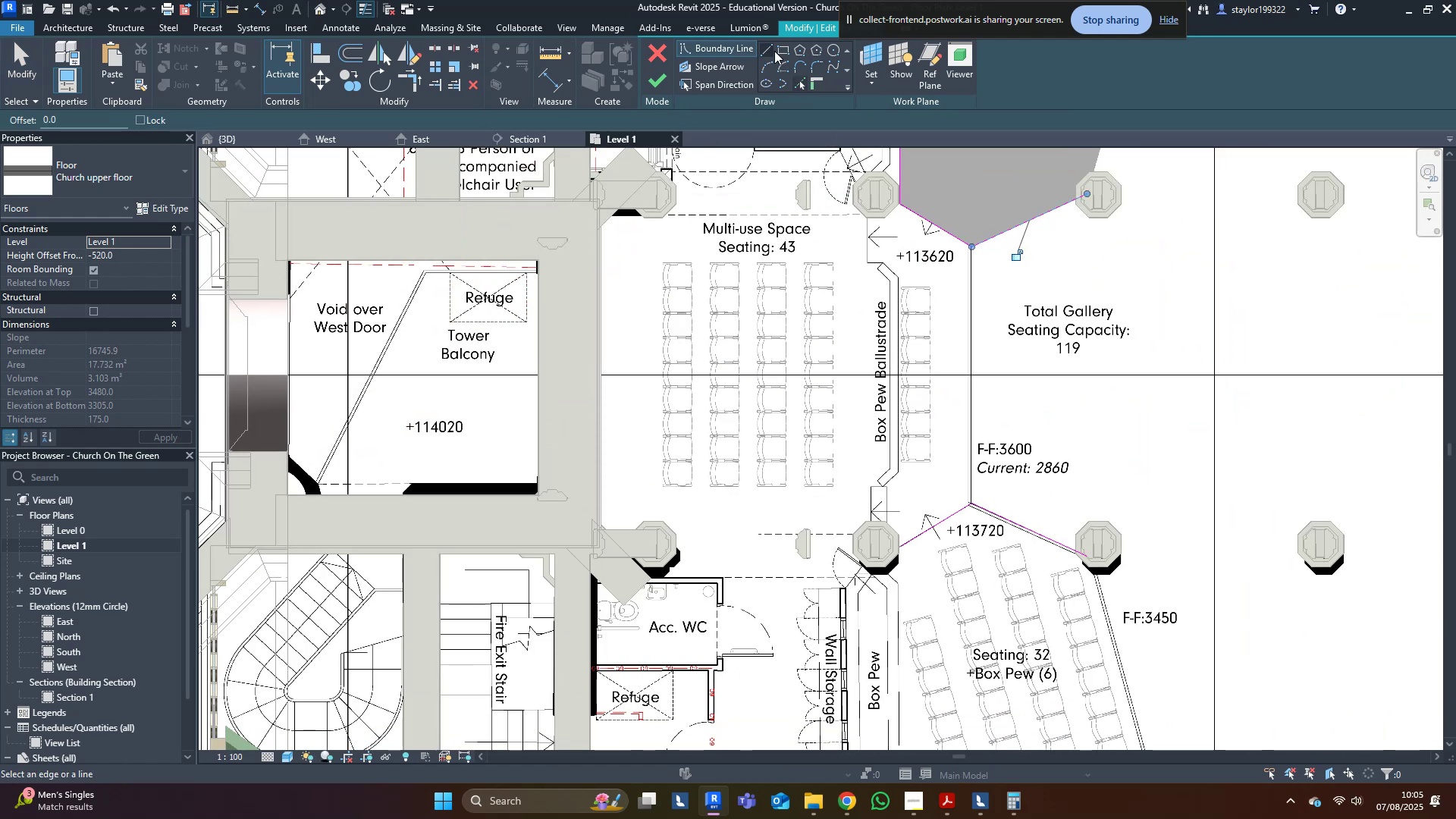 
left_click([769, 49])
 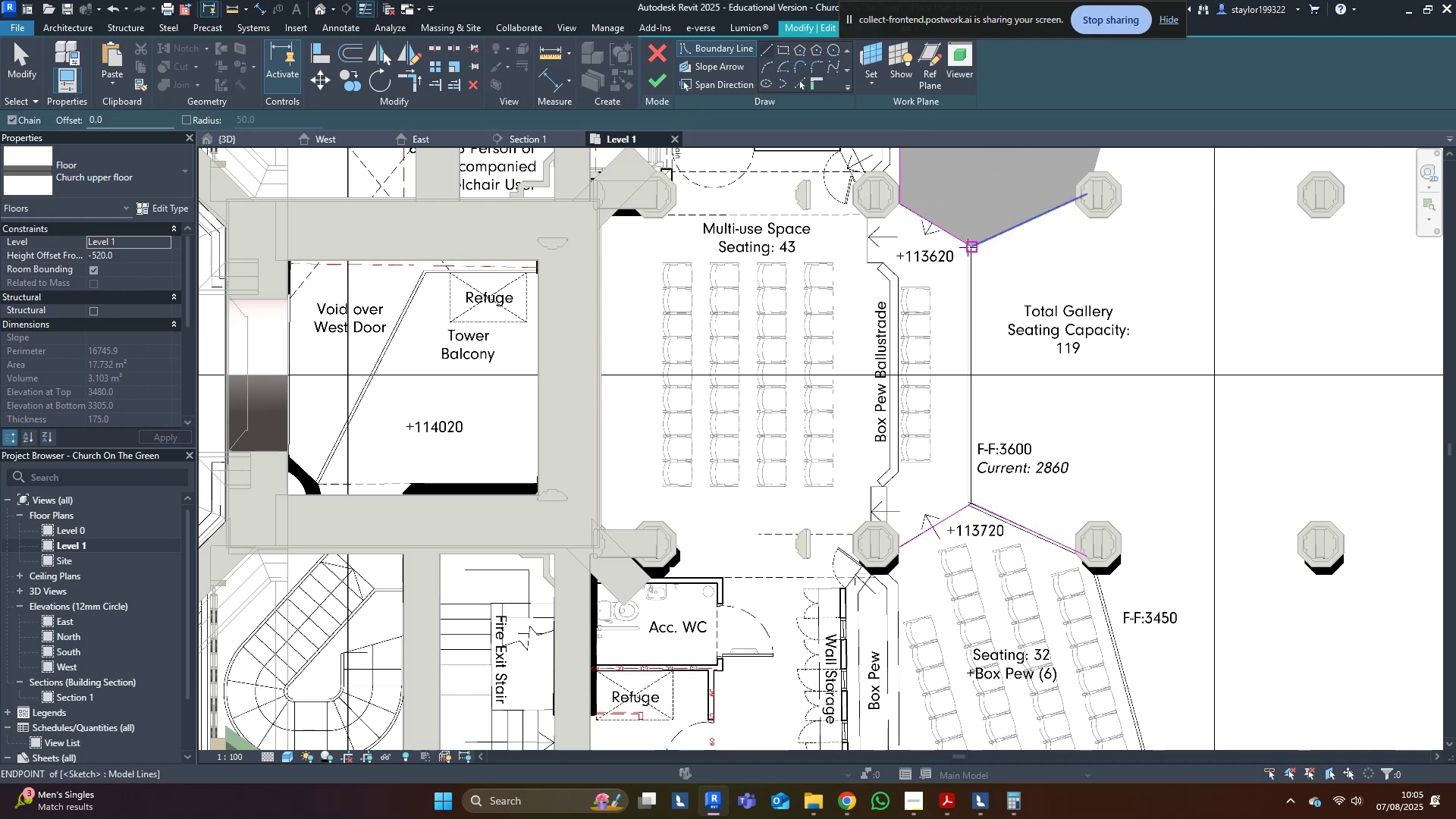 
left_click([968, 247])
 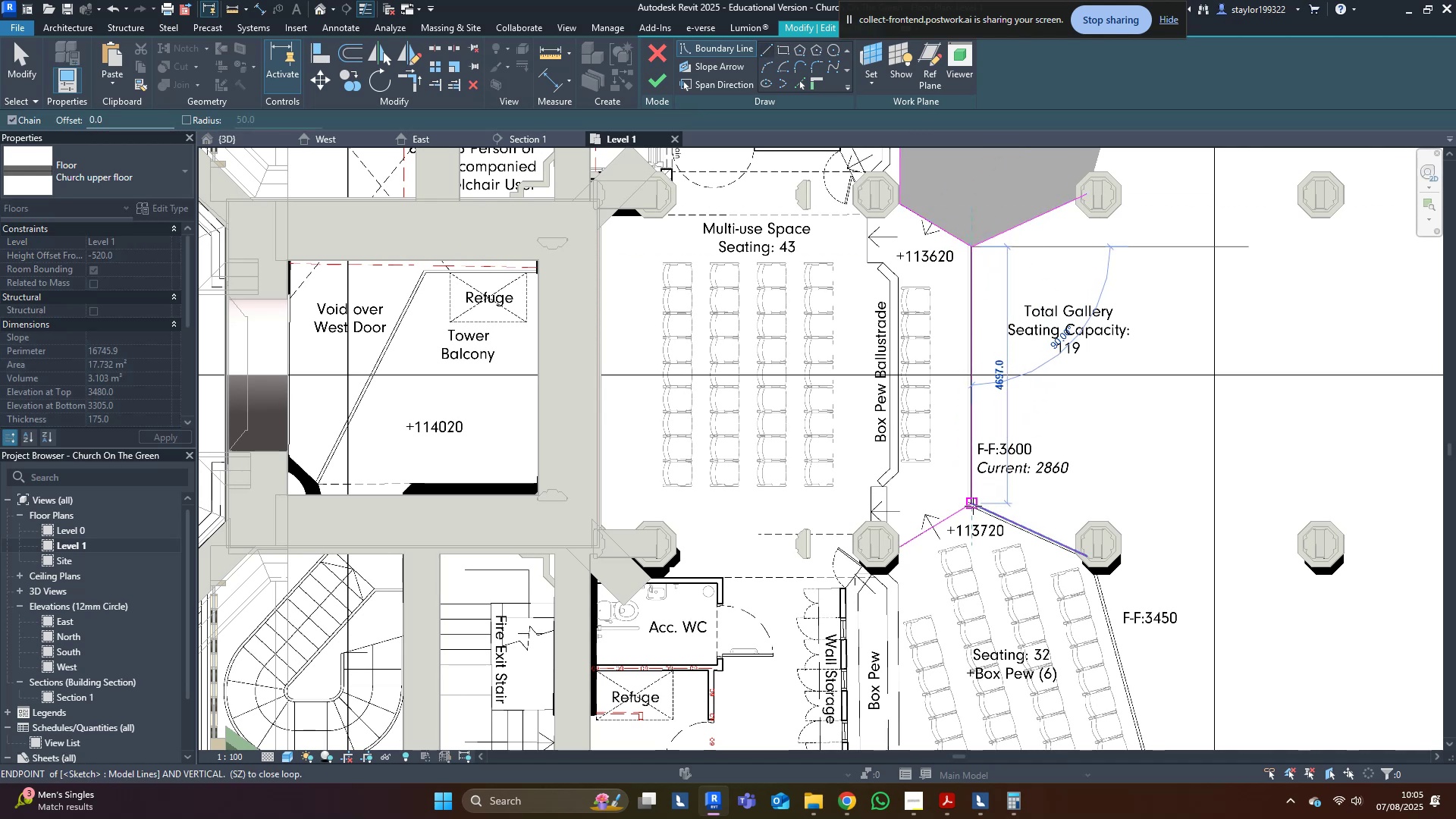 
key(Escape)
 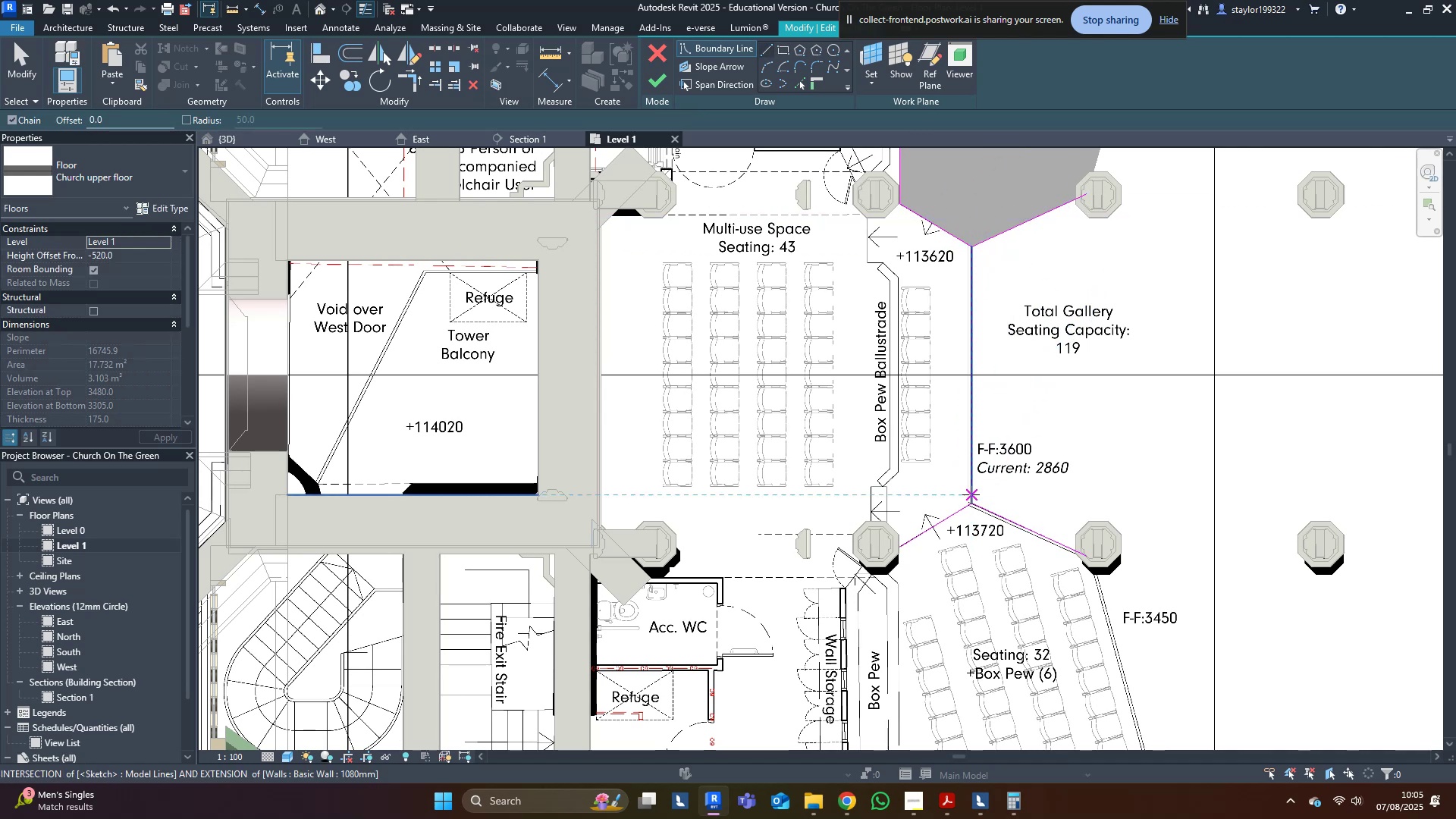 
key(Escape)
 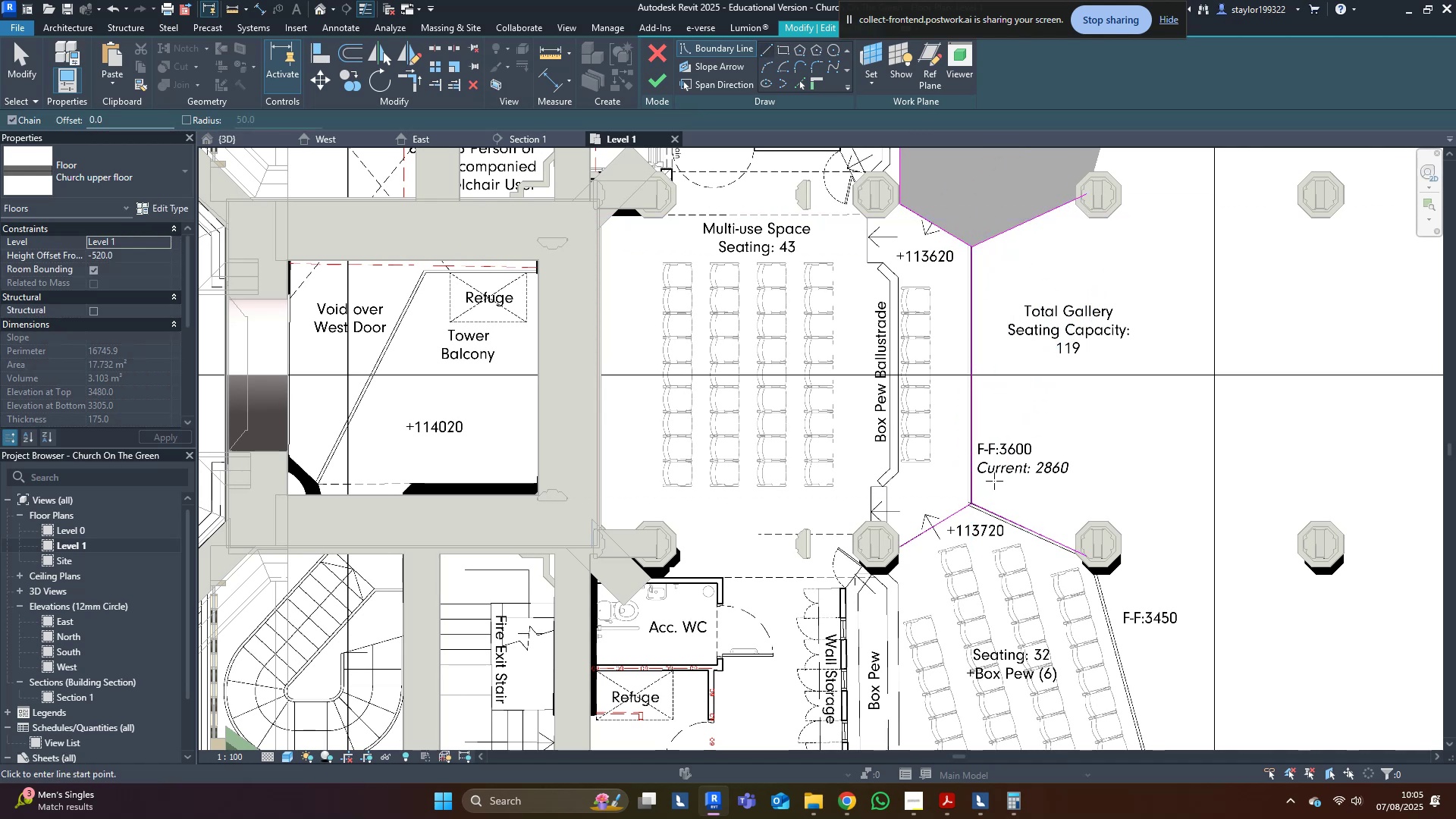 
scroll: coordinate [994, 481], scroll_direction: down, amount: 1.0
 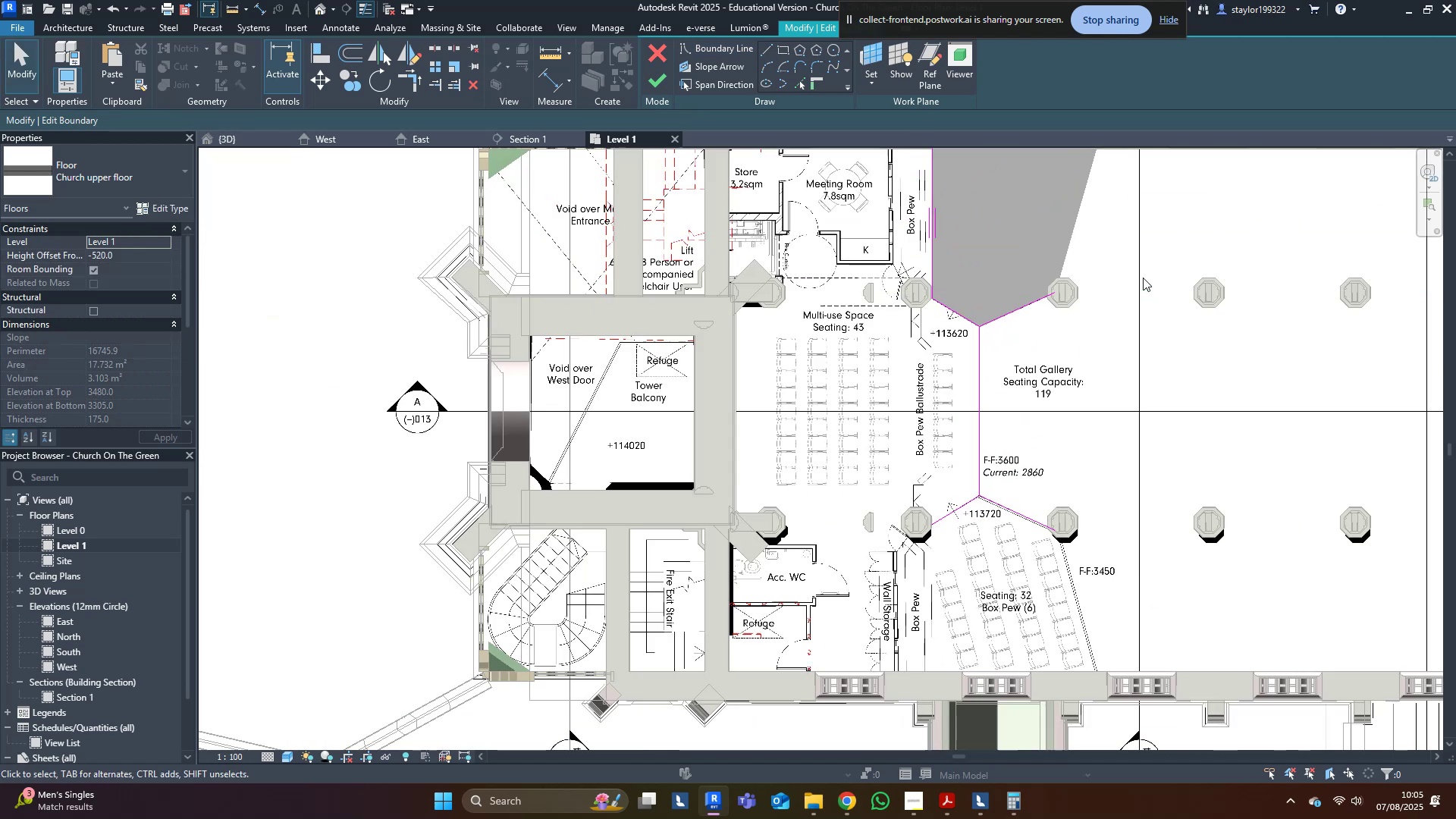 
key(Comma)
 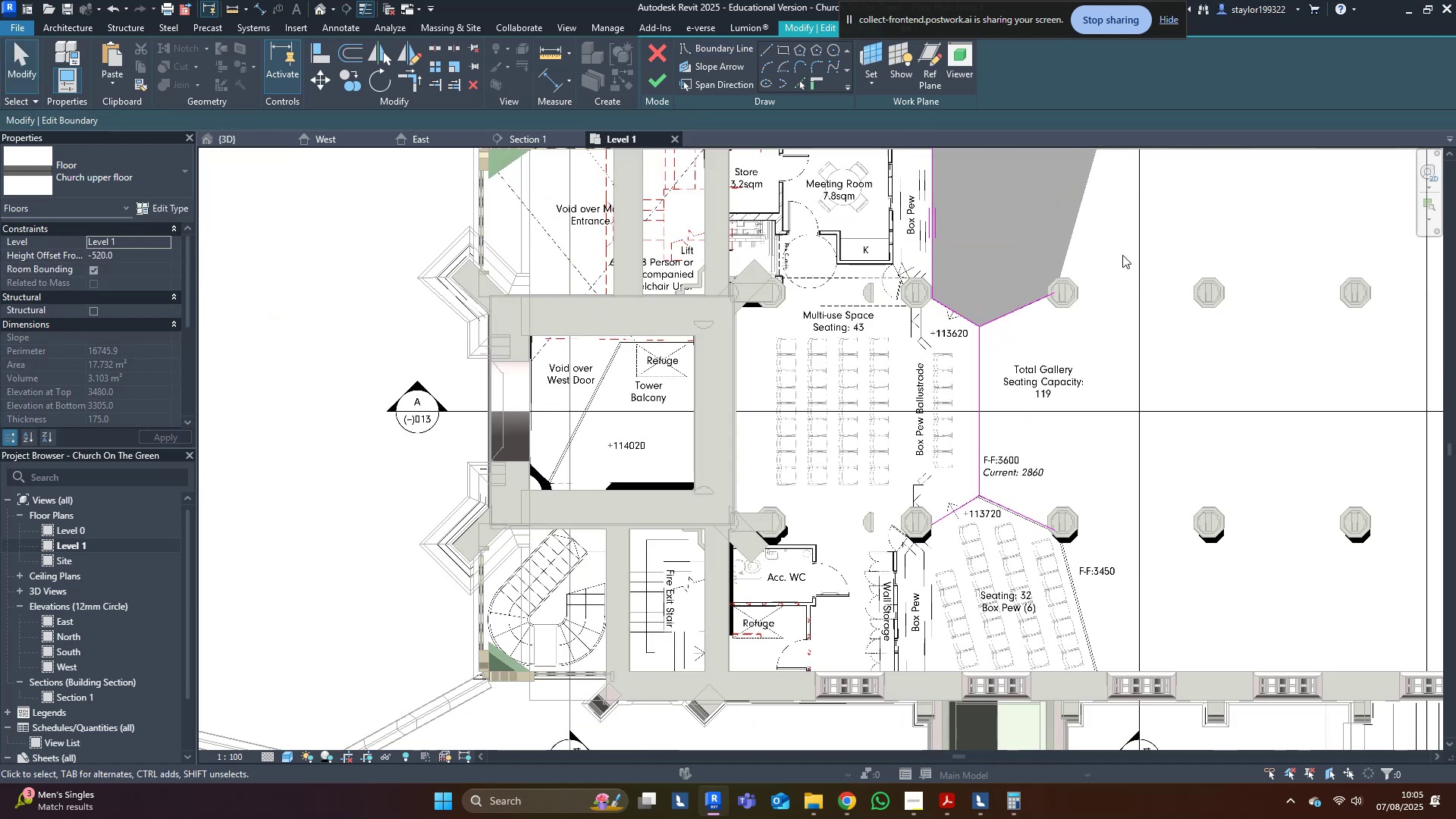 
key(F)
 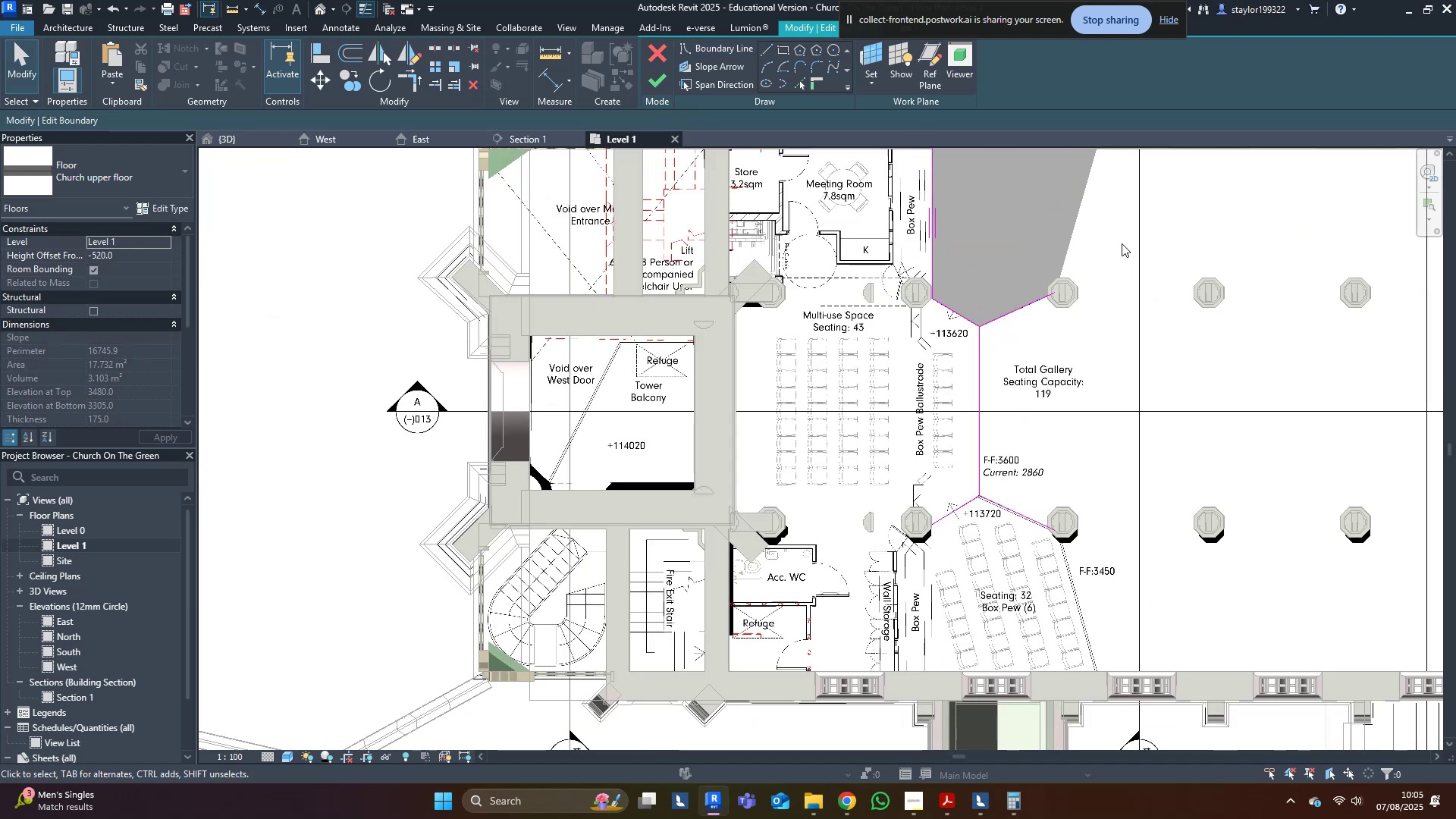 
left_click_drag(start_coordinate=[1119, 228], to_coordinate=[1036, 594])
 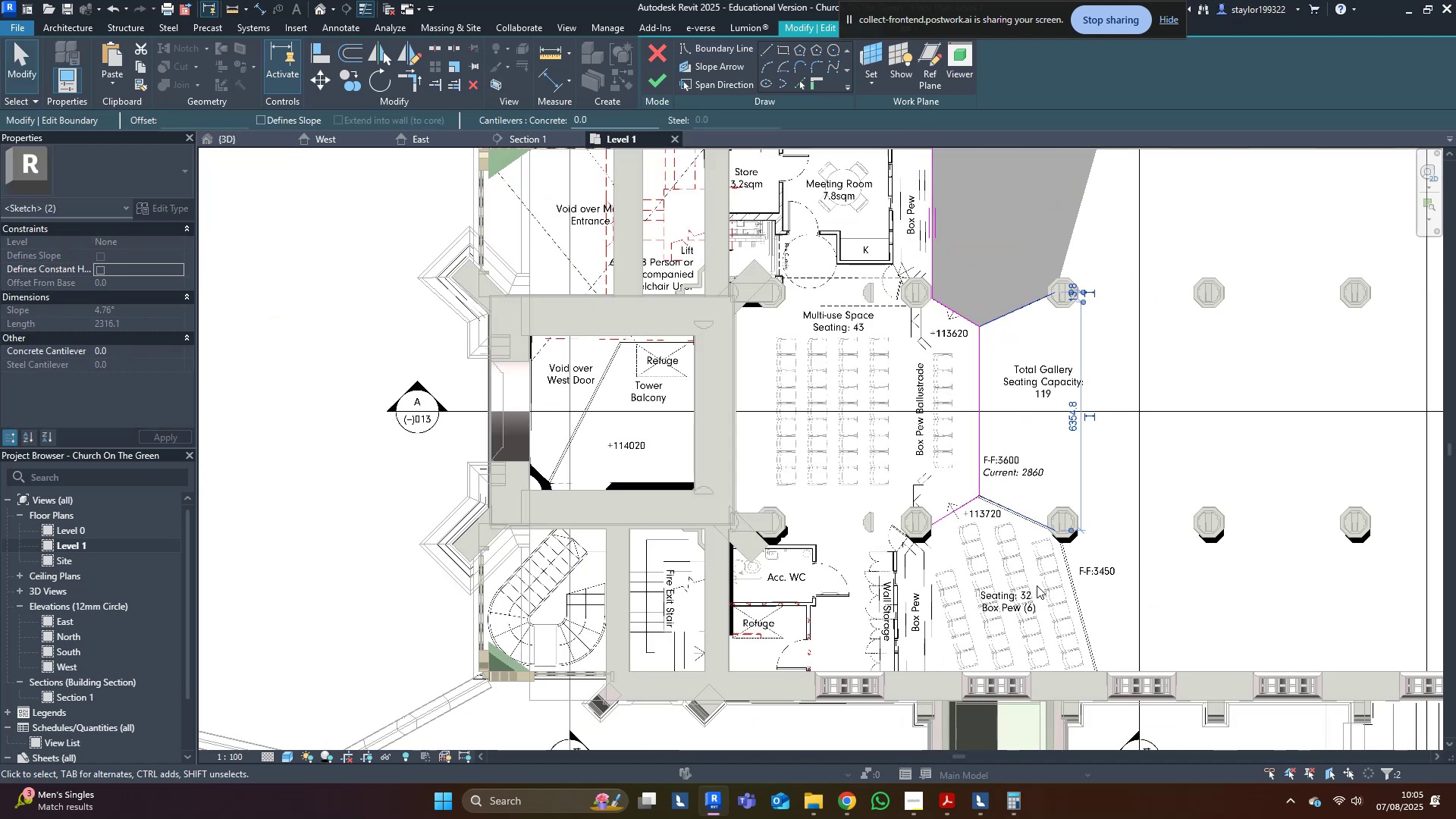 
key(Delete)
 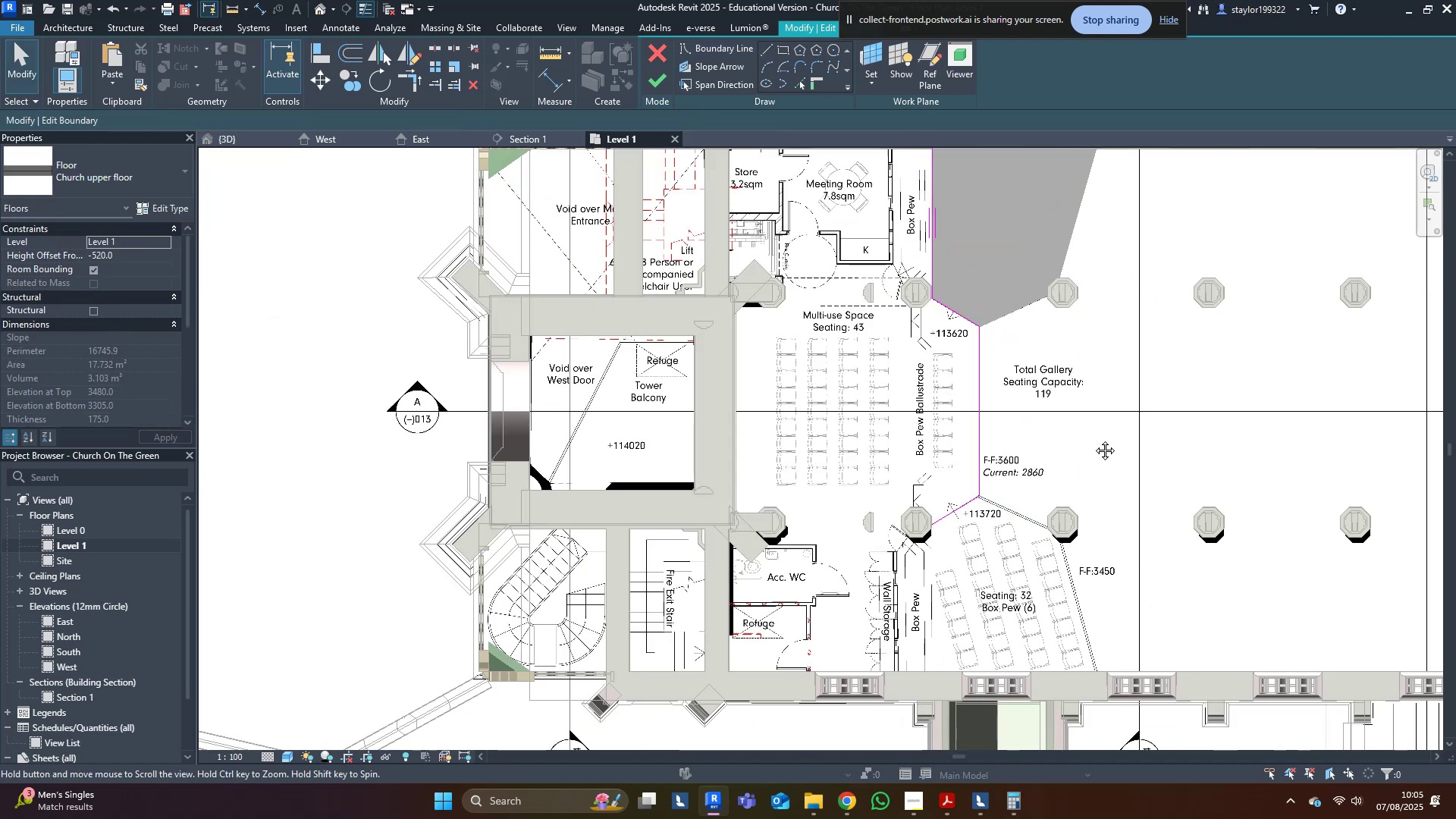 
scroll: coordinate [952, 601], scroll_direction: up, amount: 7.0
 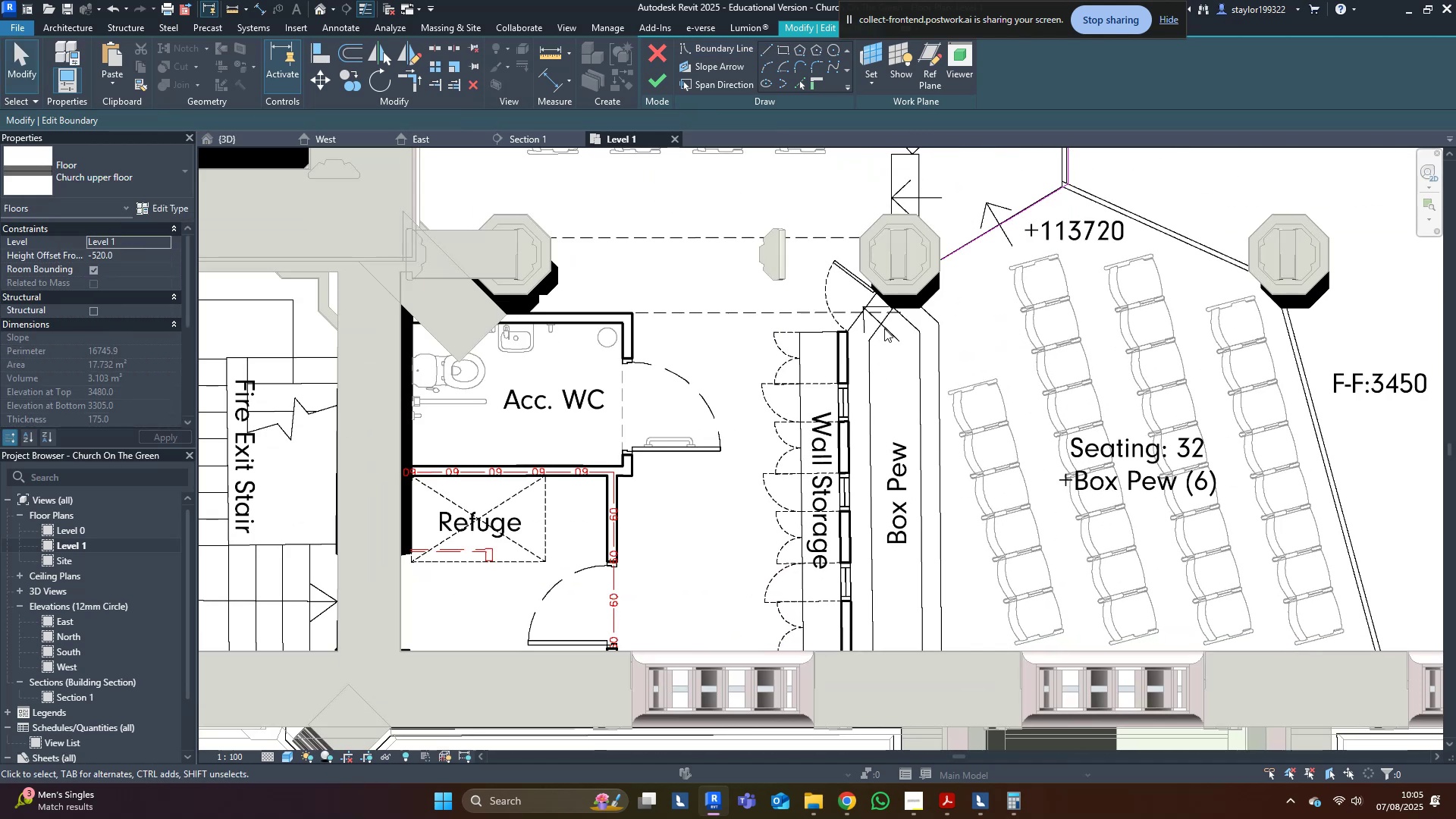 
type(wfsd)
 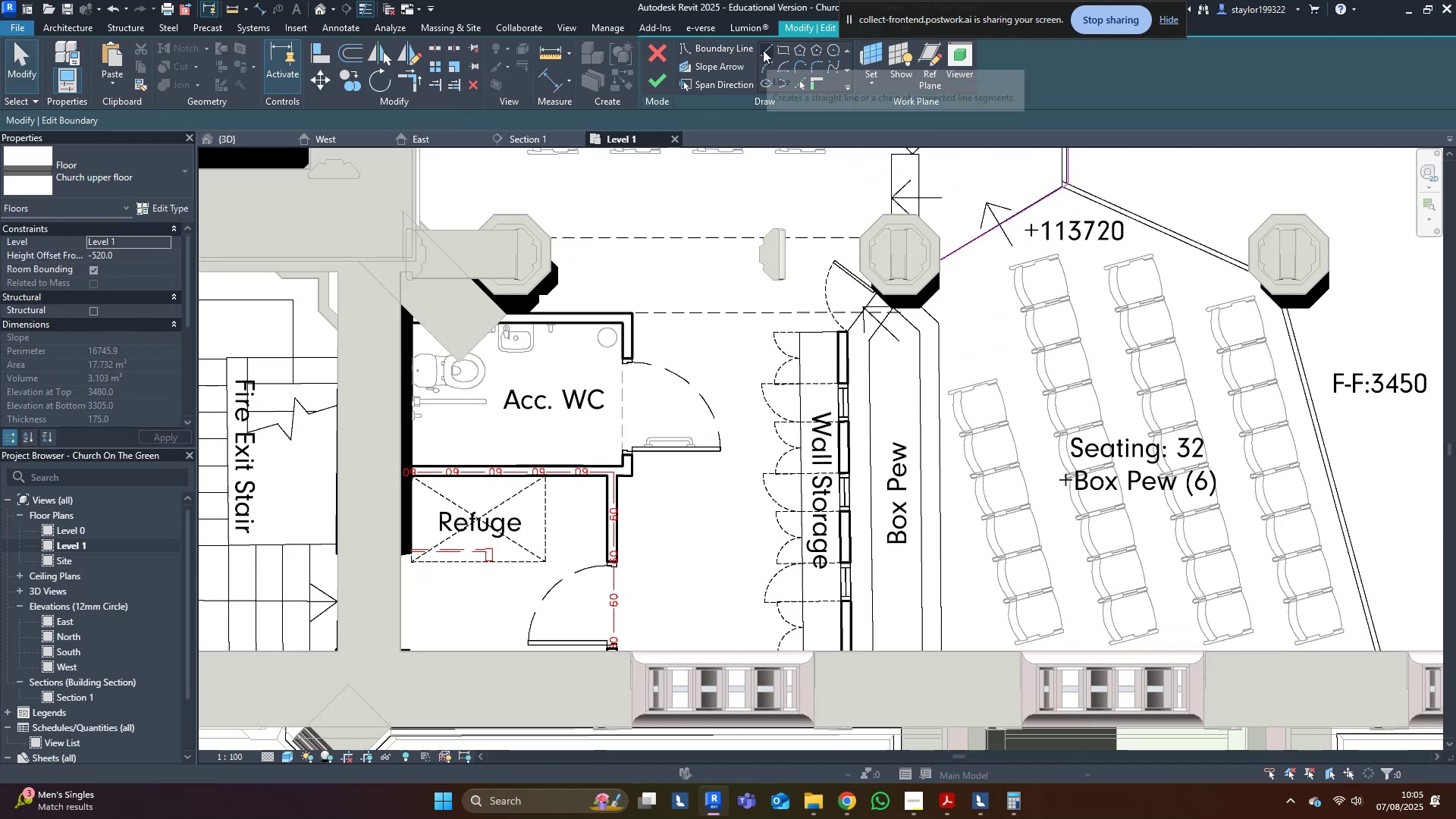 
left_click([763, 50])
 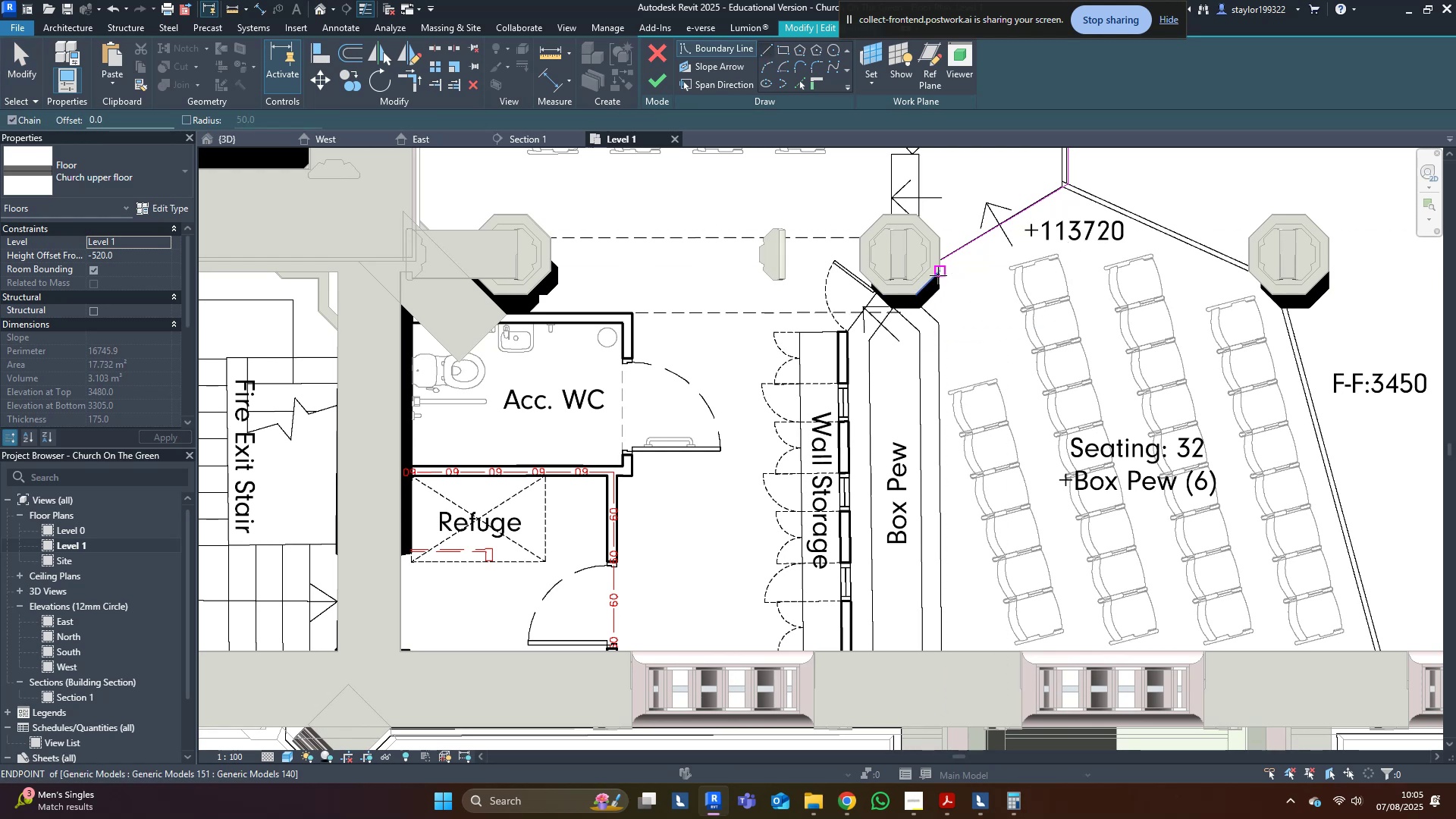 
left_click([939, 261])
 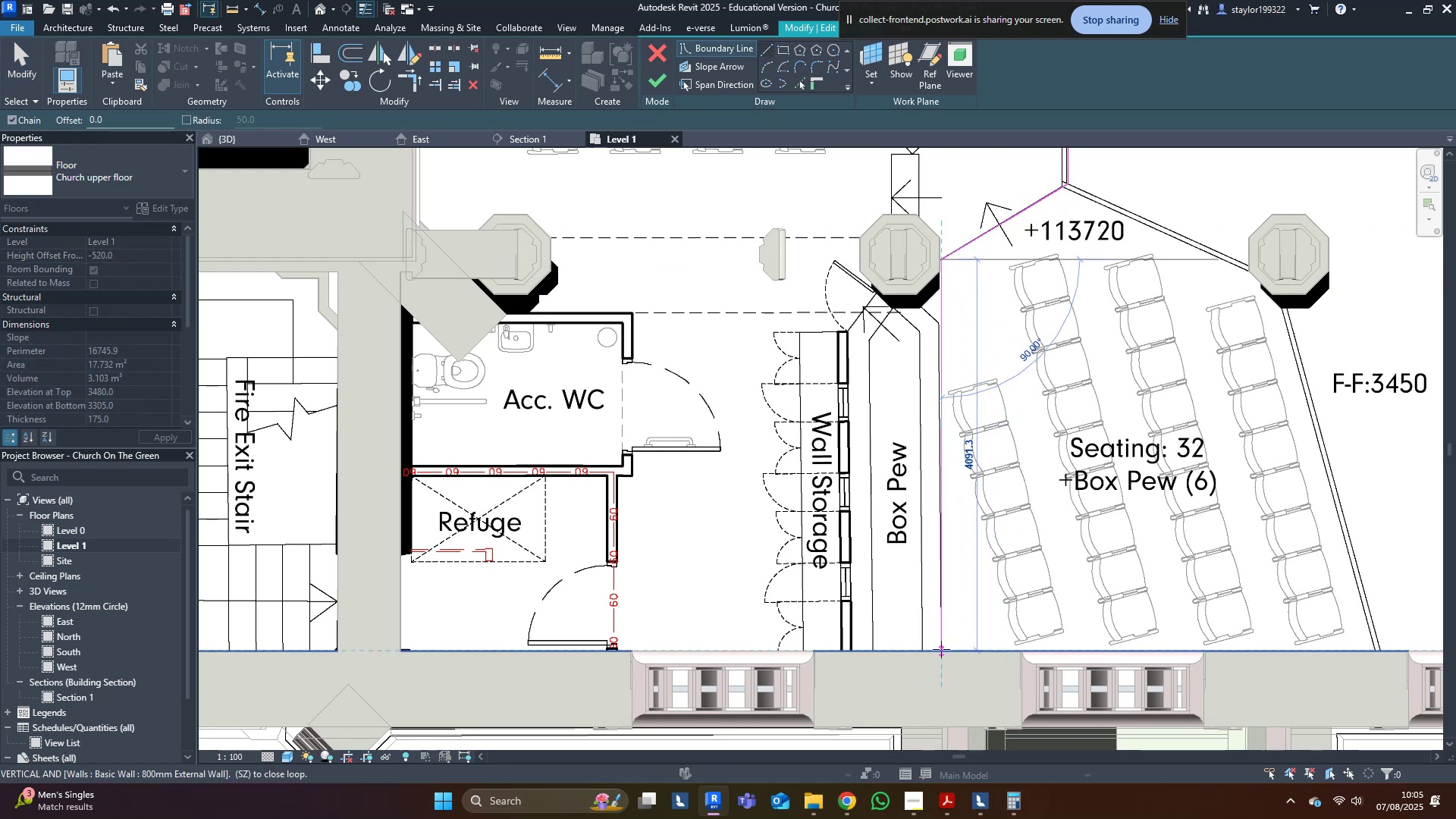 
left_click([941, 650])
 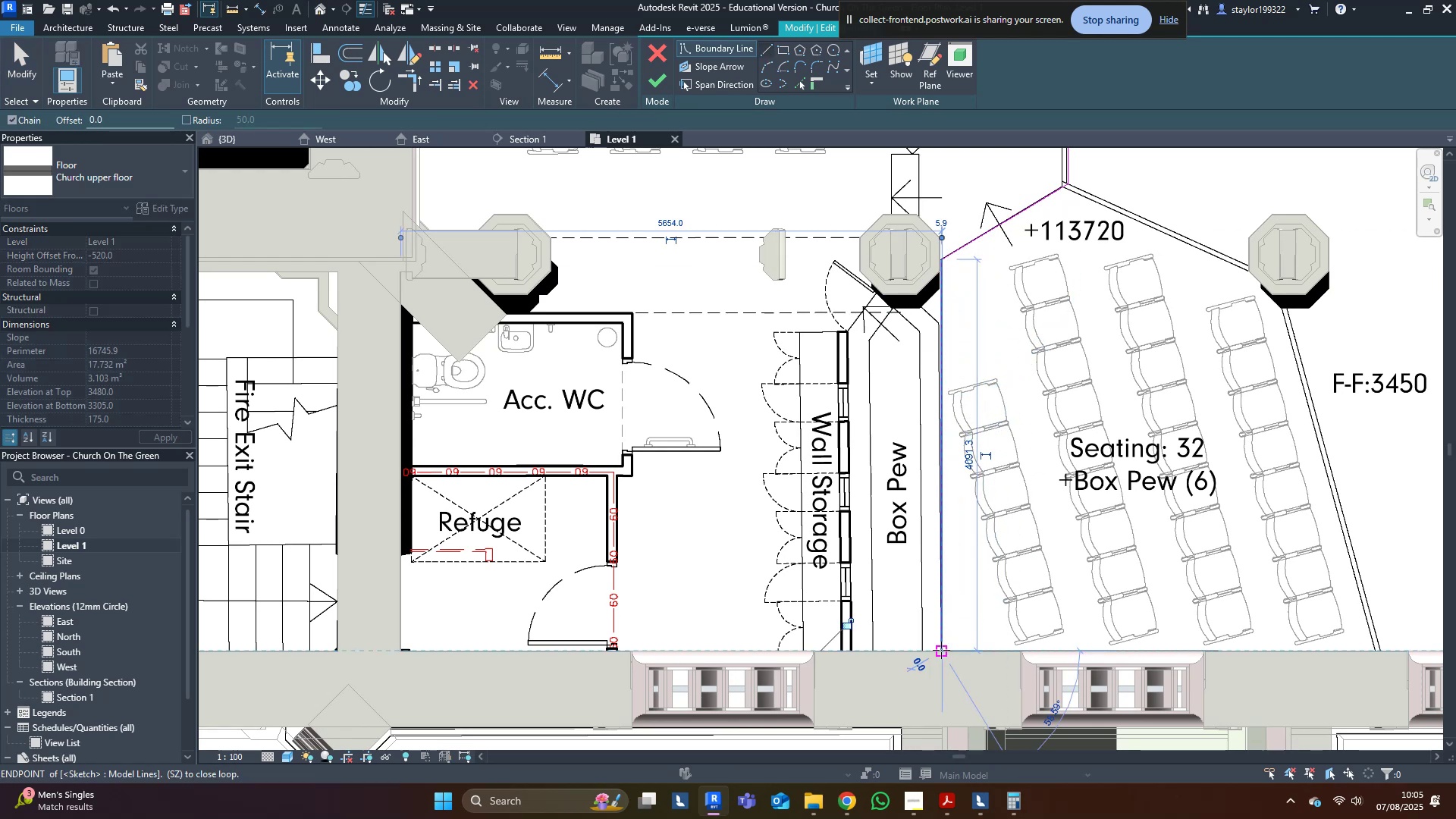 
key(Escape)
 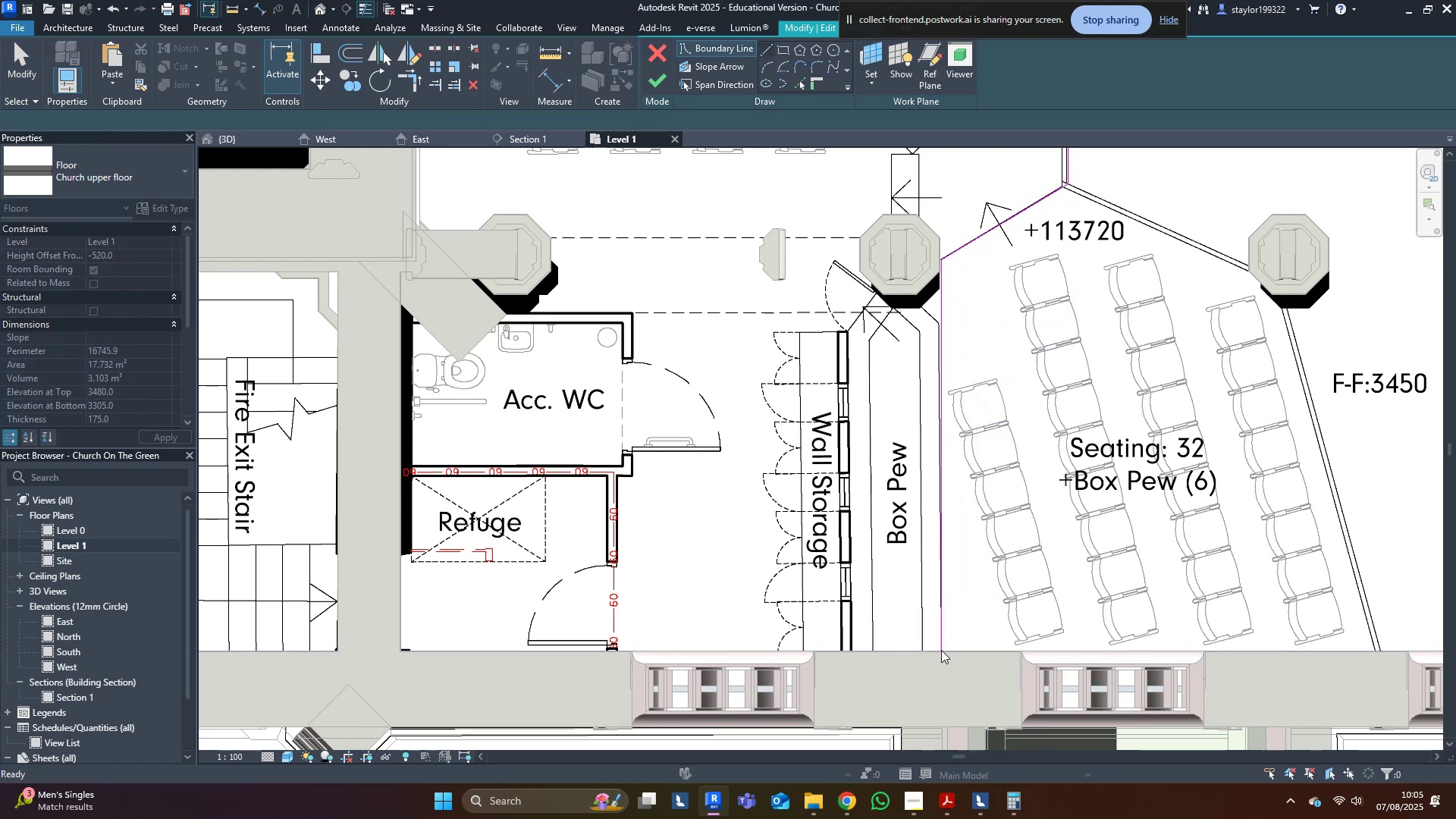 
scroll: coordinate [941, 650], scroll_direction: down, amount: 5.0
 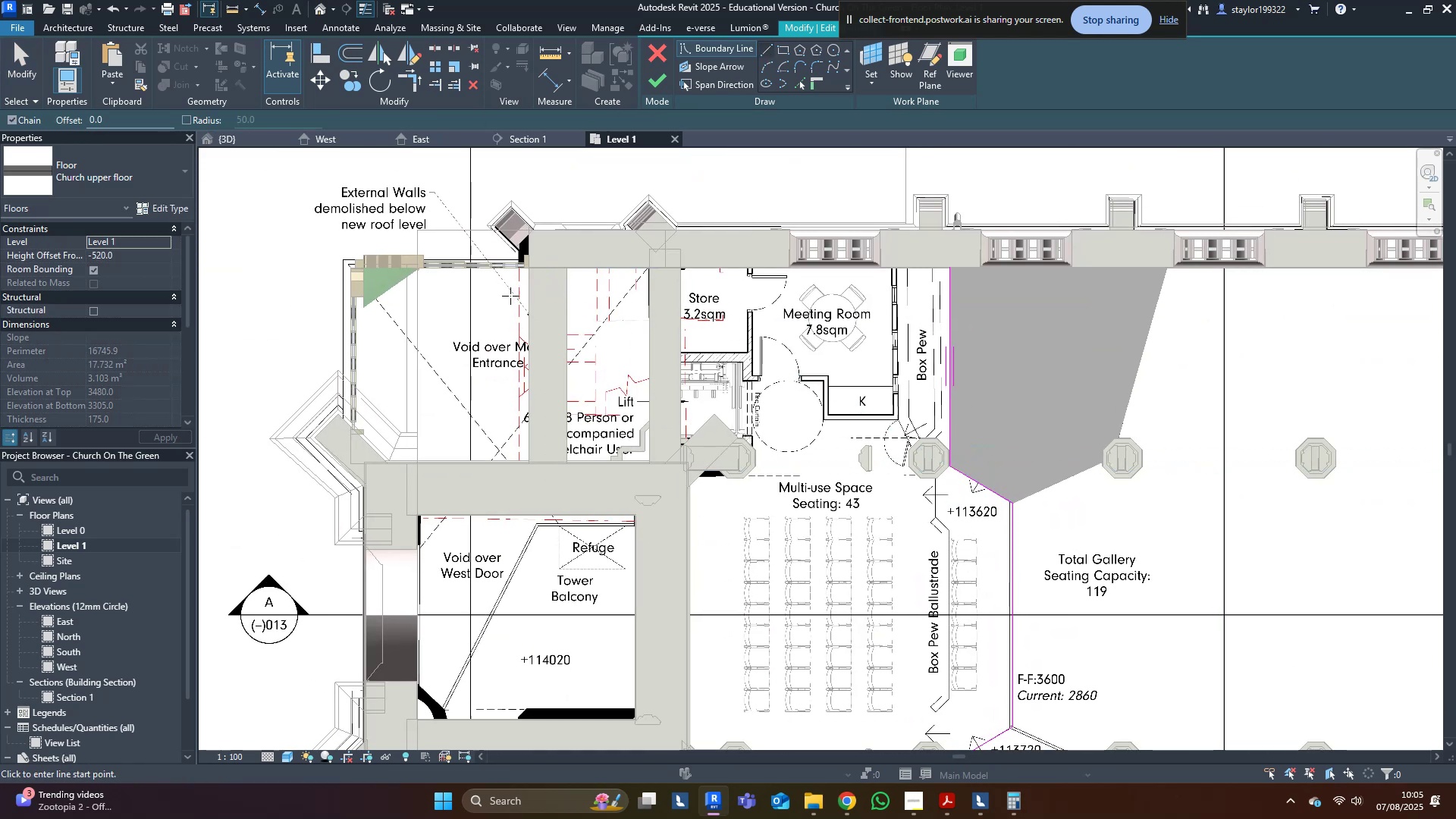 
left_click([799, 80])
 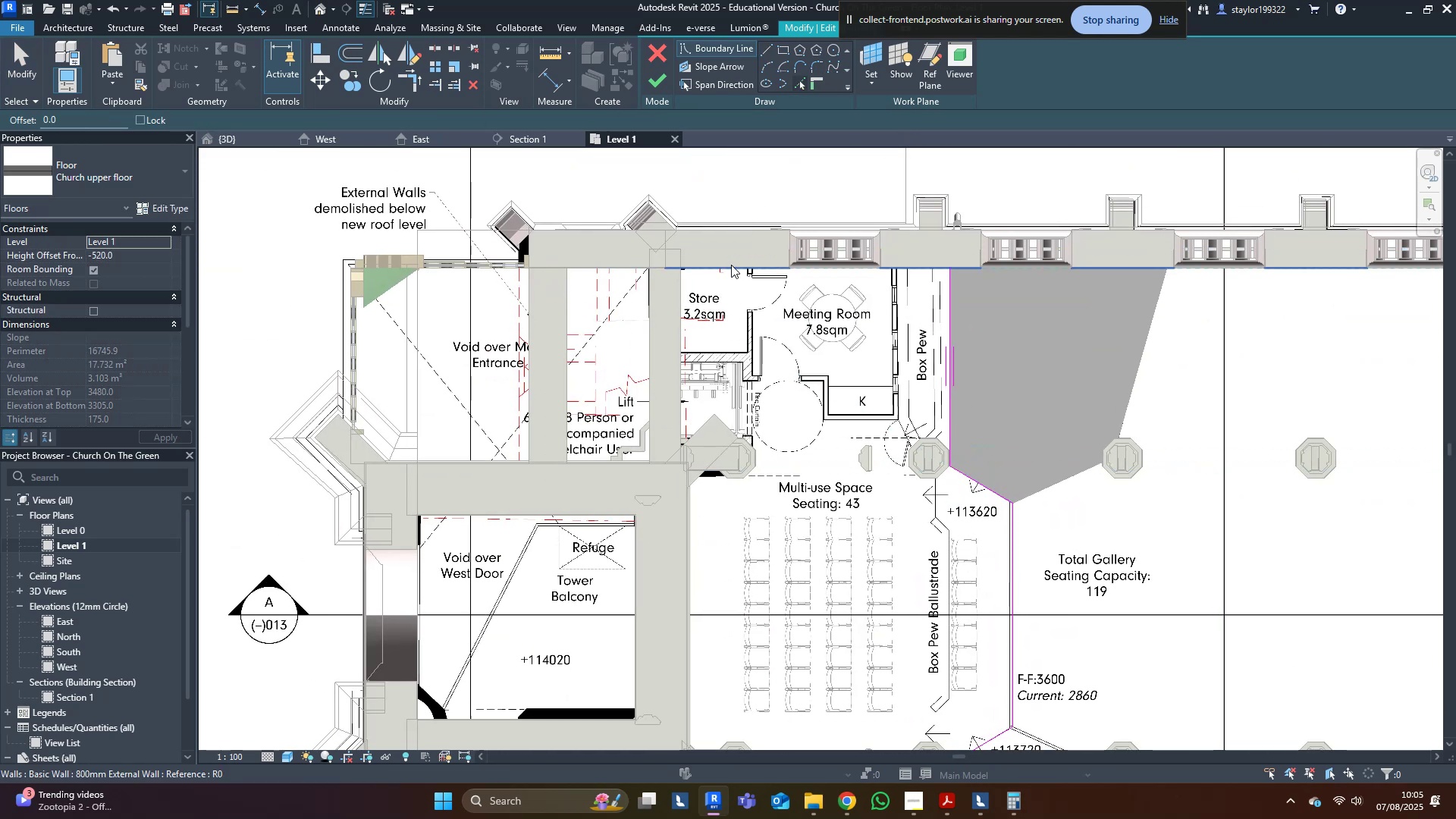 
left_click([731, 265])
 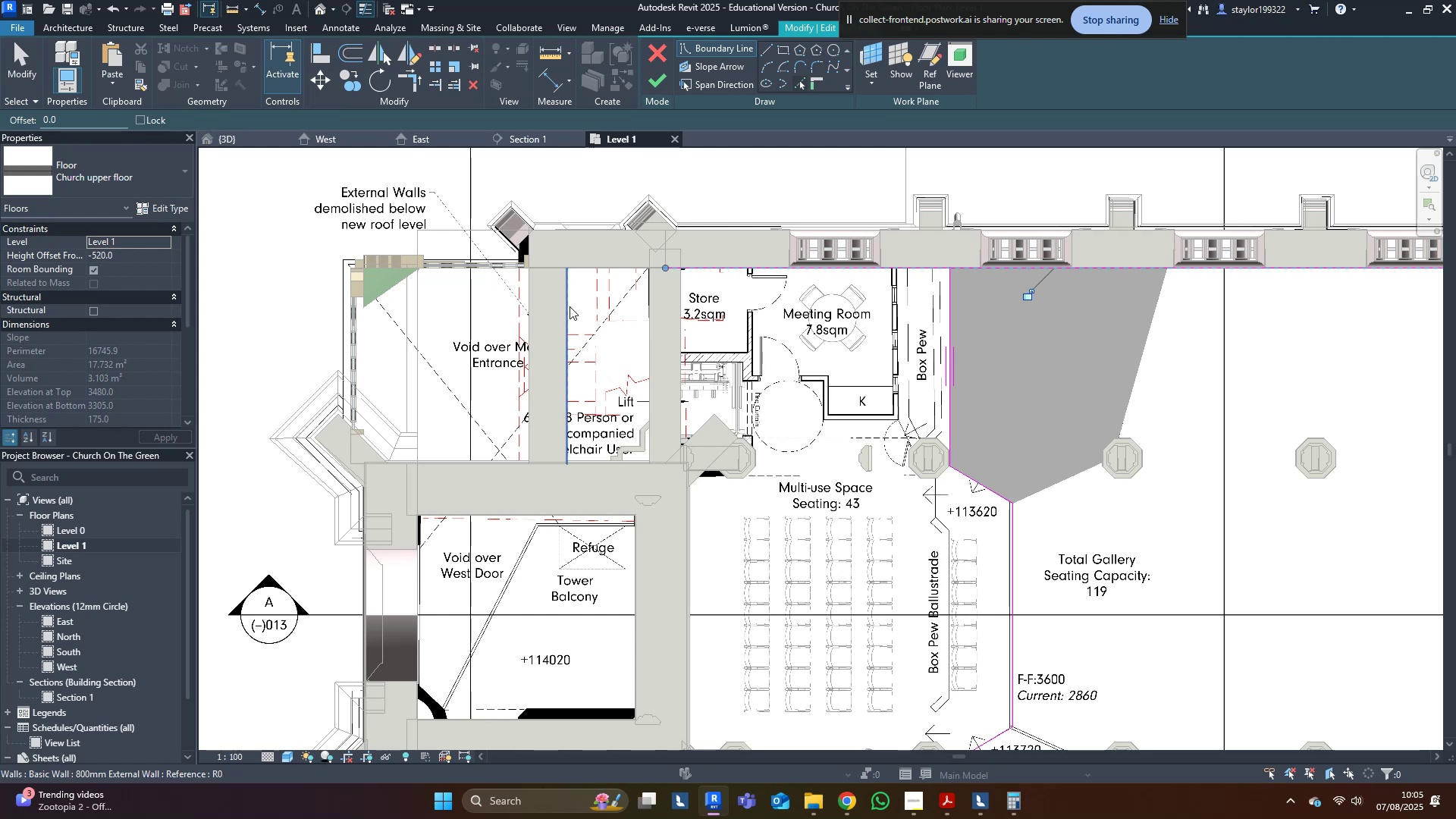 
type(wf)
 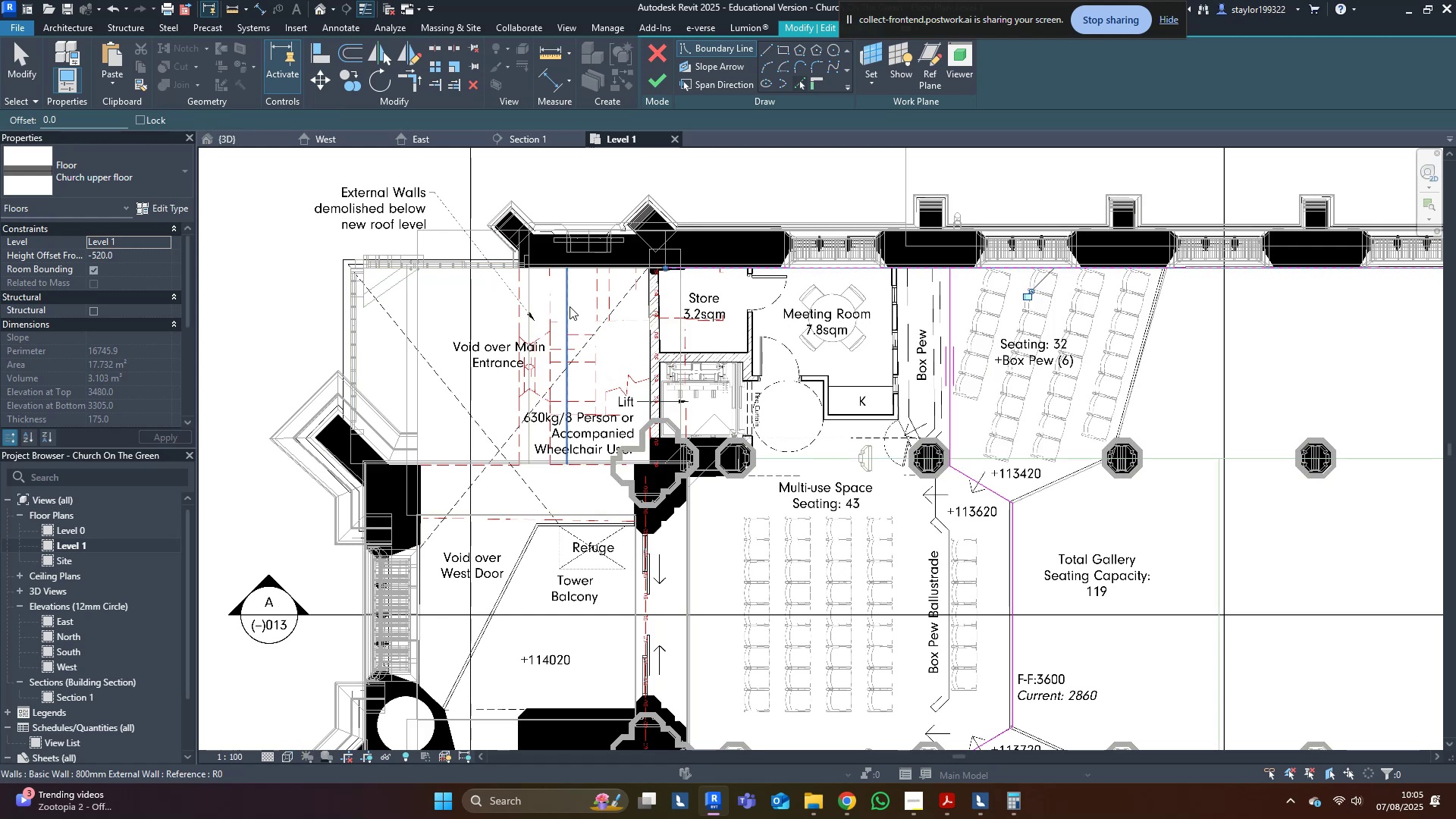 
scroll: coordinate [478, 306], scroll_direction: up, amount: 5.0
 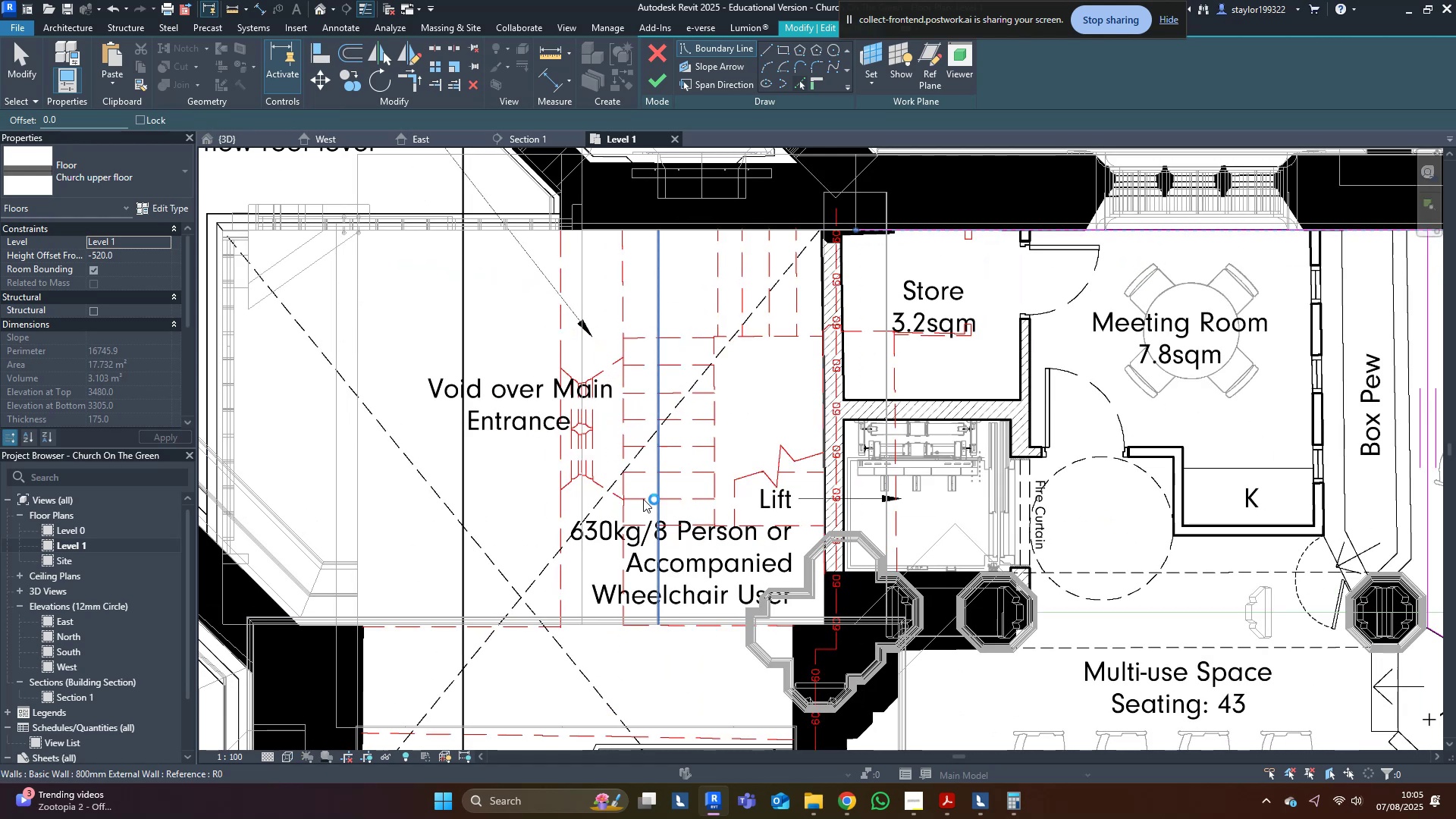 
type(sd)
 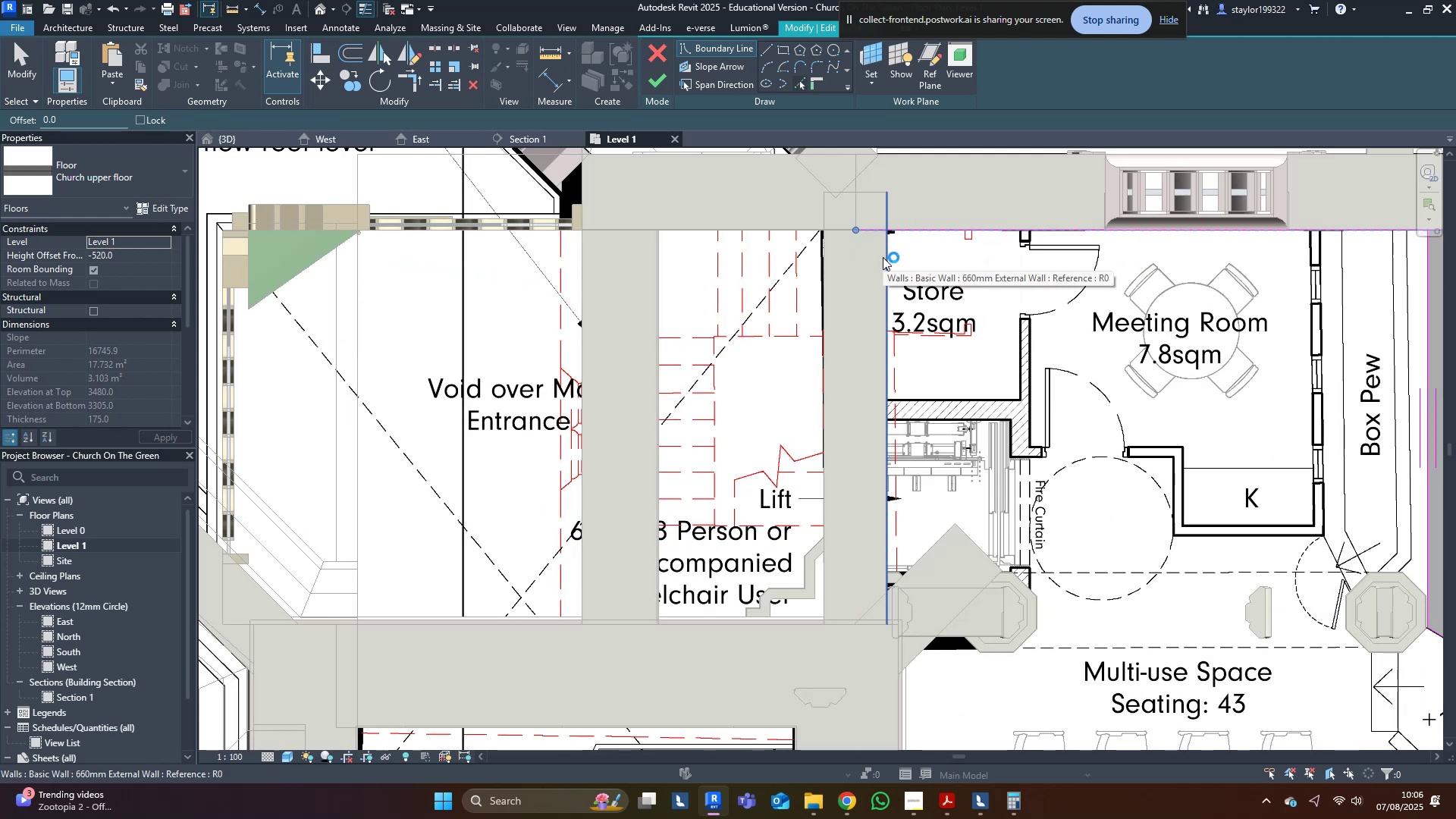 
left_click([883, 257])
 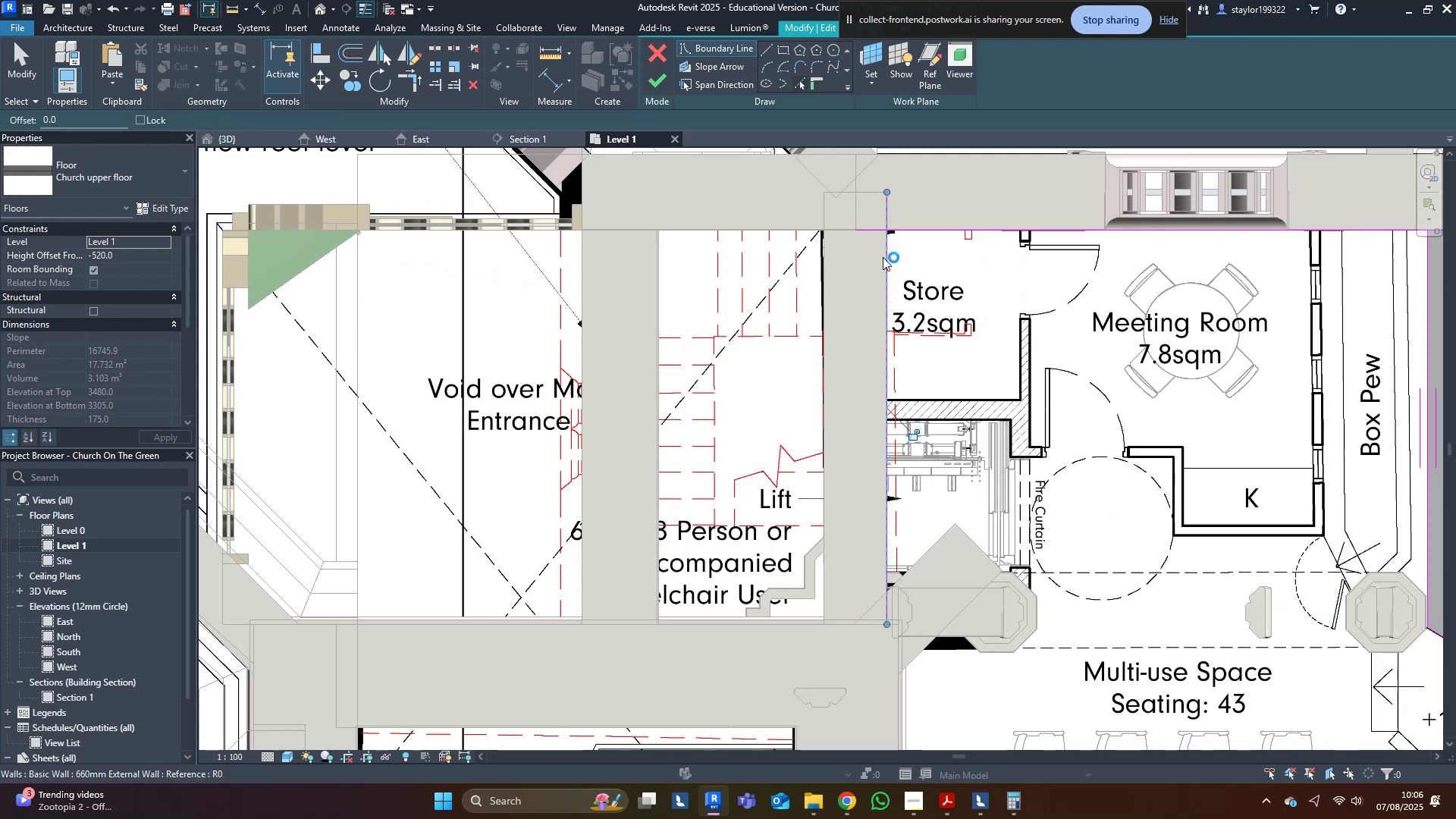 
type(wfsdwfmd)
 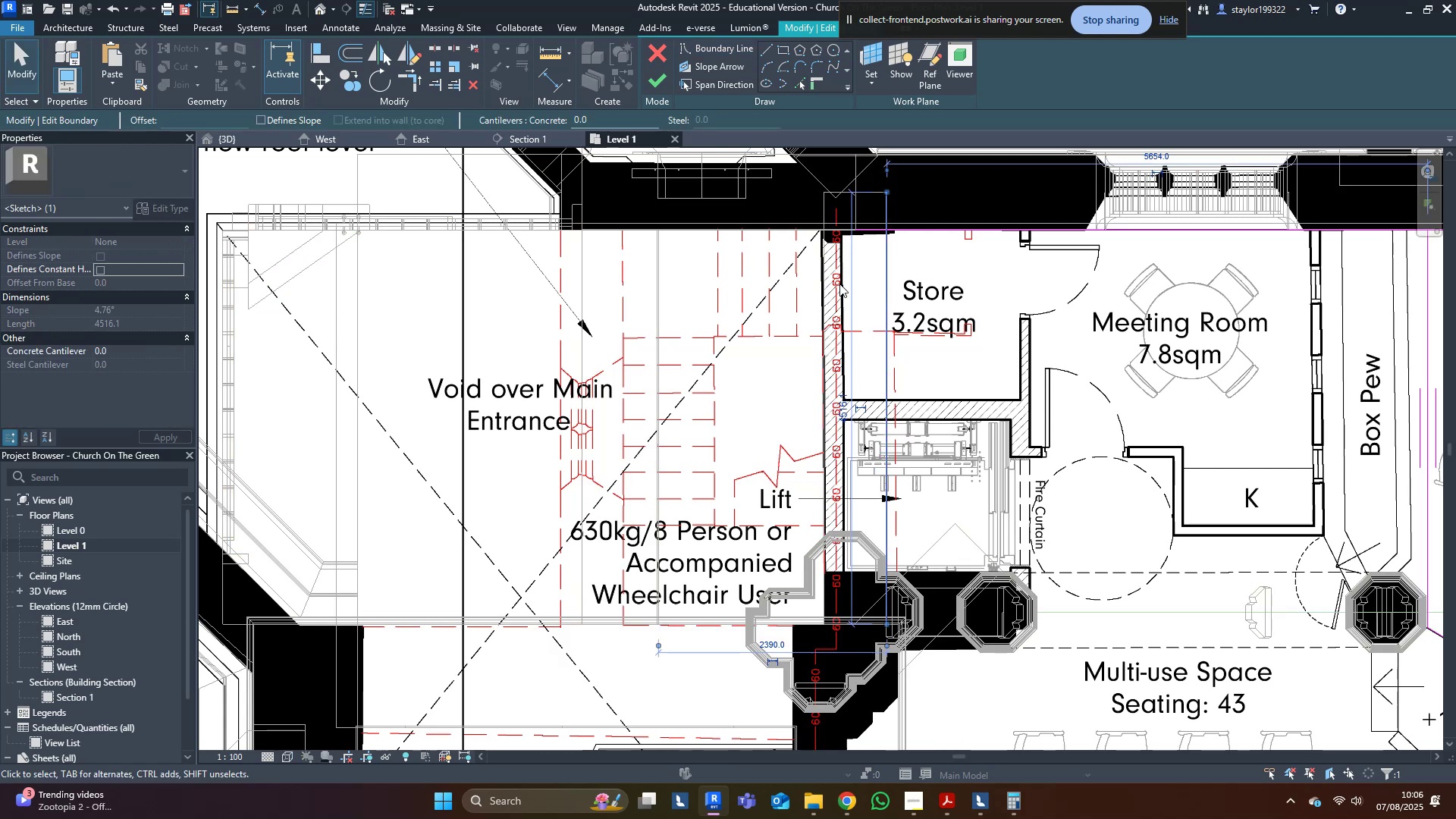 
key(Shift+ArrowLeft)
 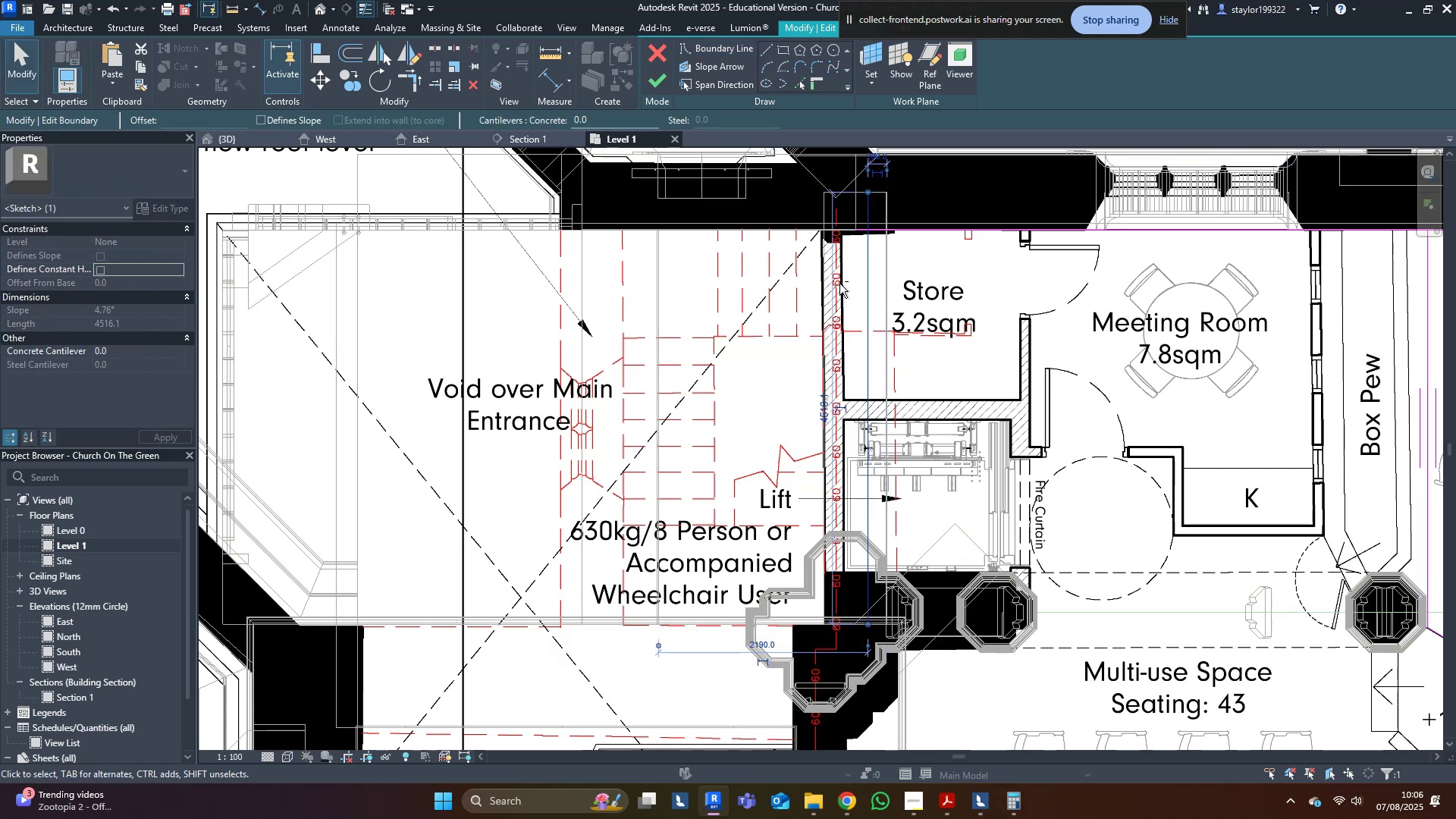 
hold_key(key=ArrowLeft, duration=0.59)
 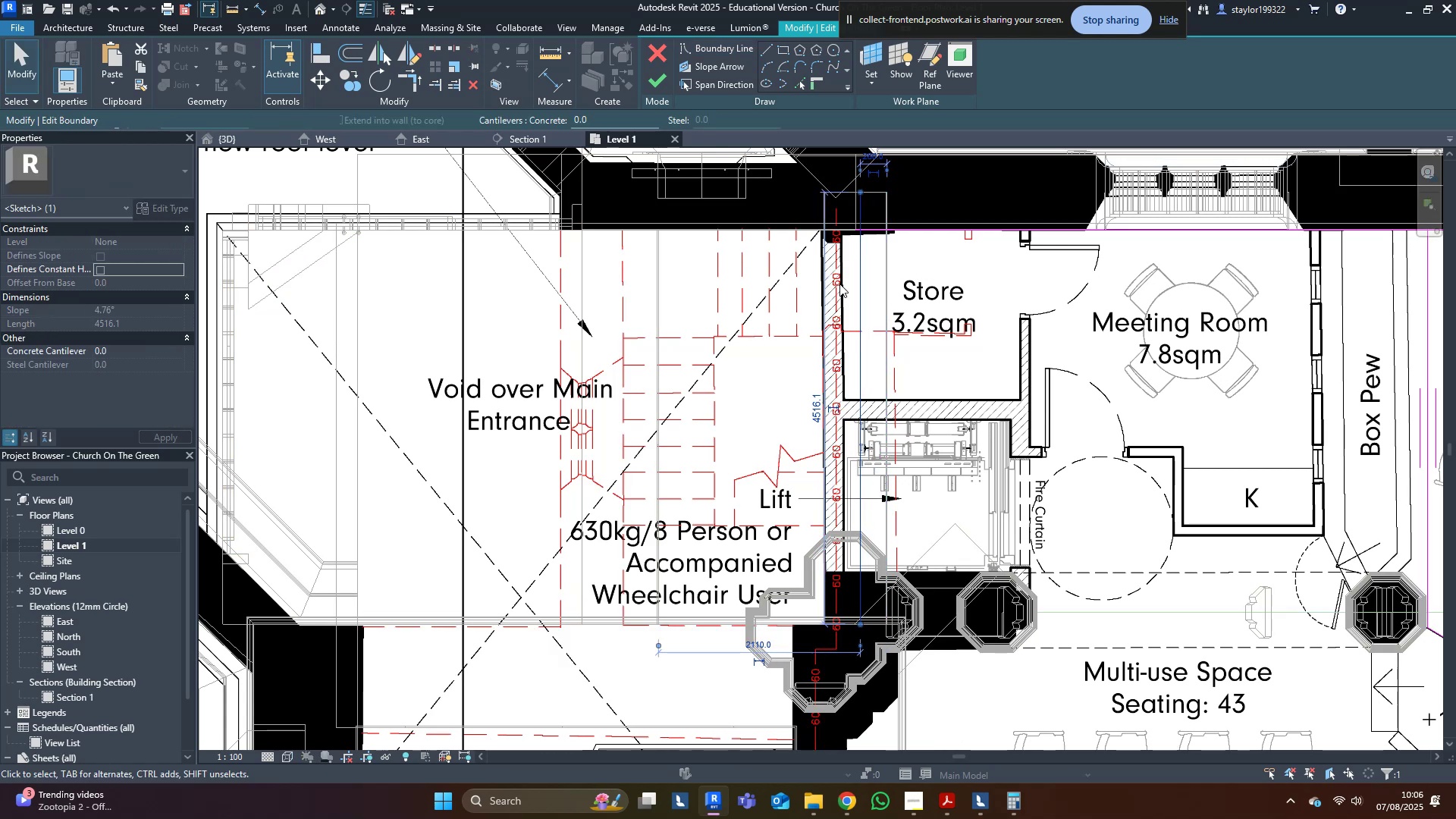 
key(ArrowLeft)
 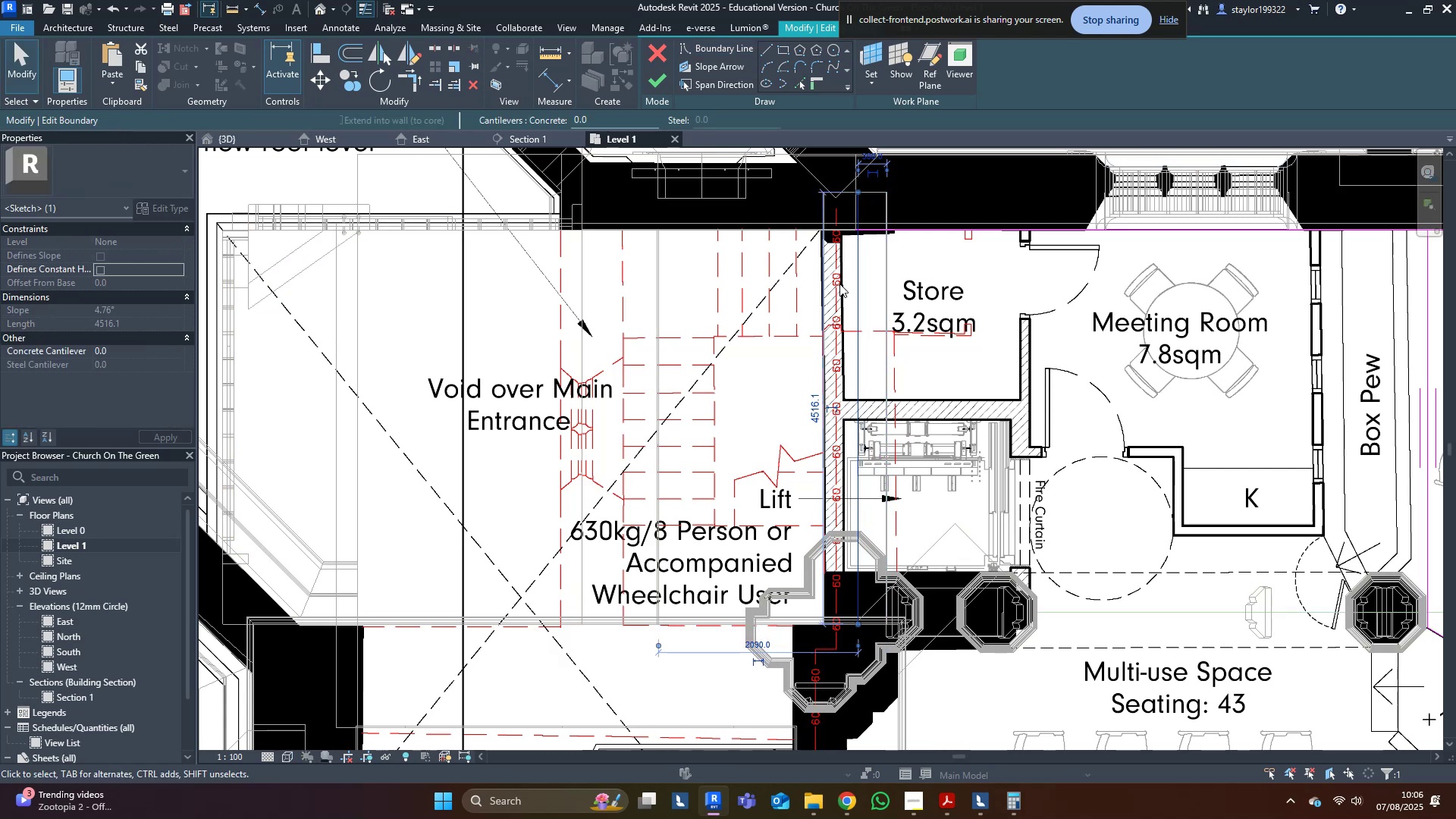 
key(ArrowLeft)
 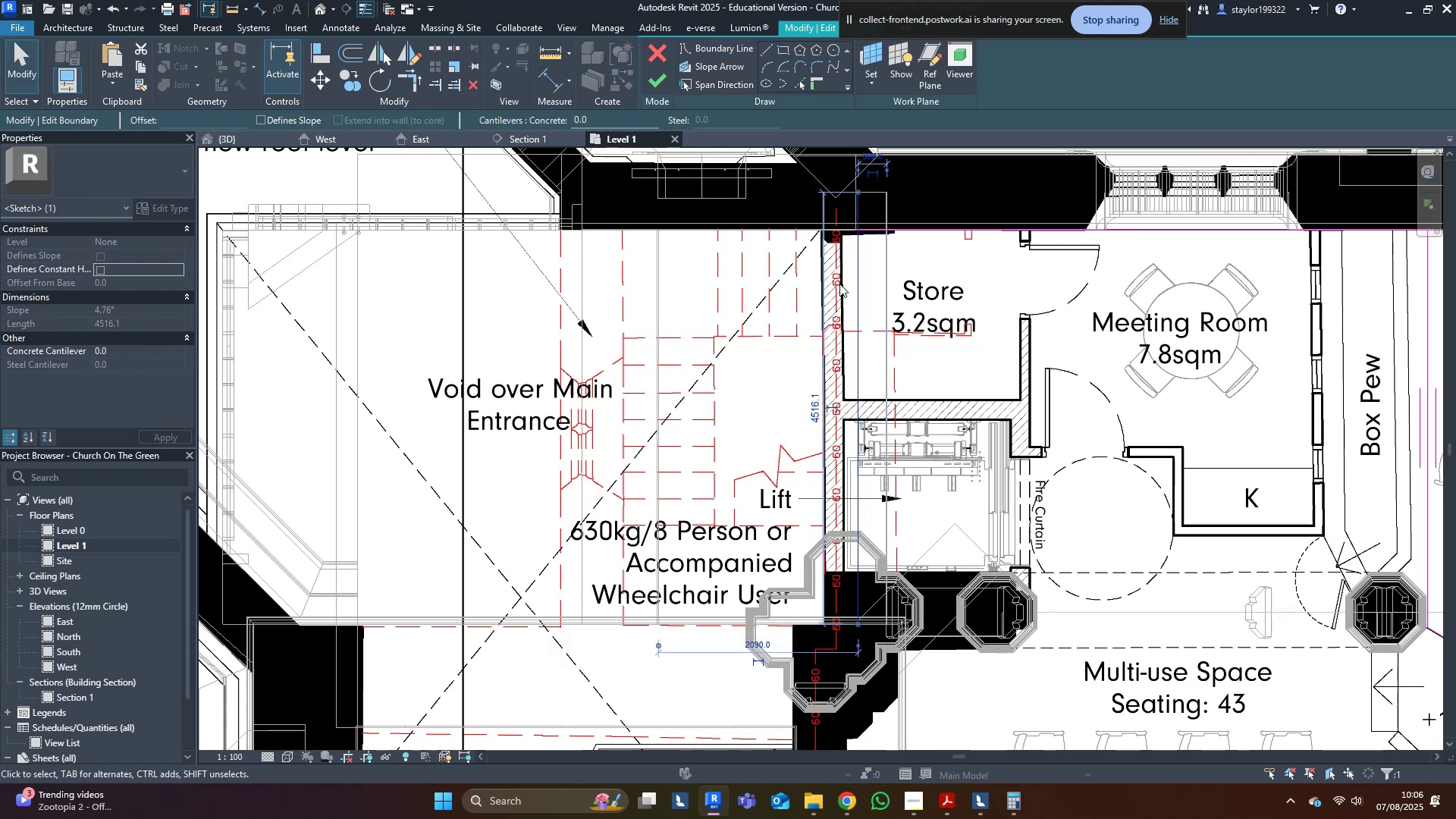 
hold_key(key=ArrowLeft, duration=0.45)
 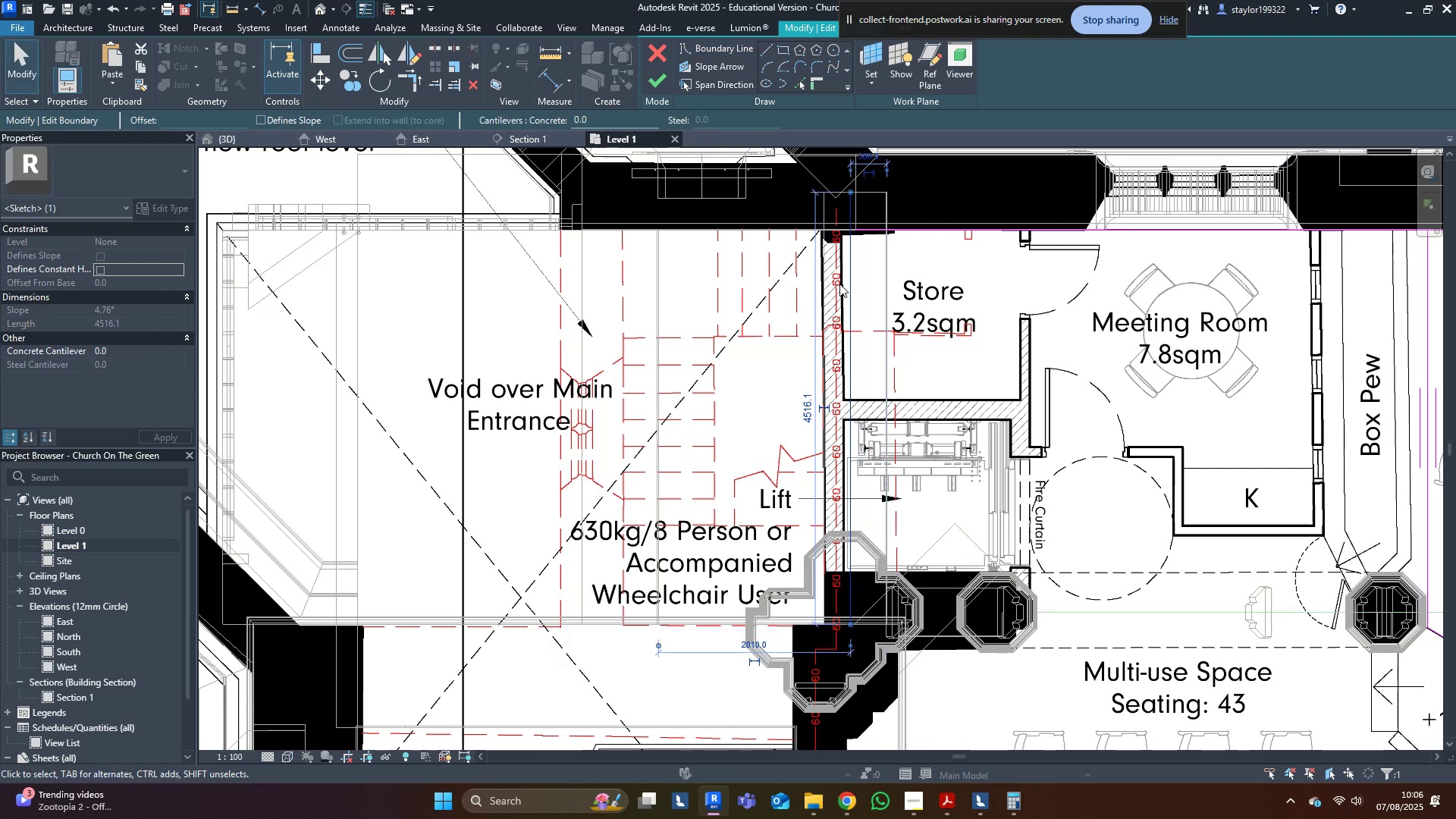 
key(ArrowLeft)
 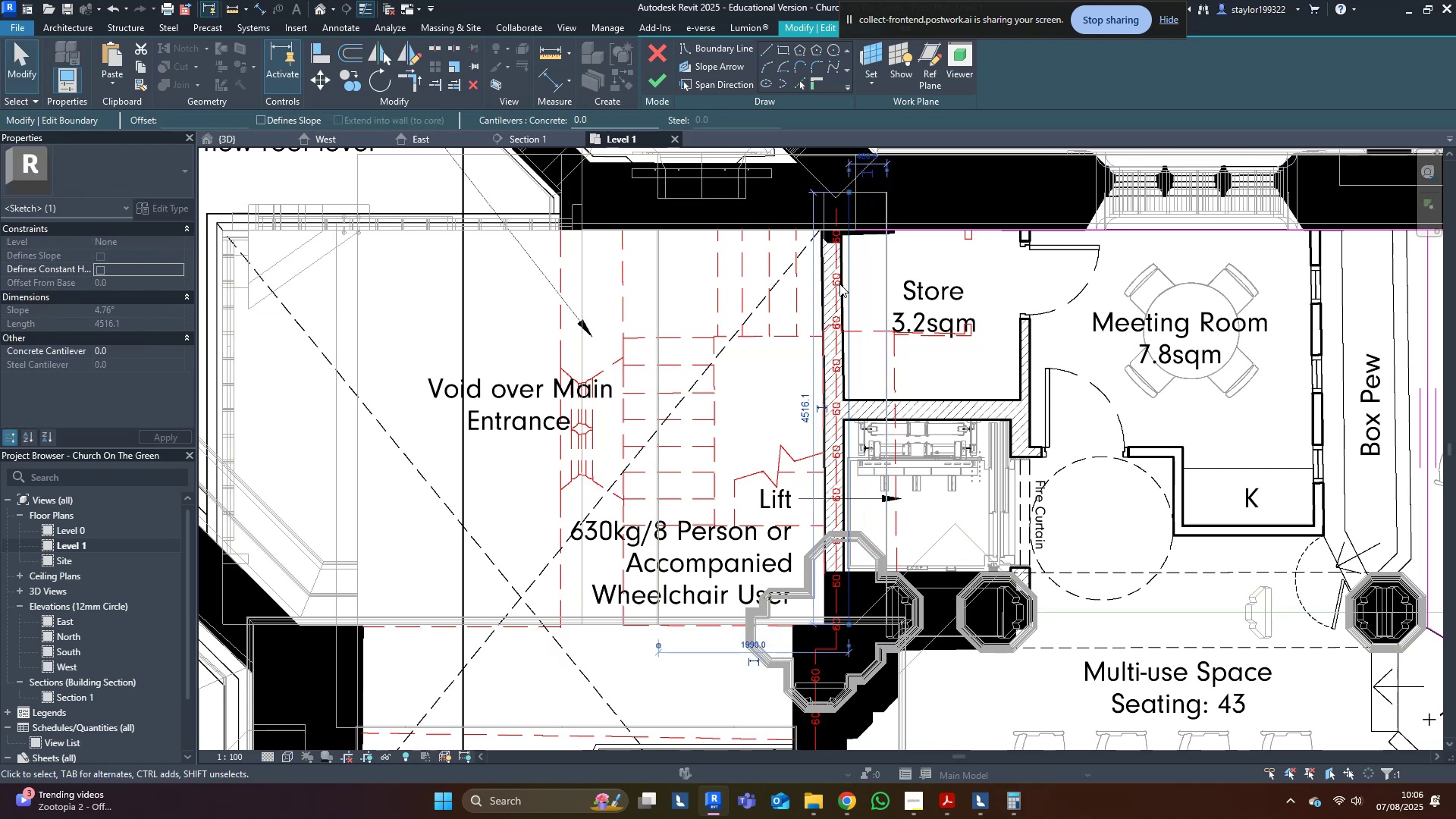 
type(sdwfsd)
 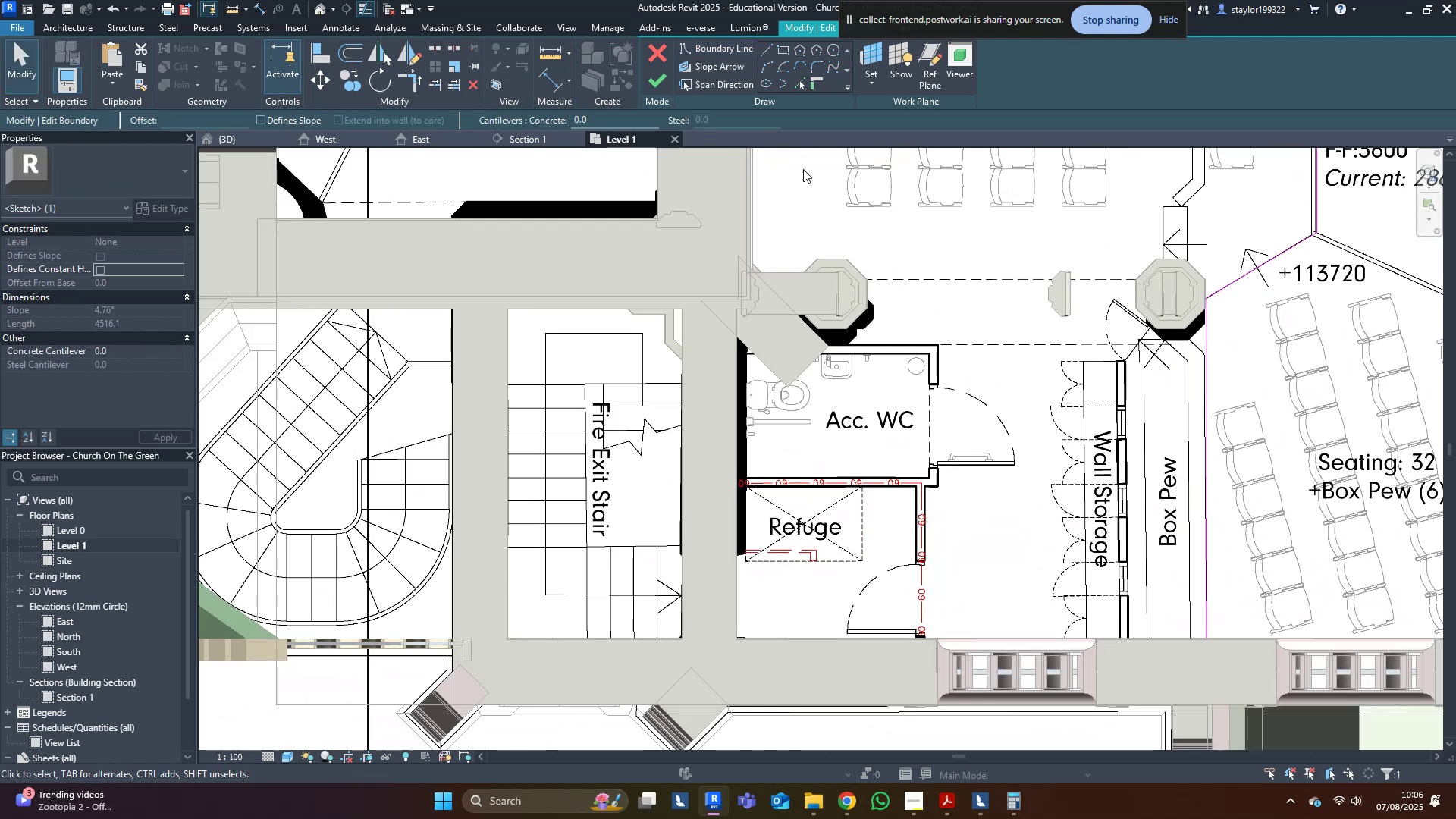 
scroll: coordinate [846, 545], scroll_direction: down, amount: 5.0
 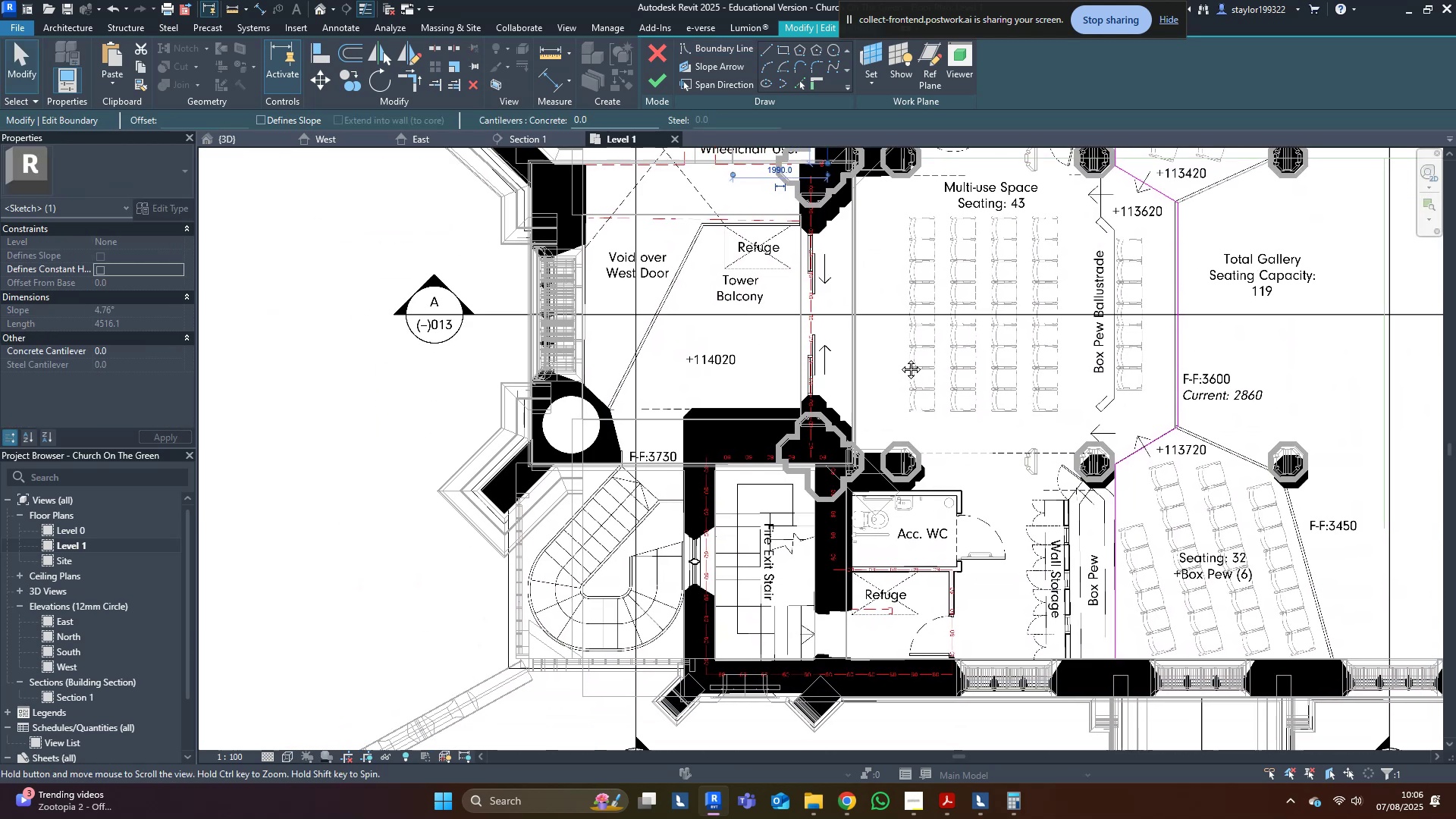 
scroll: coordinate [985, 642], scroll_direction: up, amount: 4.0
 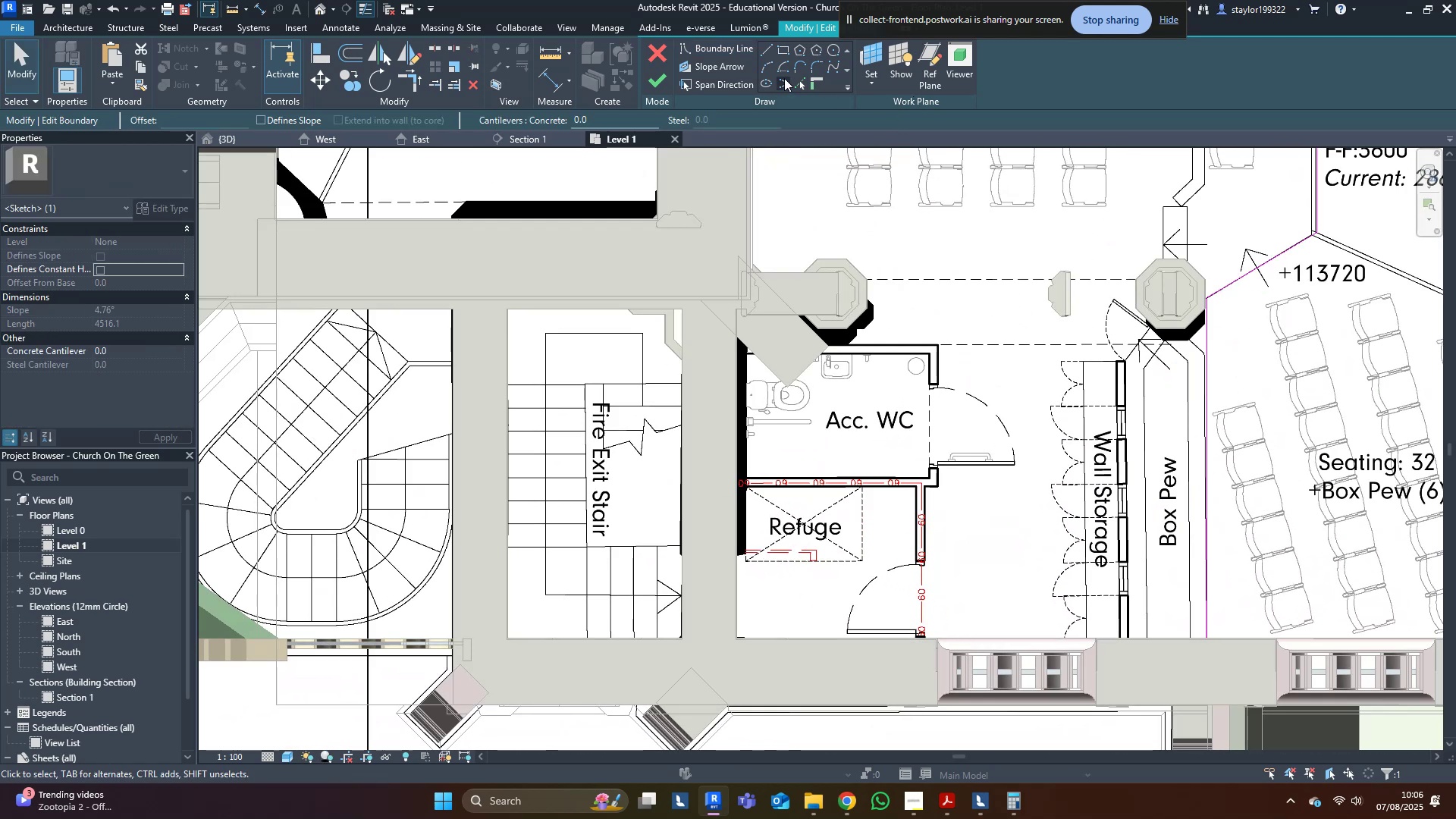 
left_click([805, 86])
 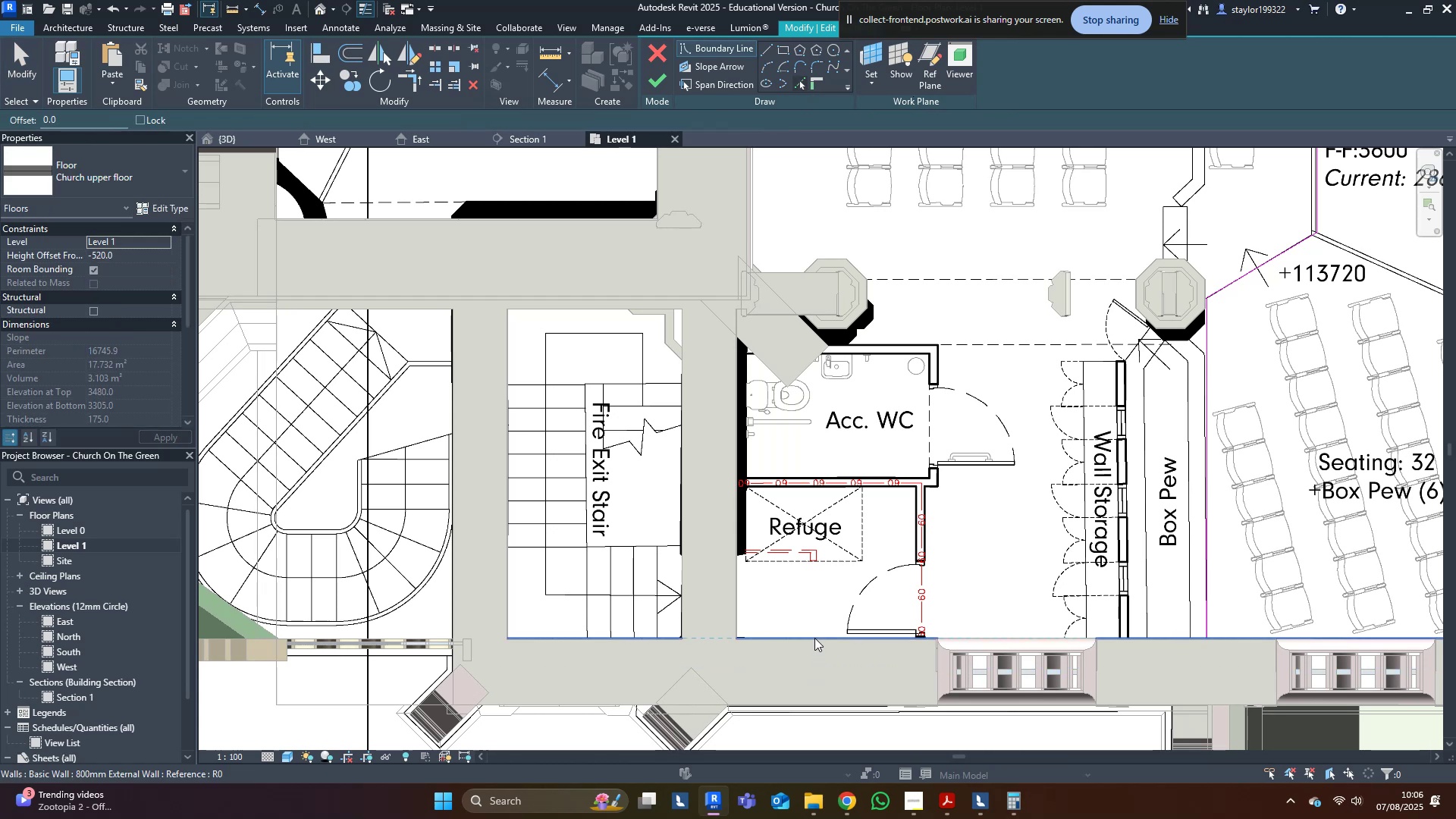 
left_click([814, 638])
 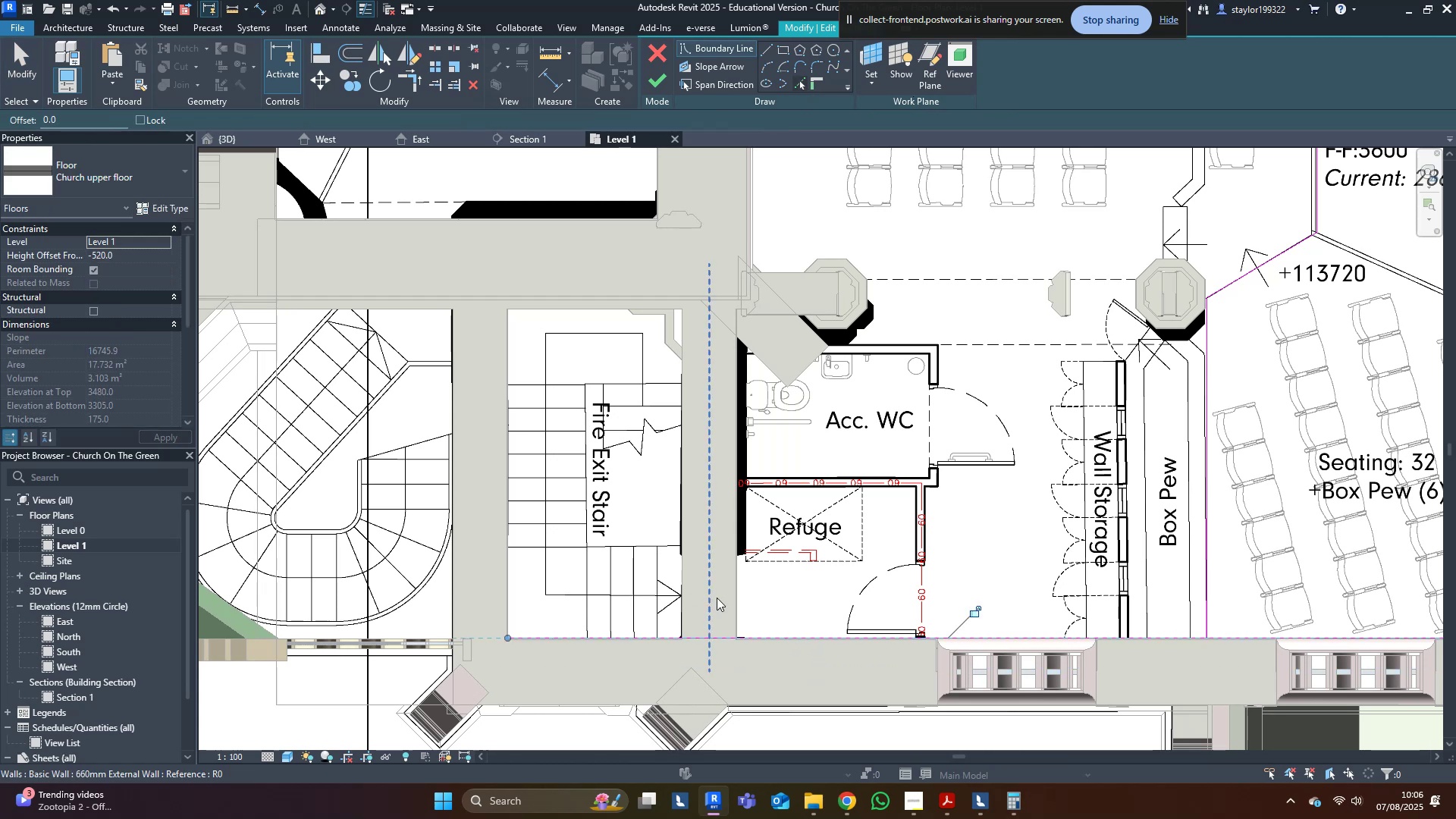 
type(wf)
 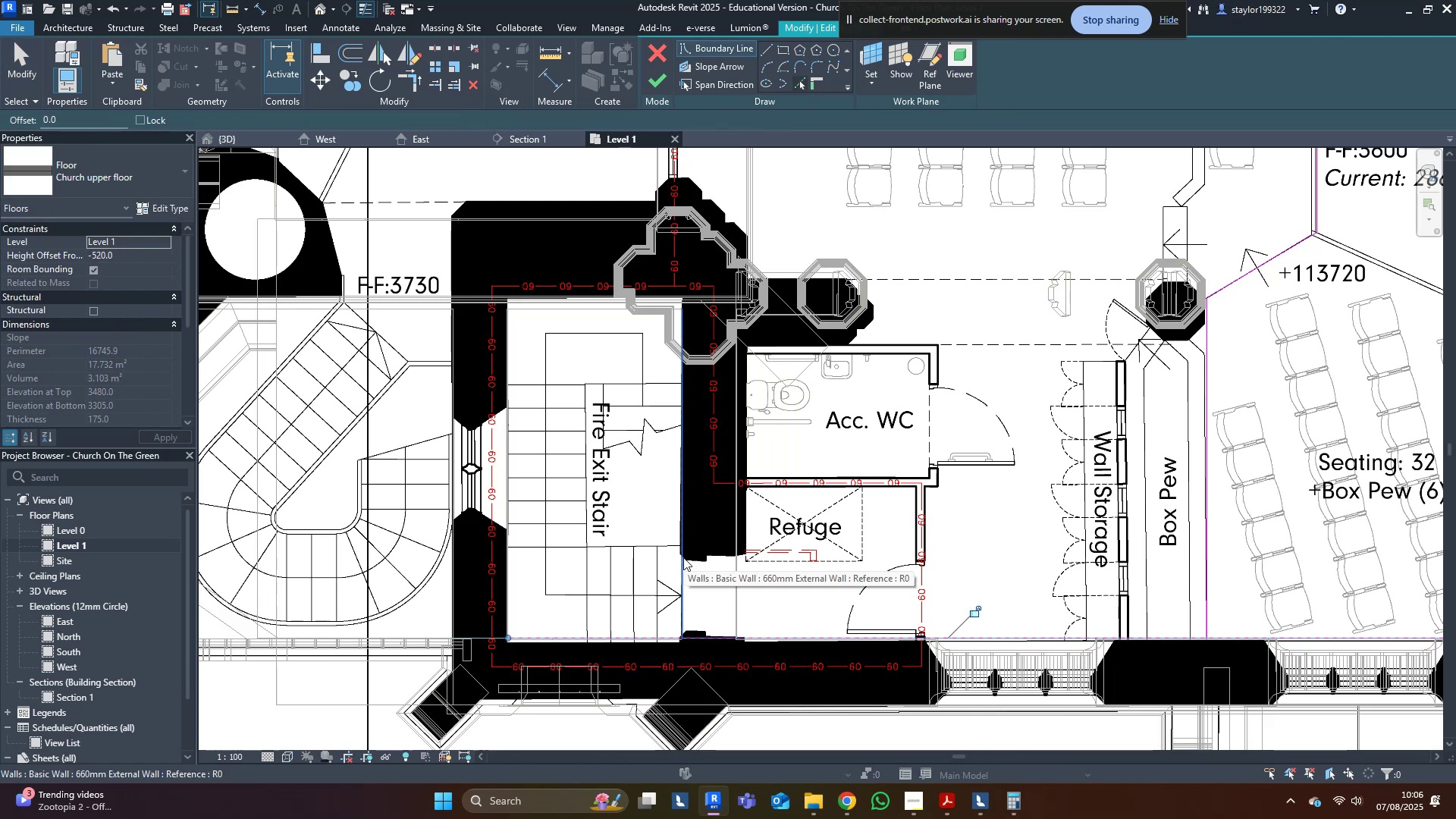 
left_click([683, 557])
 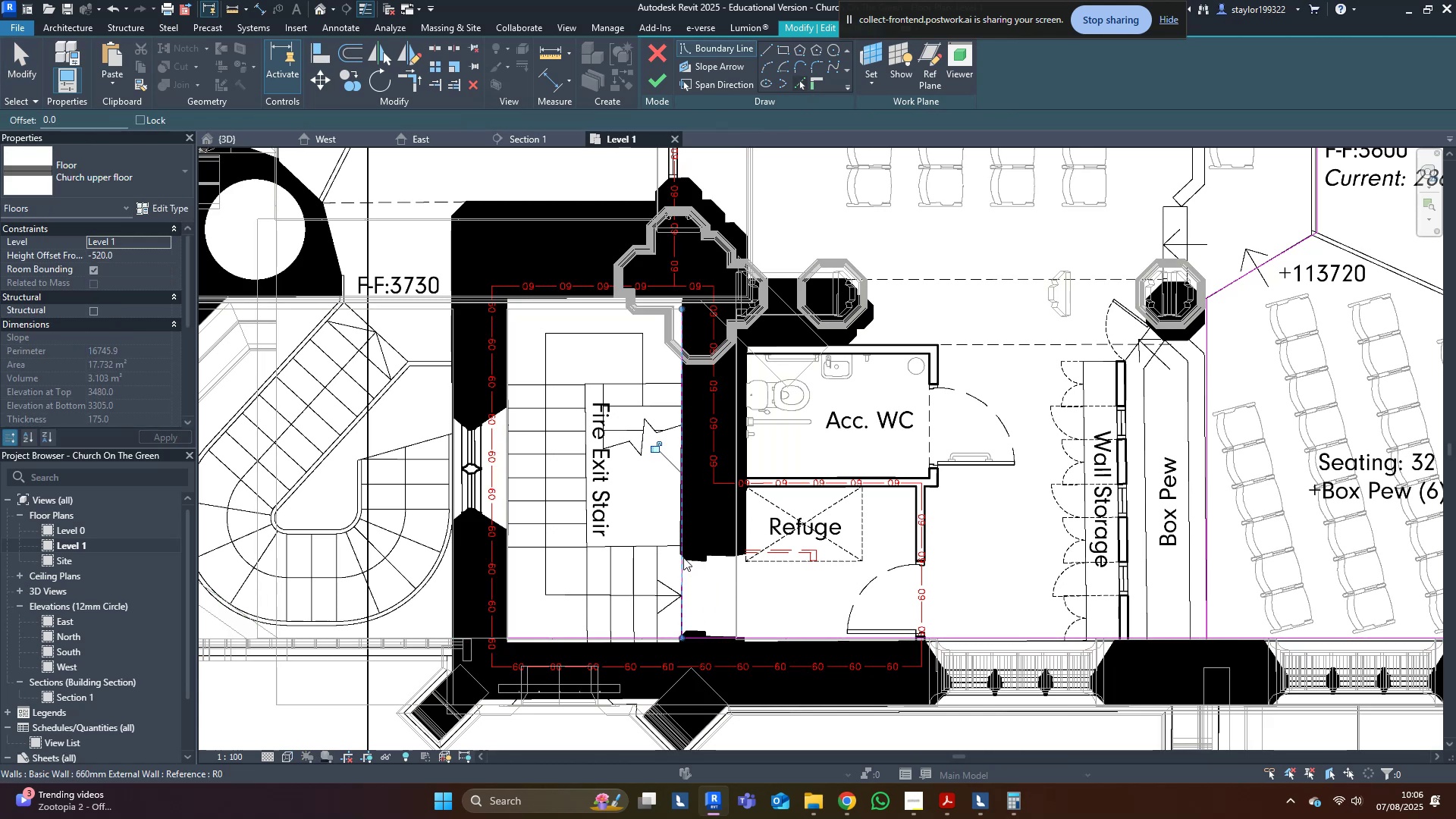 
scroll: coordinate [683, 557], scroll_direction: down, amount: 5.0
 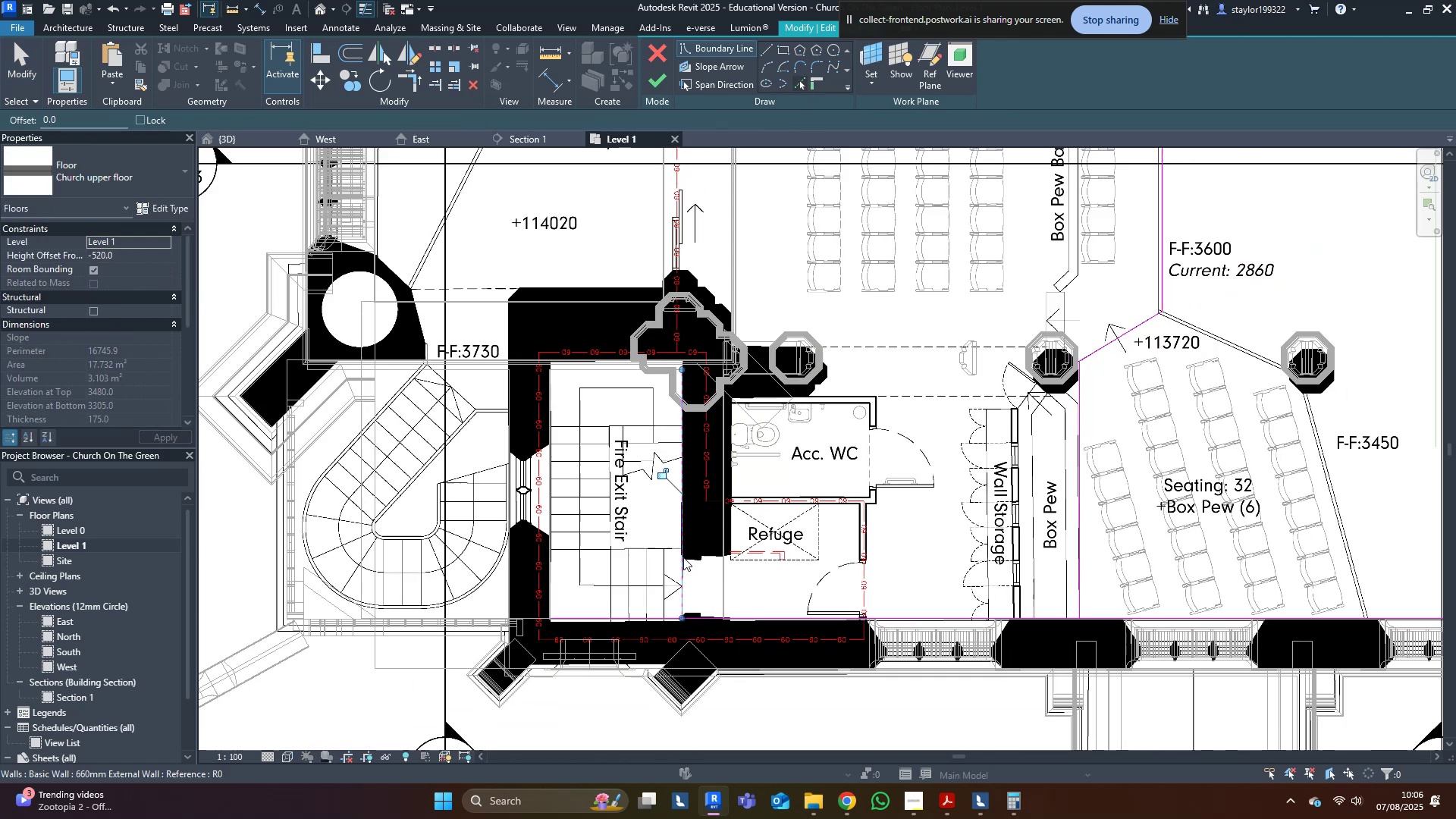 
type(sdtr)
 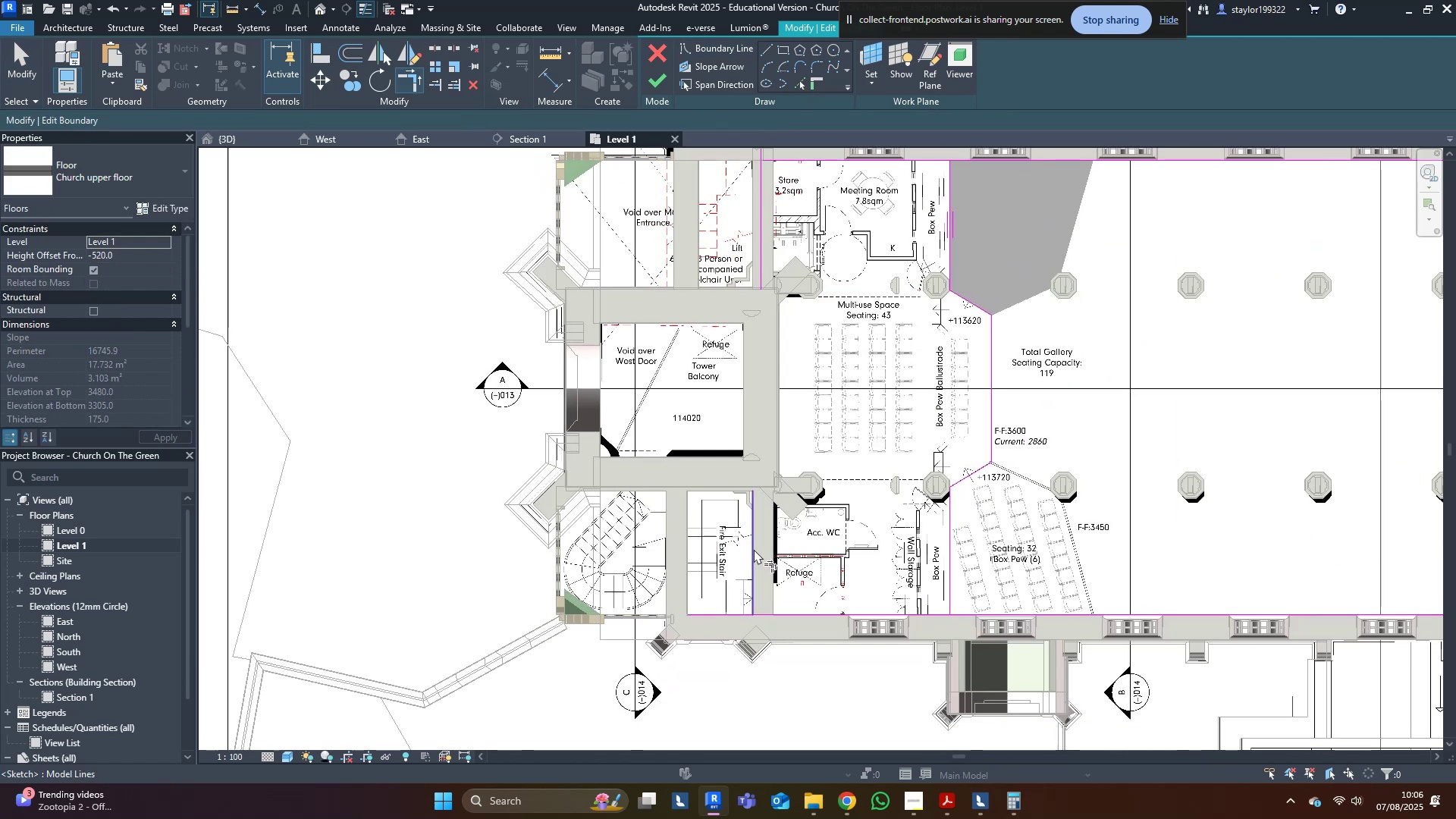 
scroll: coordinate [758, 529], scroll_direction: down, amount: 2.0
 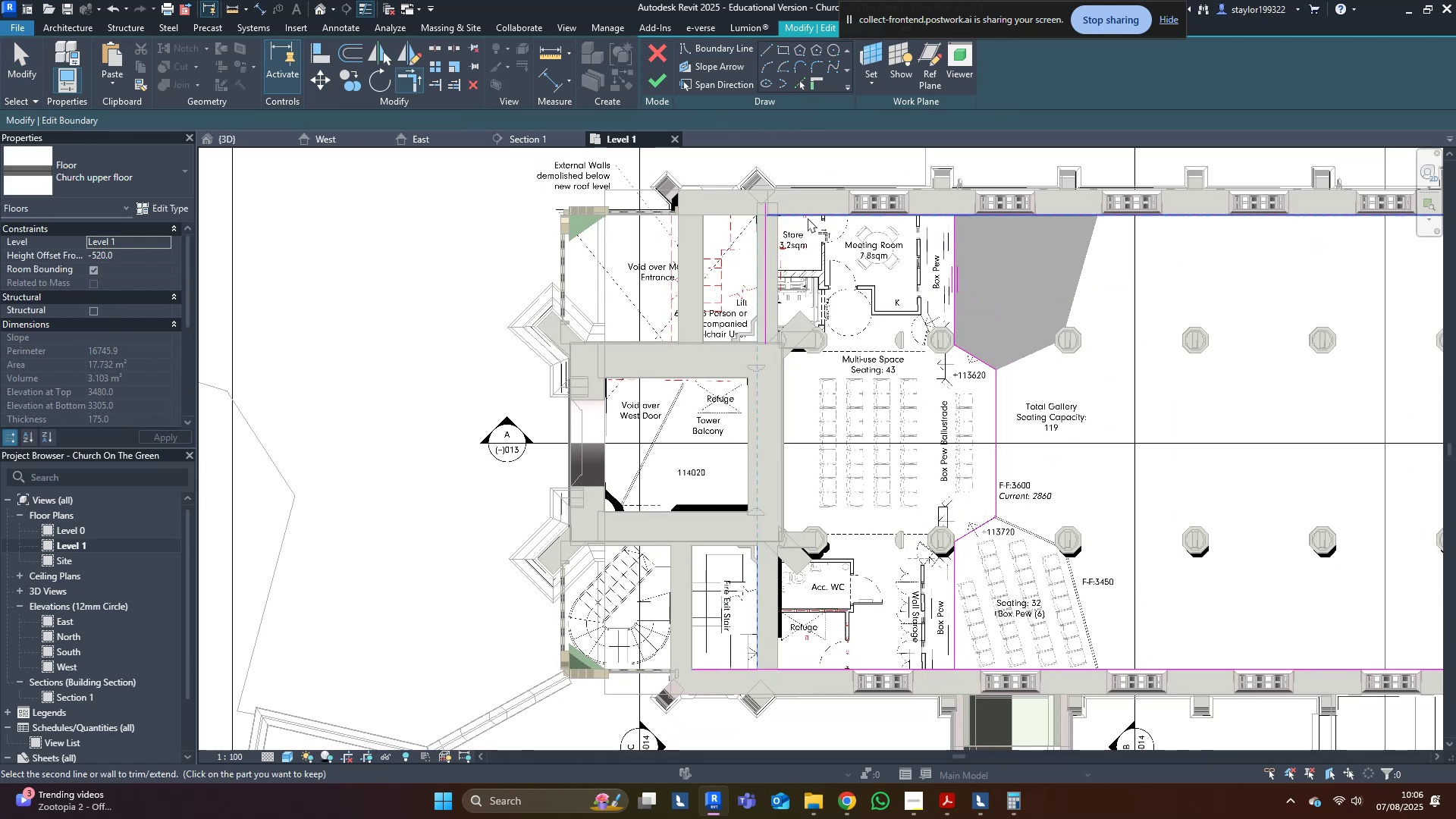 
left_click([808, 215])
 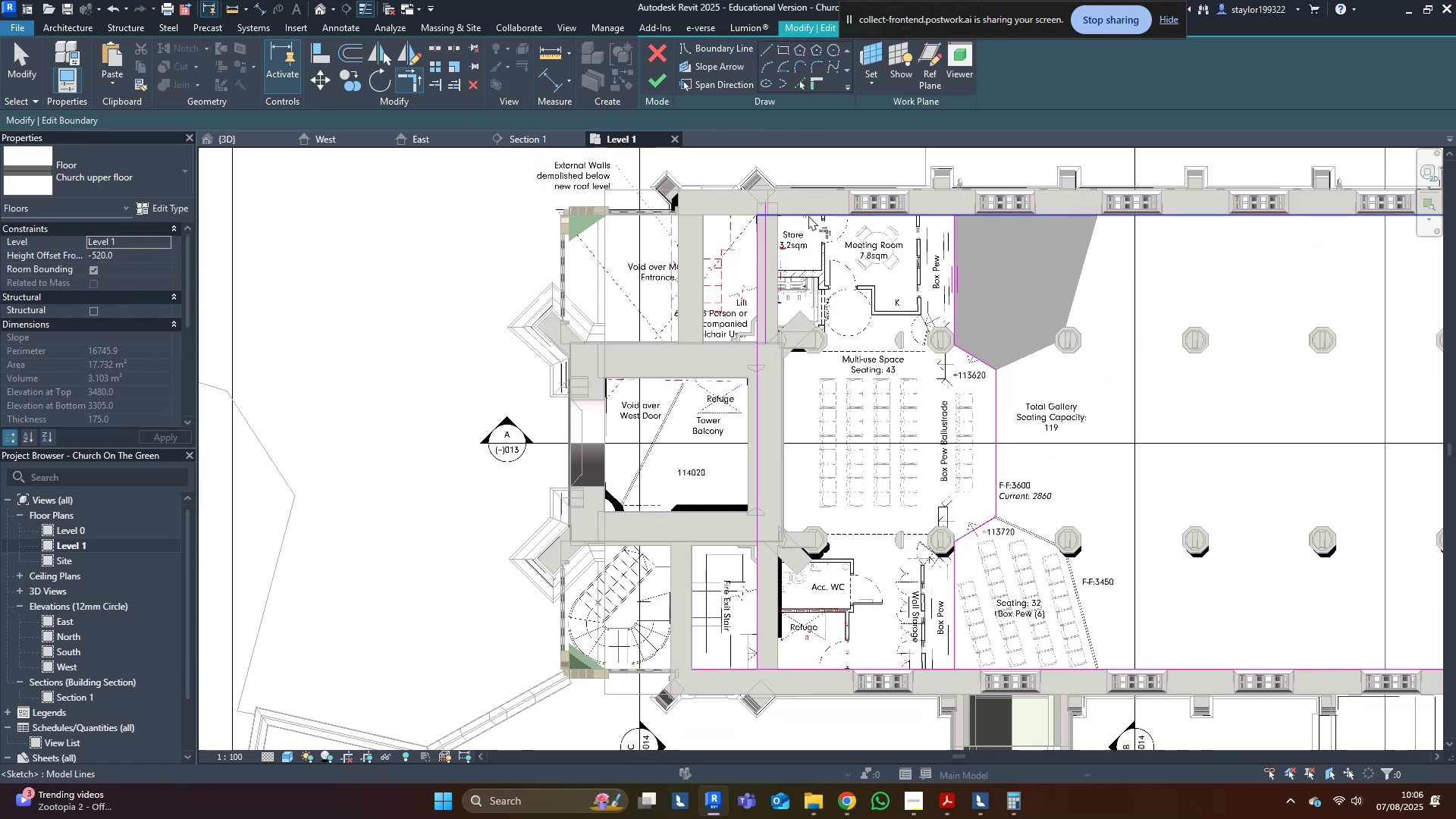 
type(md[Delete]tr)
 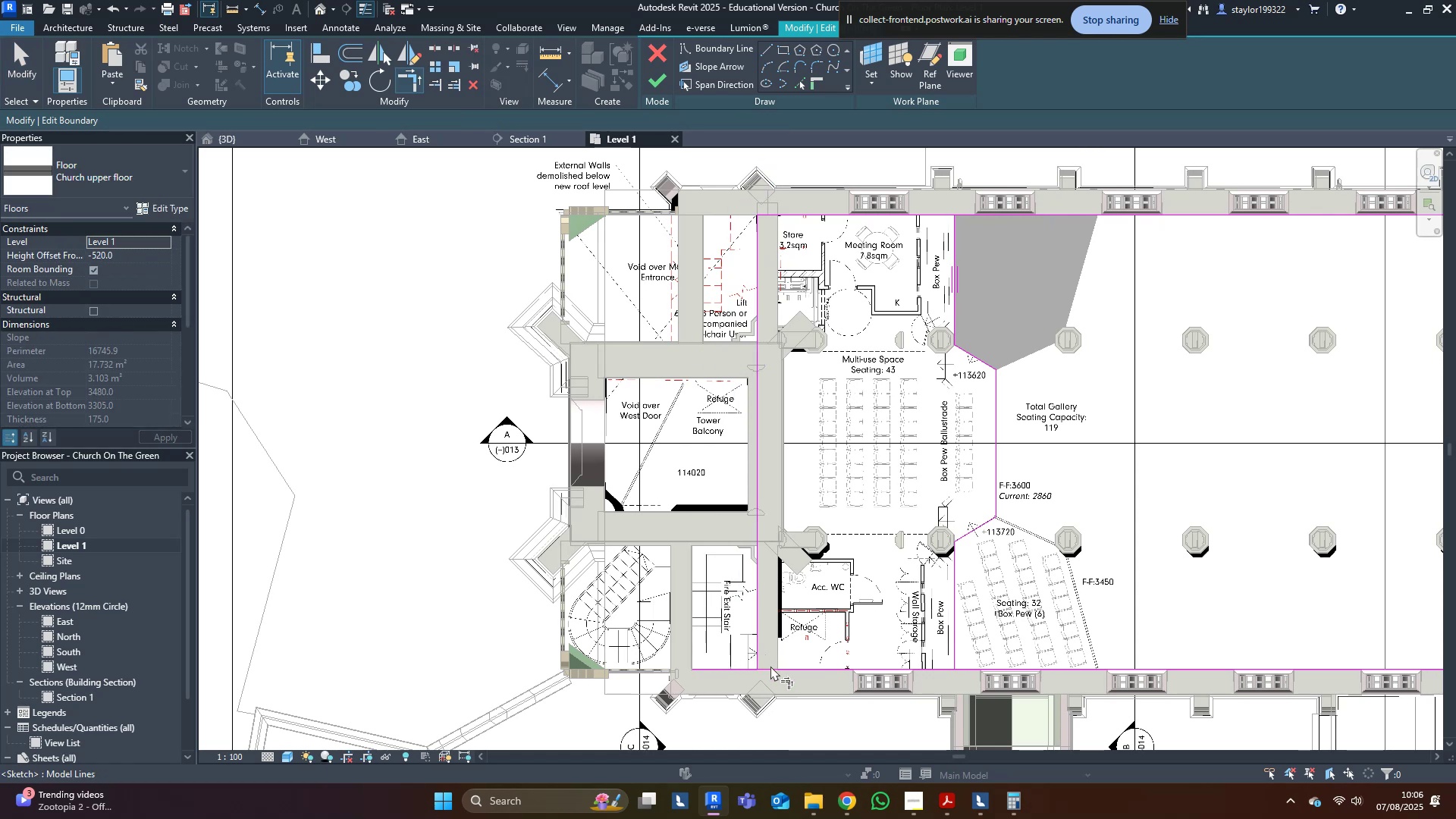 
double_click([774, 670])
 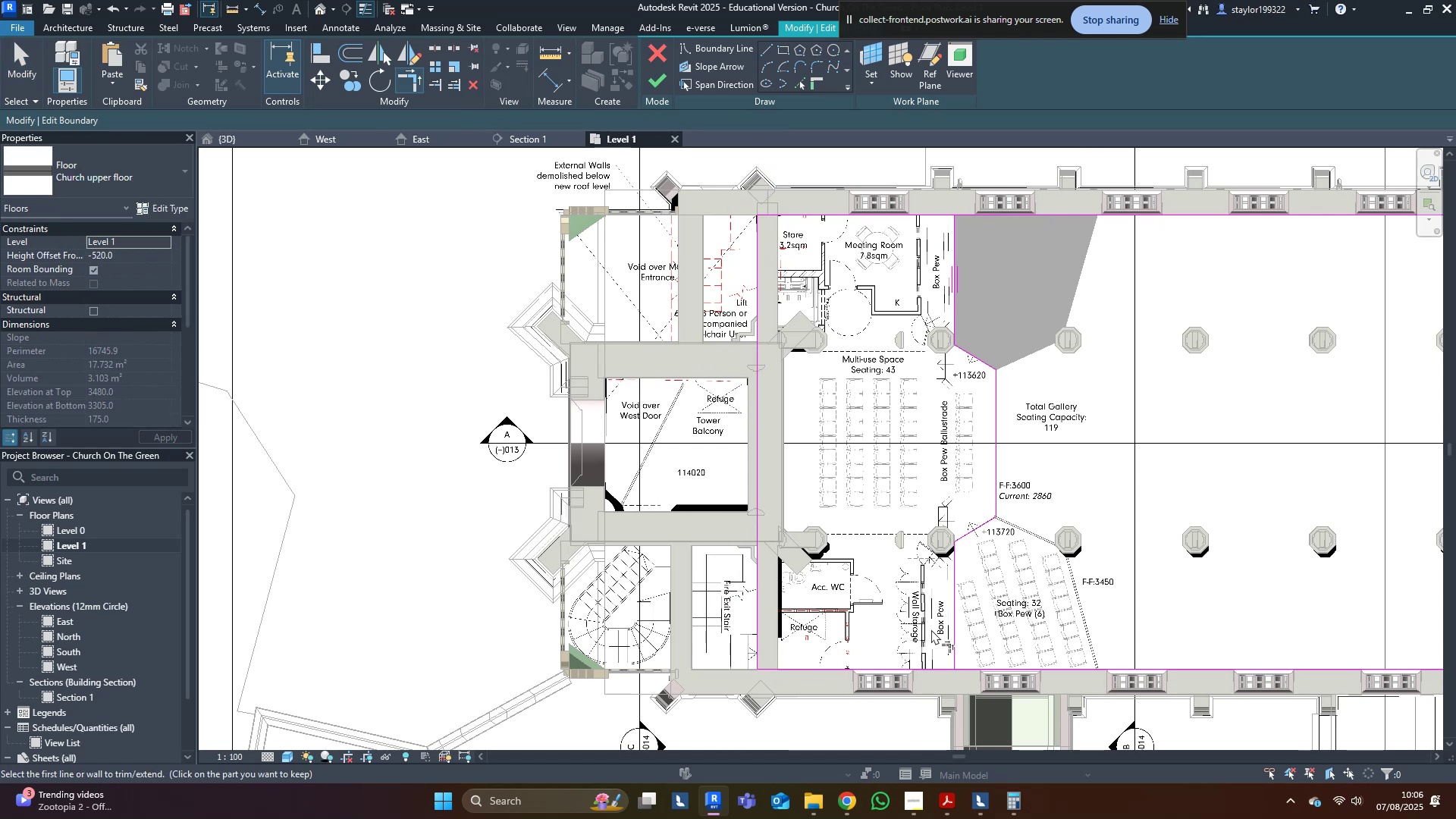 
left_click([951, 632])
 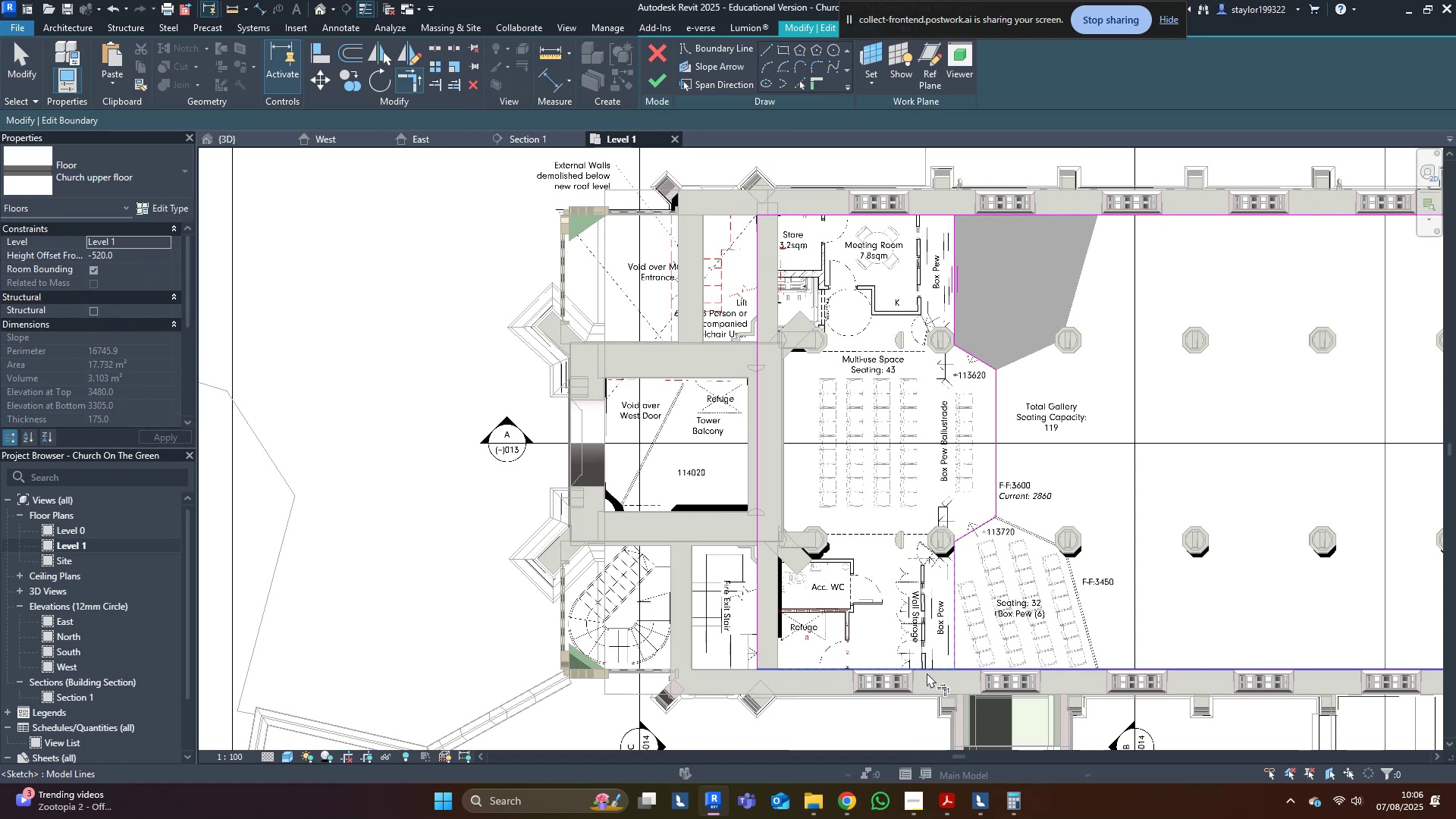 
left_click([927, 673])
 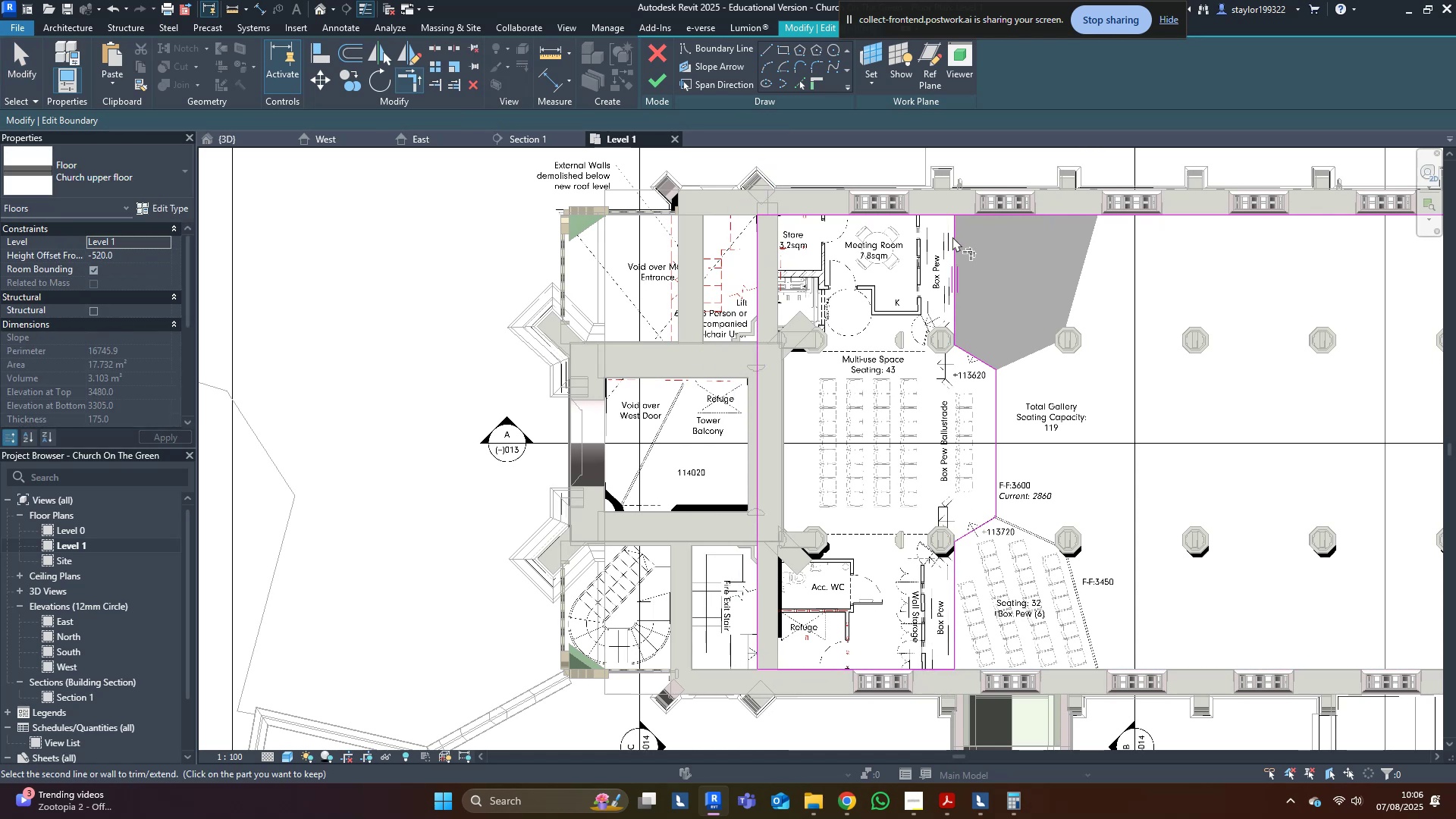 
double_click([930, 212])
 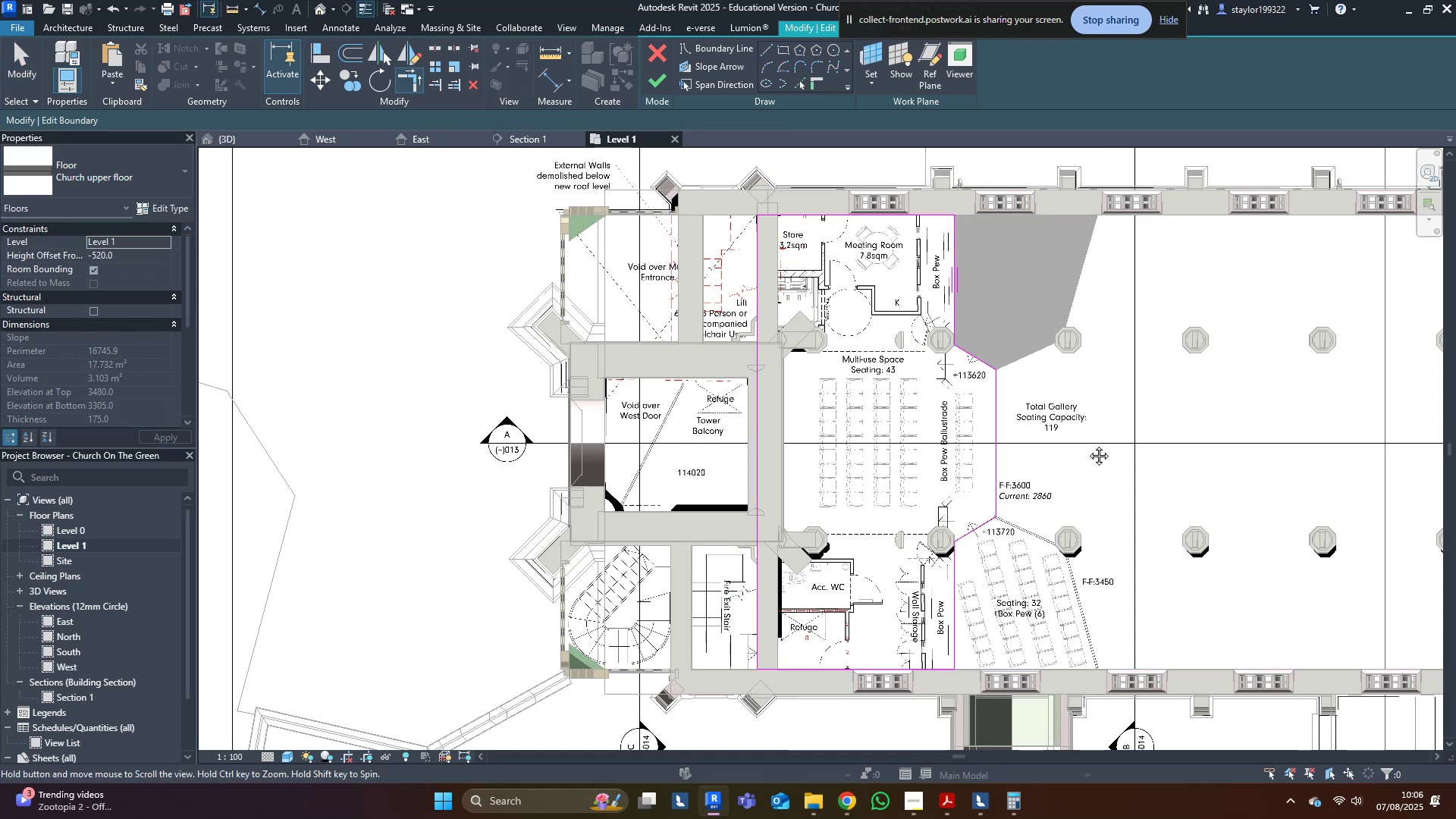 
type(md)
 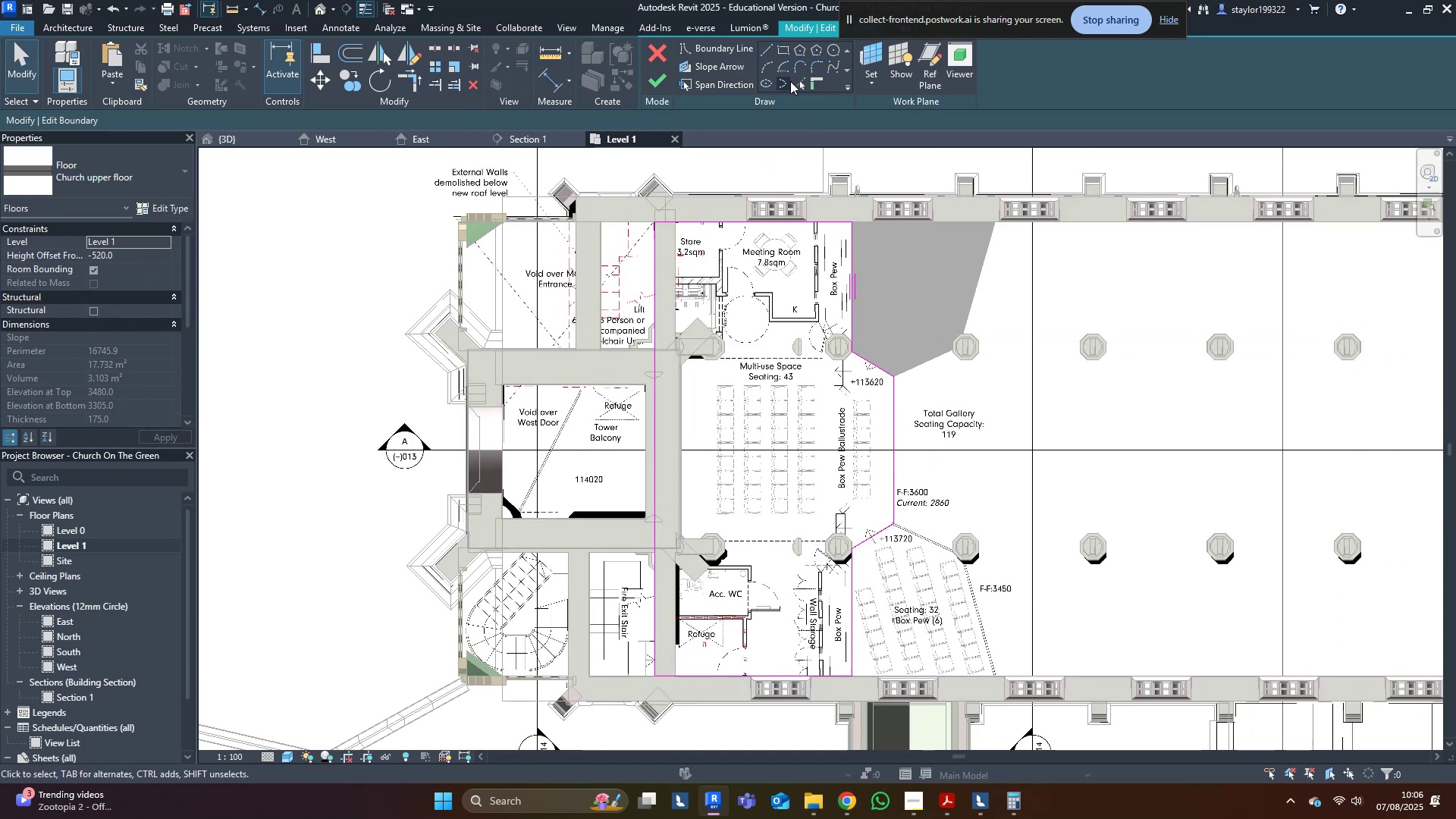 
left_click([657, 81])
 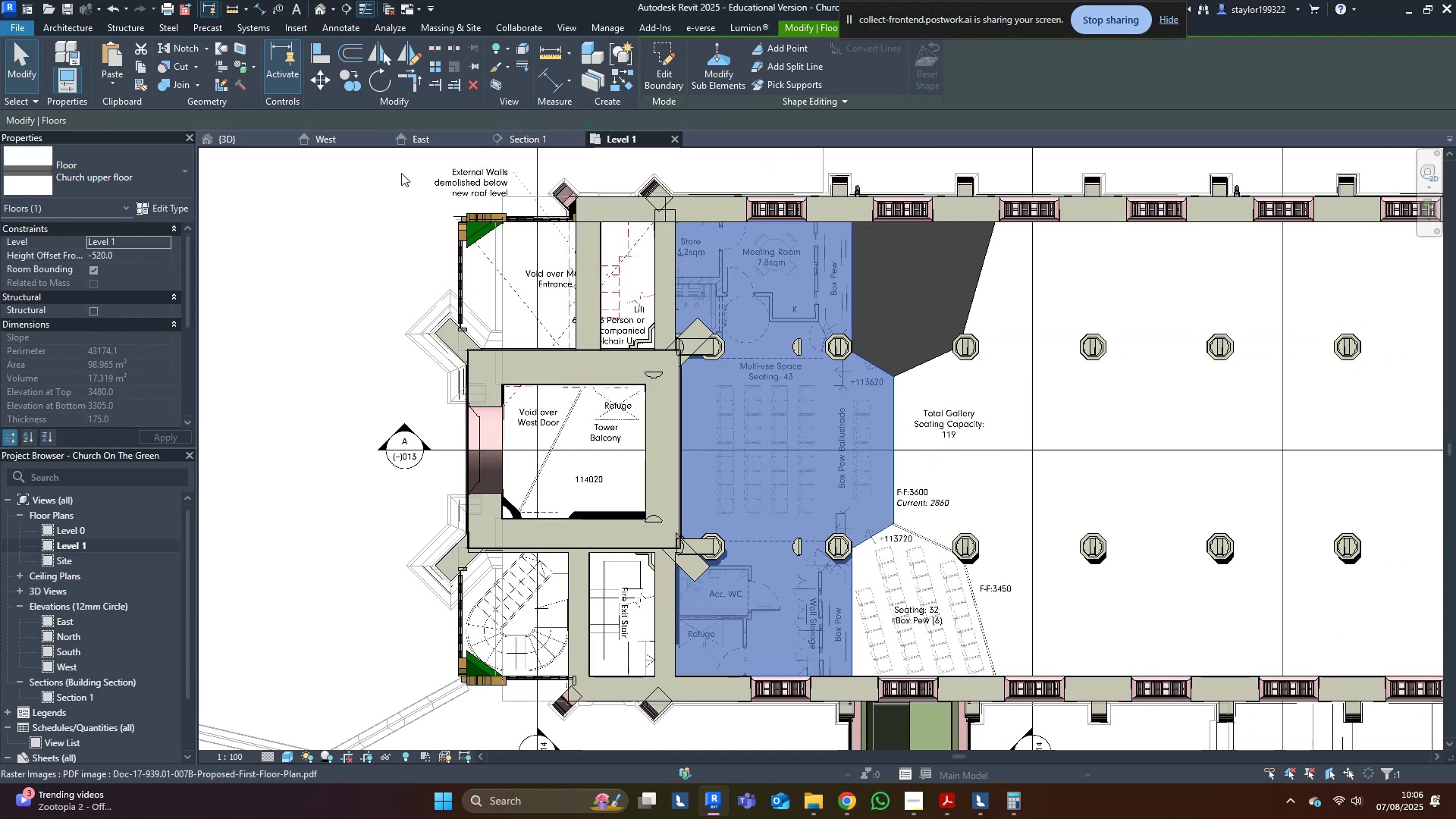 
type(sd)
 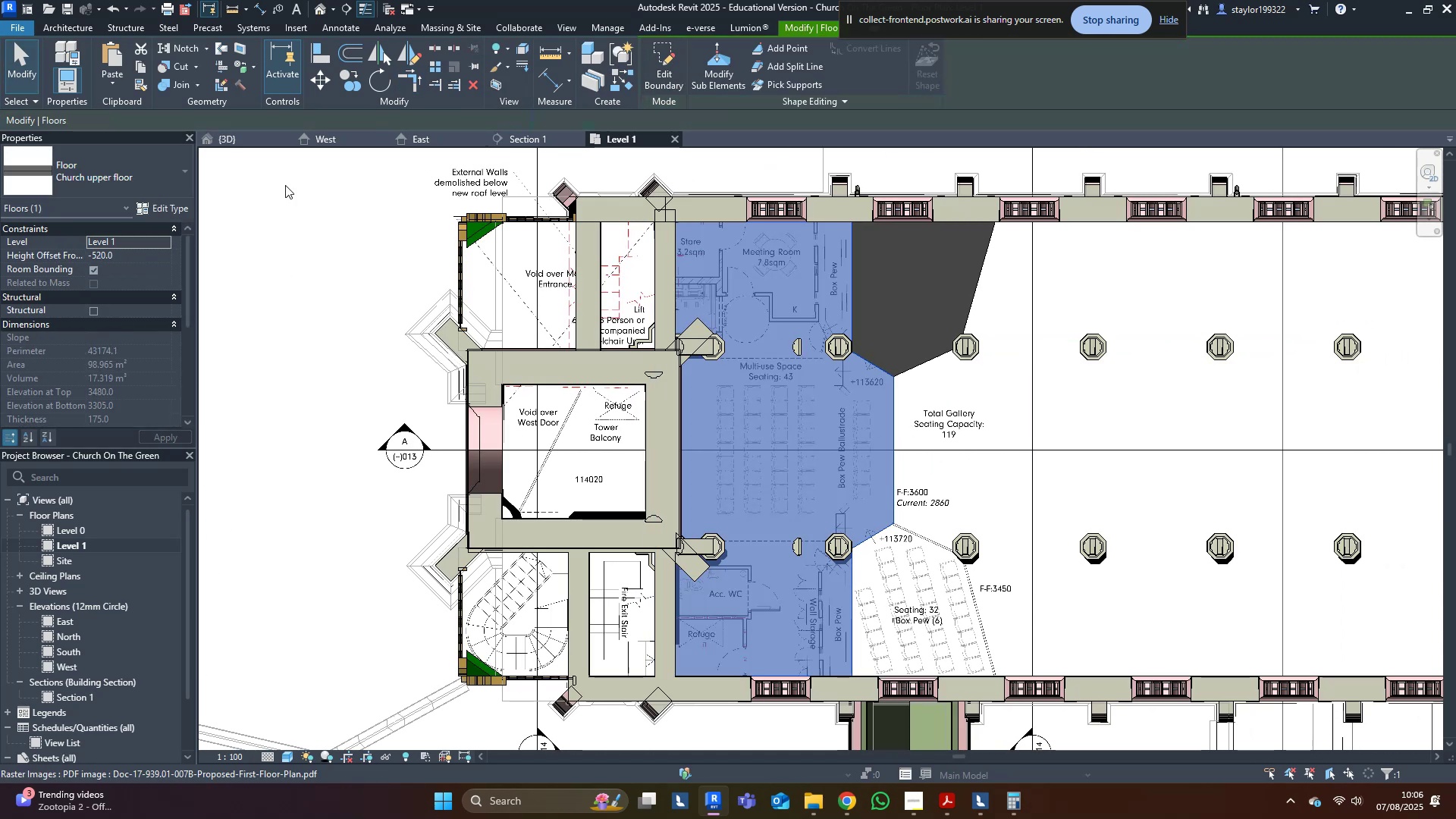 
mouse_move([259, 158])
 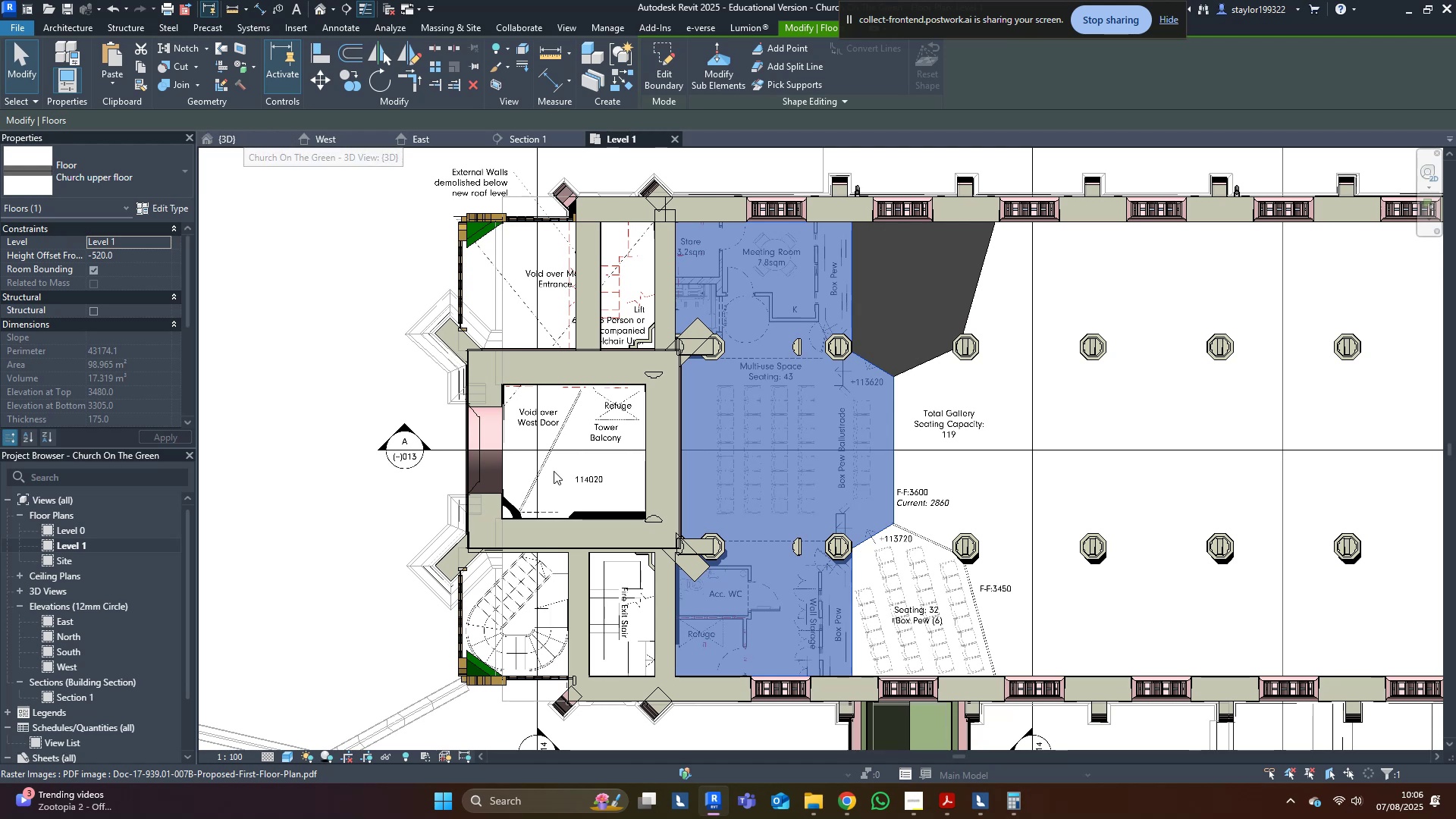 
scroll: coordinate [690, 510], scroll_direction: up, amount: 3.0
 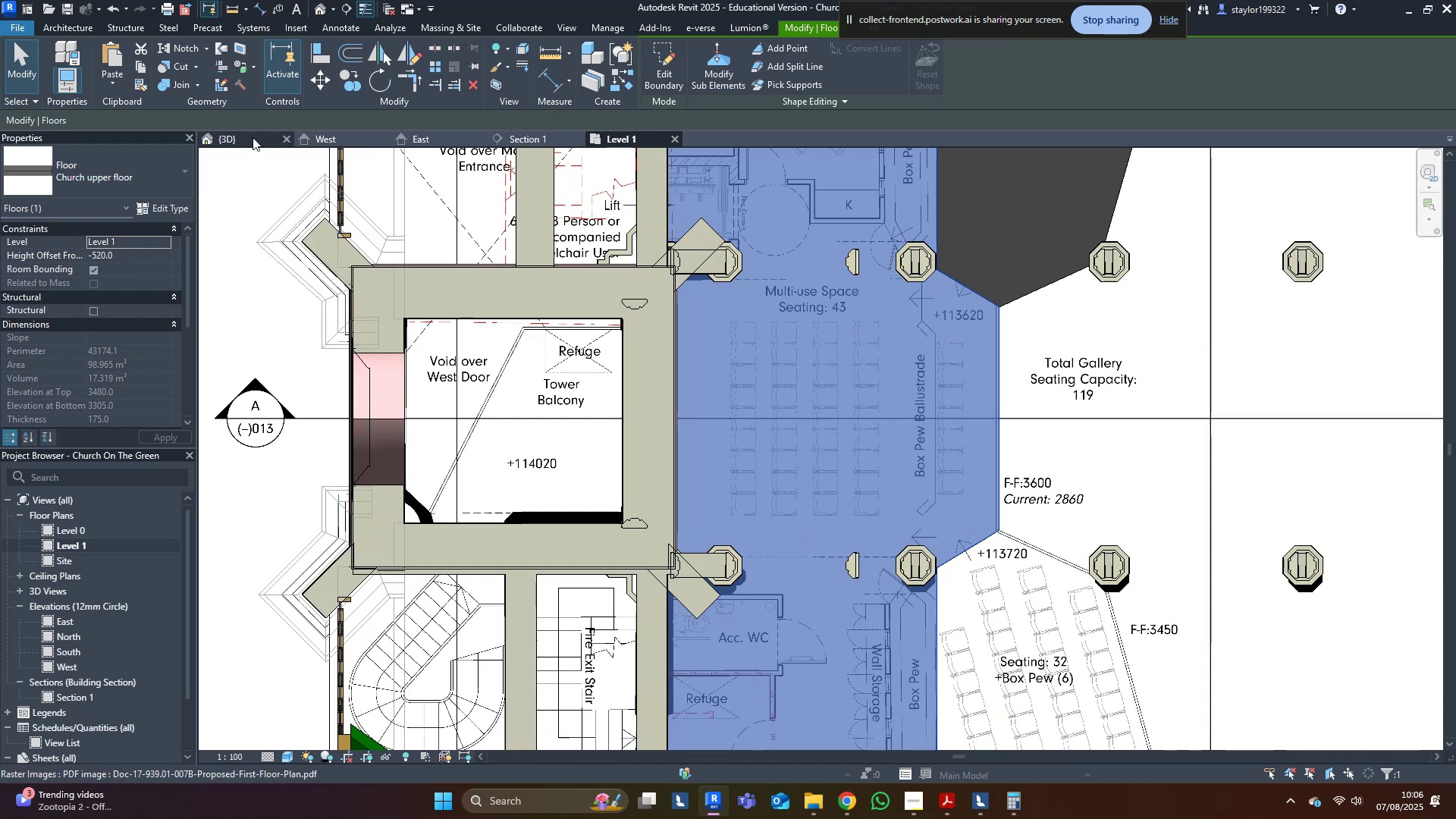 
left_click([243, 133])
 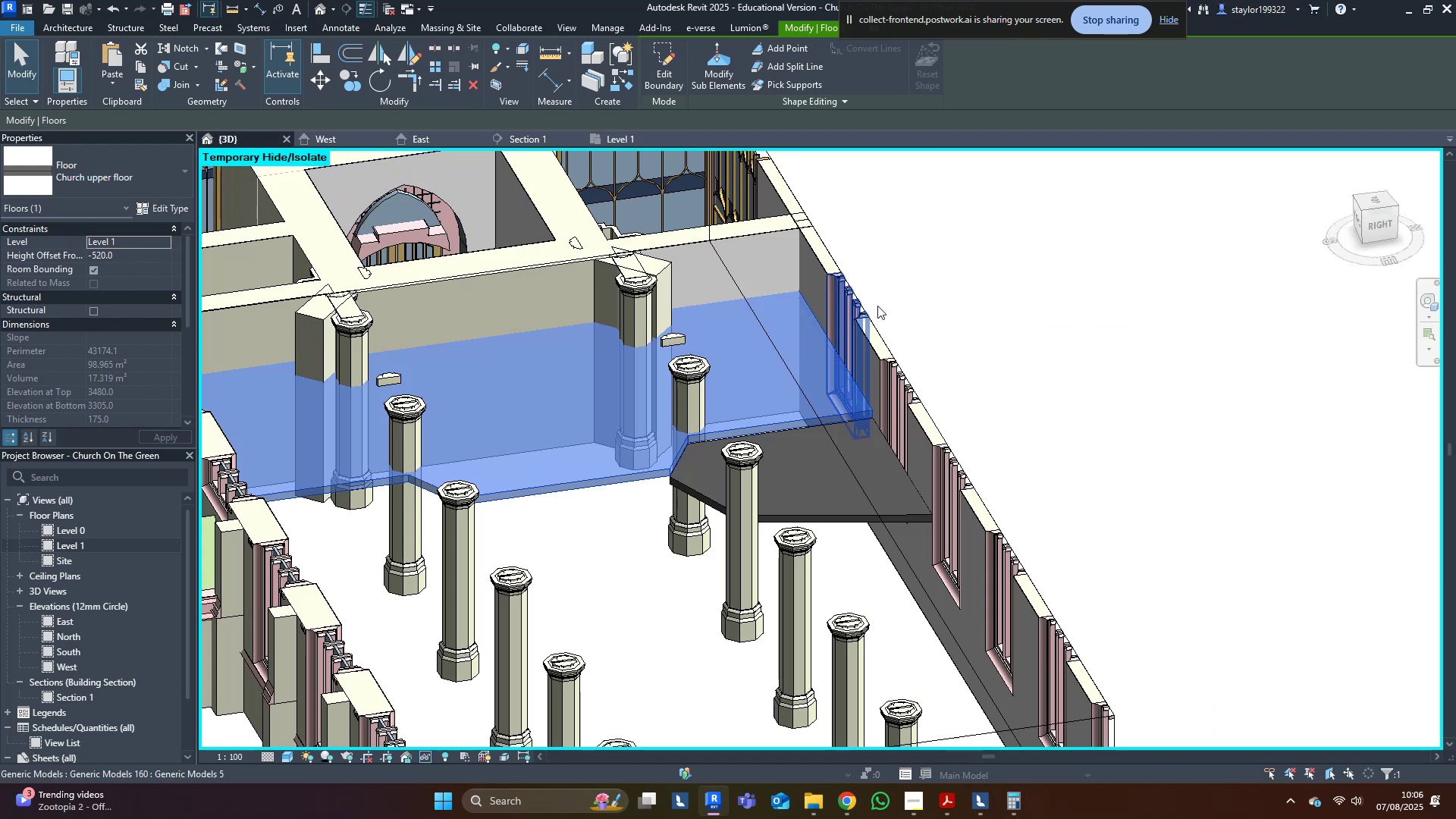 
left_click([1128, 309])
 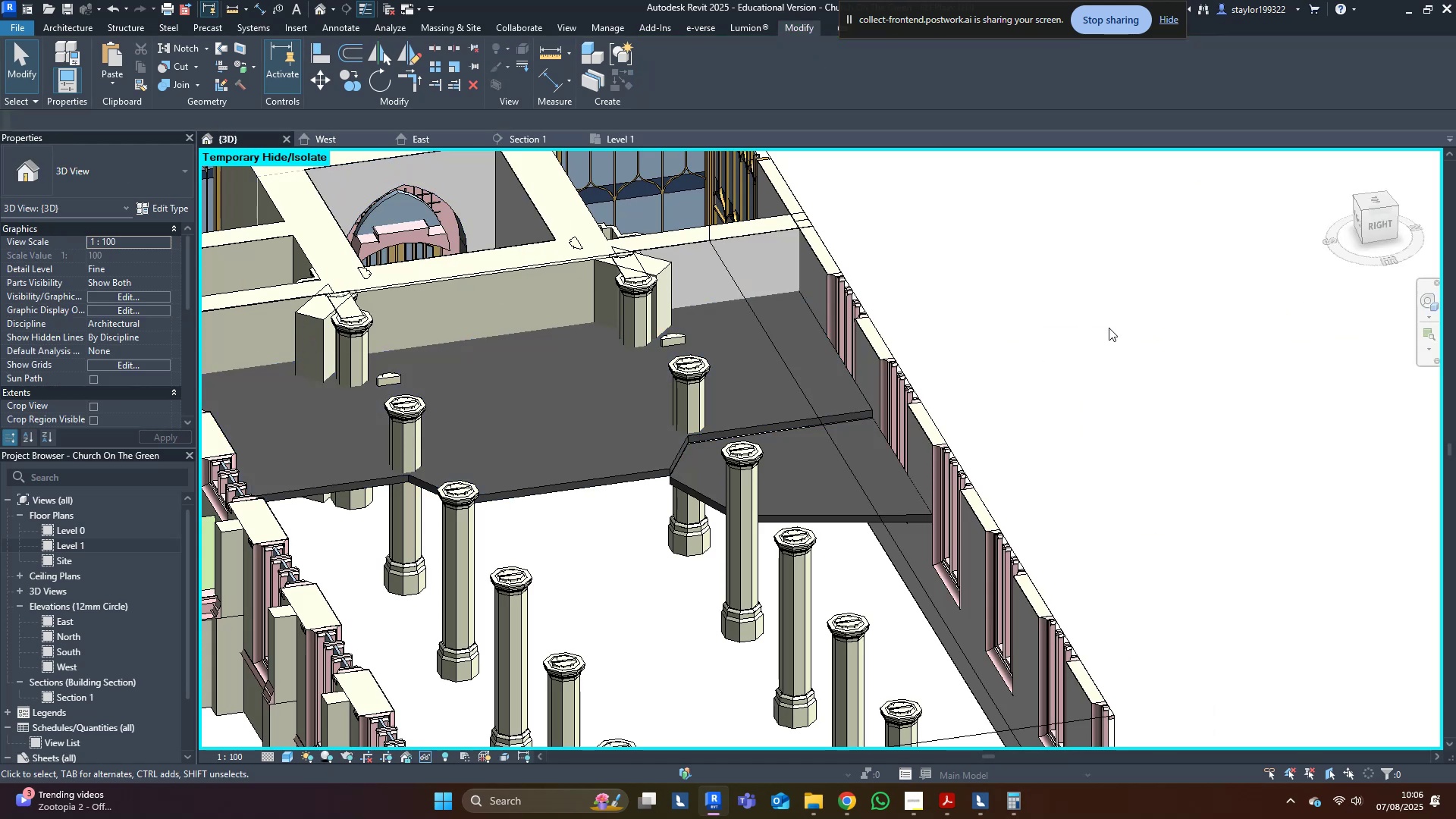 
scroll: coordinate [1097, 387], scroll_direction: down, amount: 3.0
 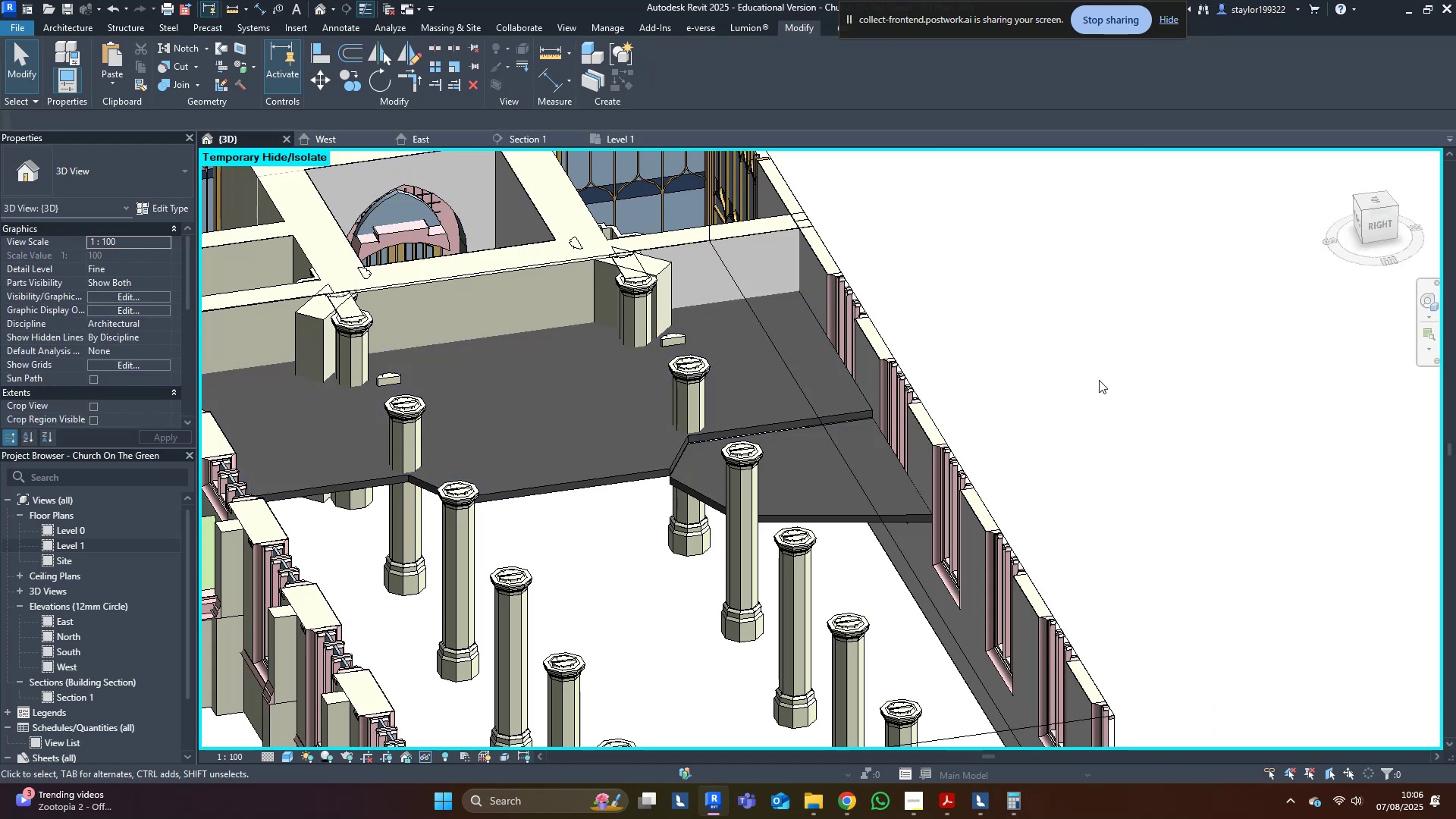 
hold_key(key=ShiftLeft, duration=1.53)
 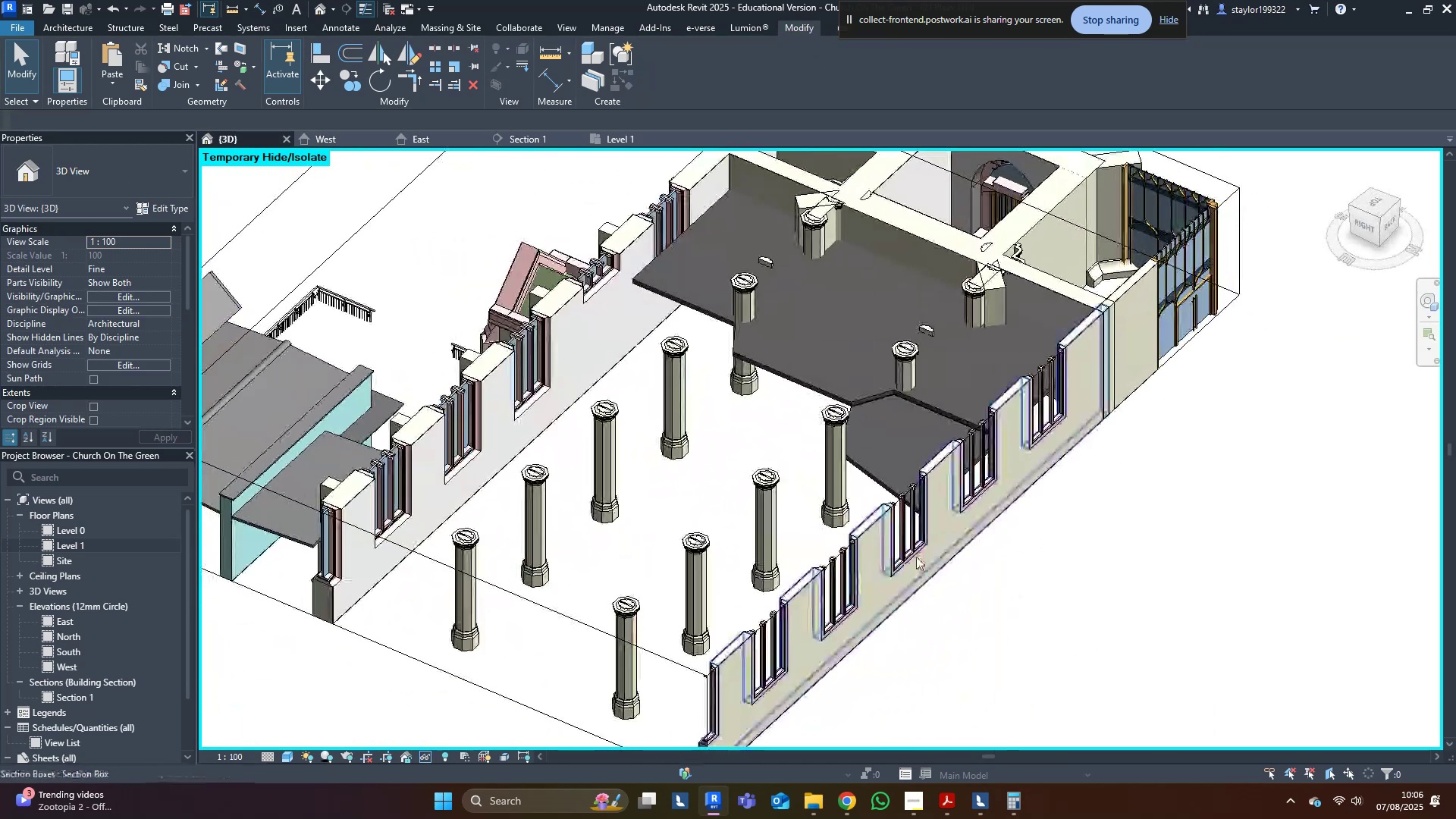 
hold_key(key=ShiftLeft, duration=0.36)
 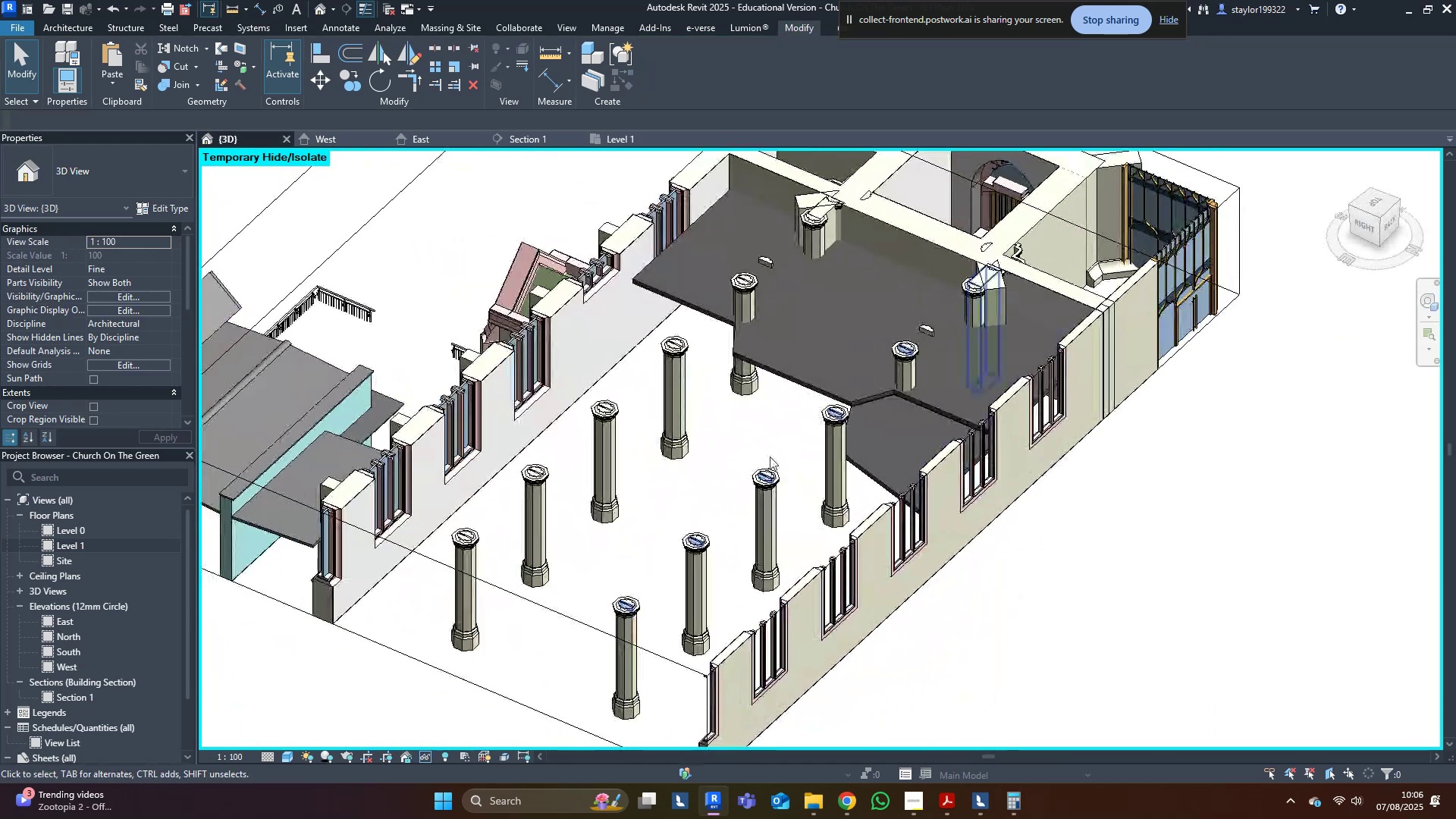 
scroll: coordinate [609, 243], scroll_direction: up, amount: 4.0
 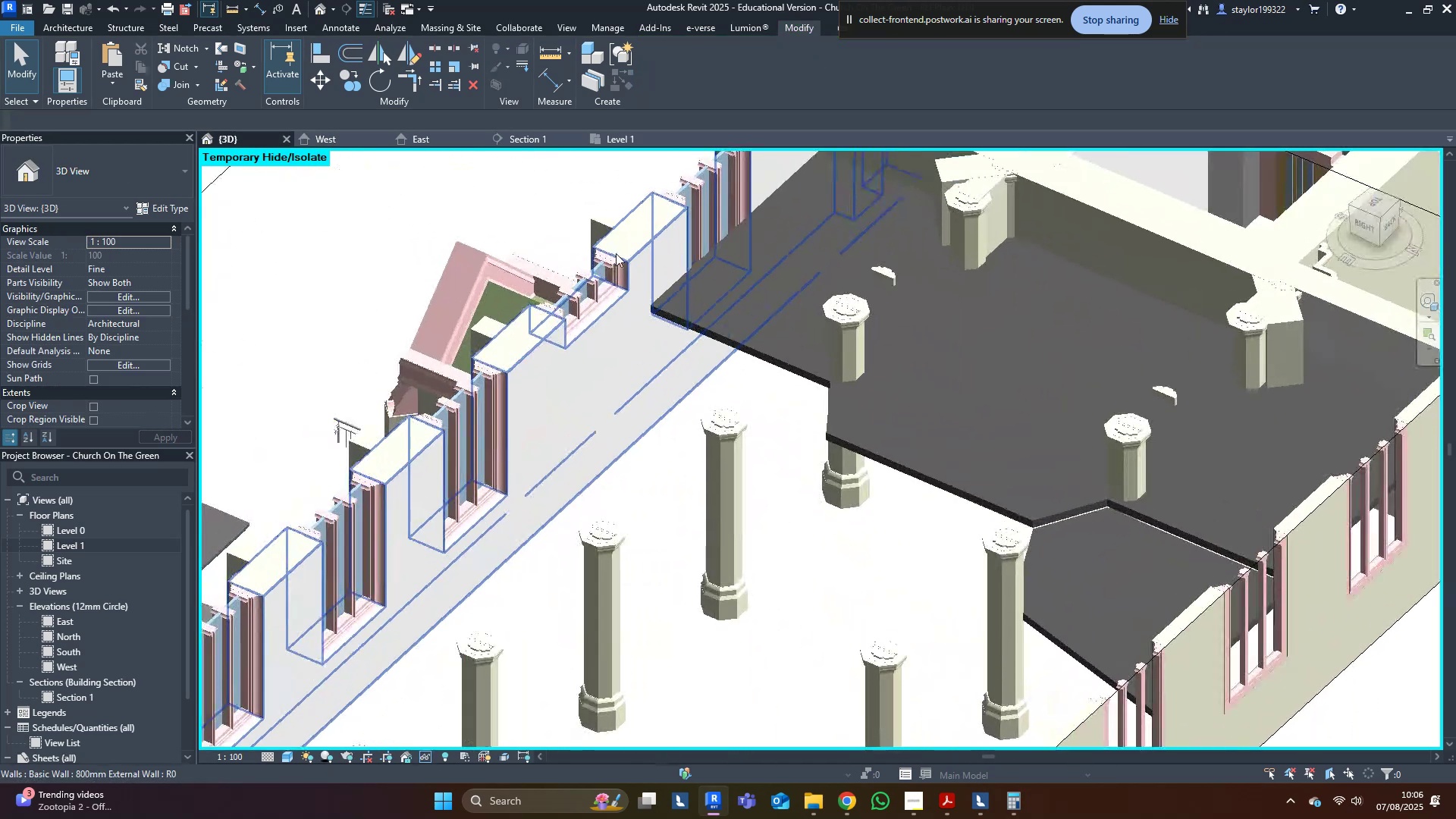 
type(al)
 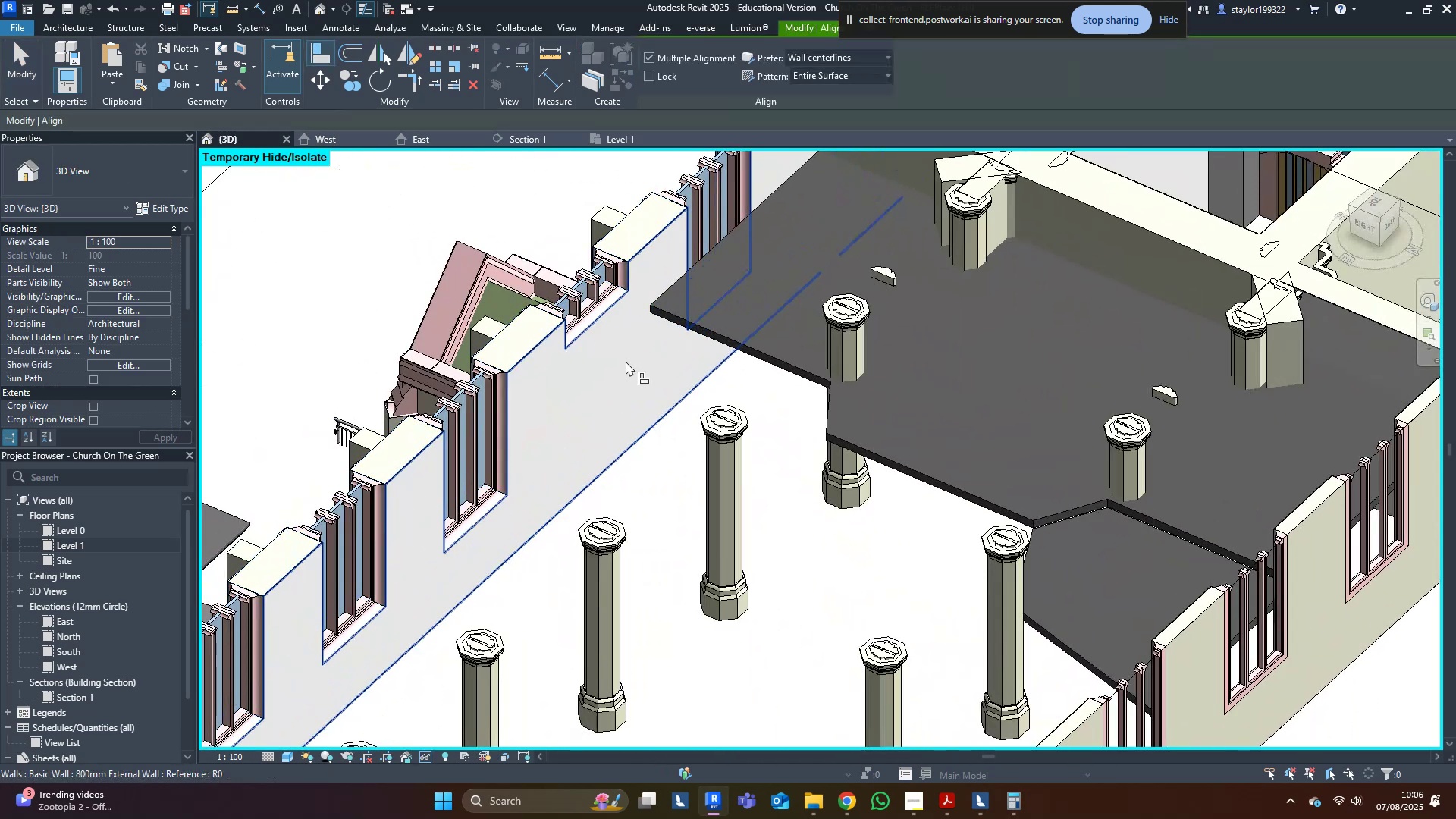 
left_click([626, 361])
 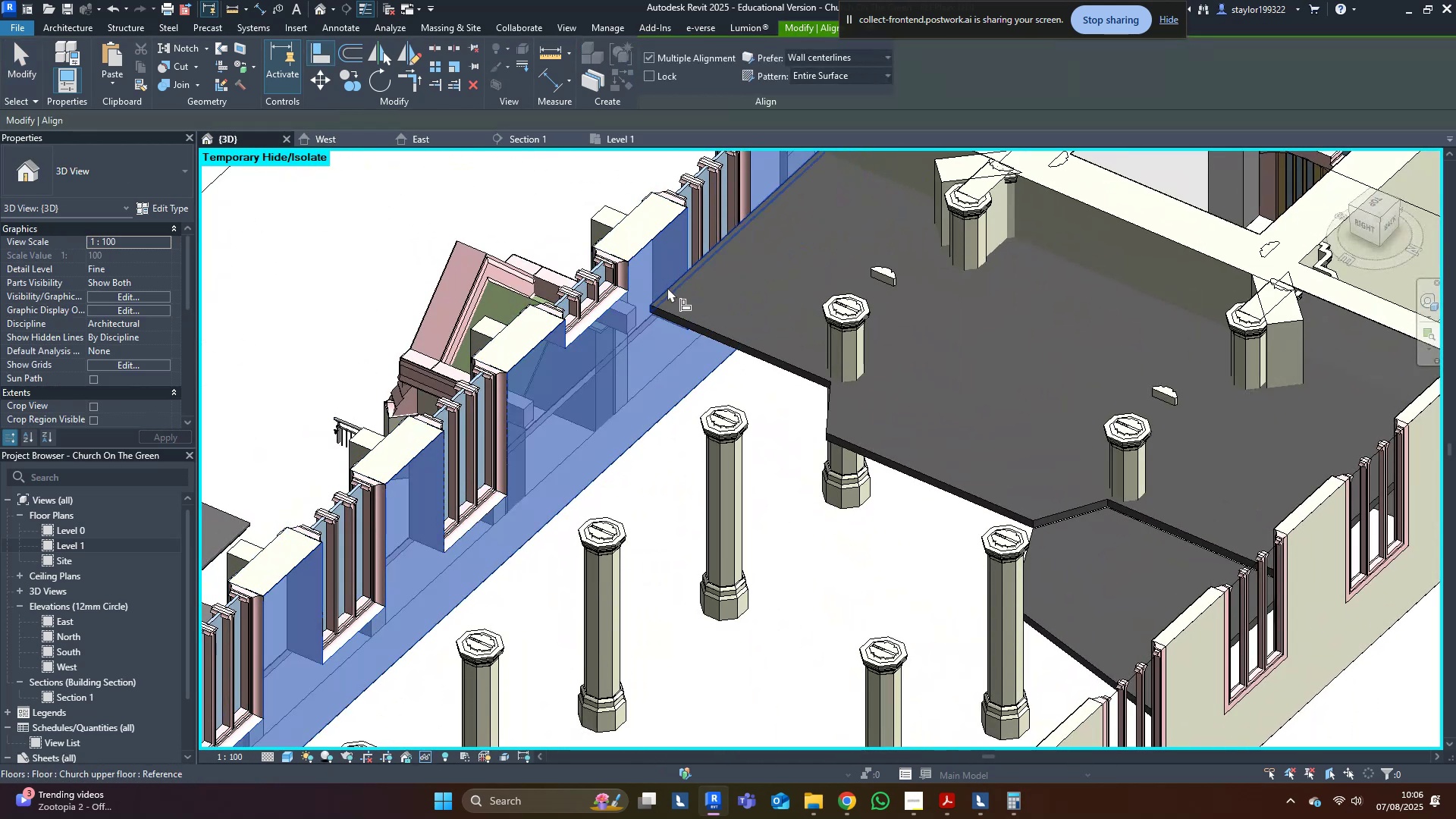 
left_click([667, 287])
 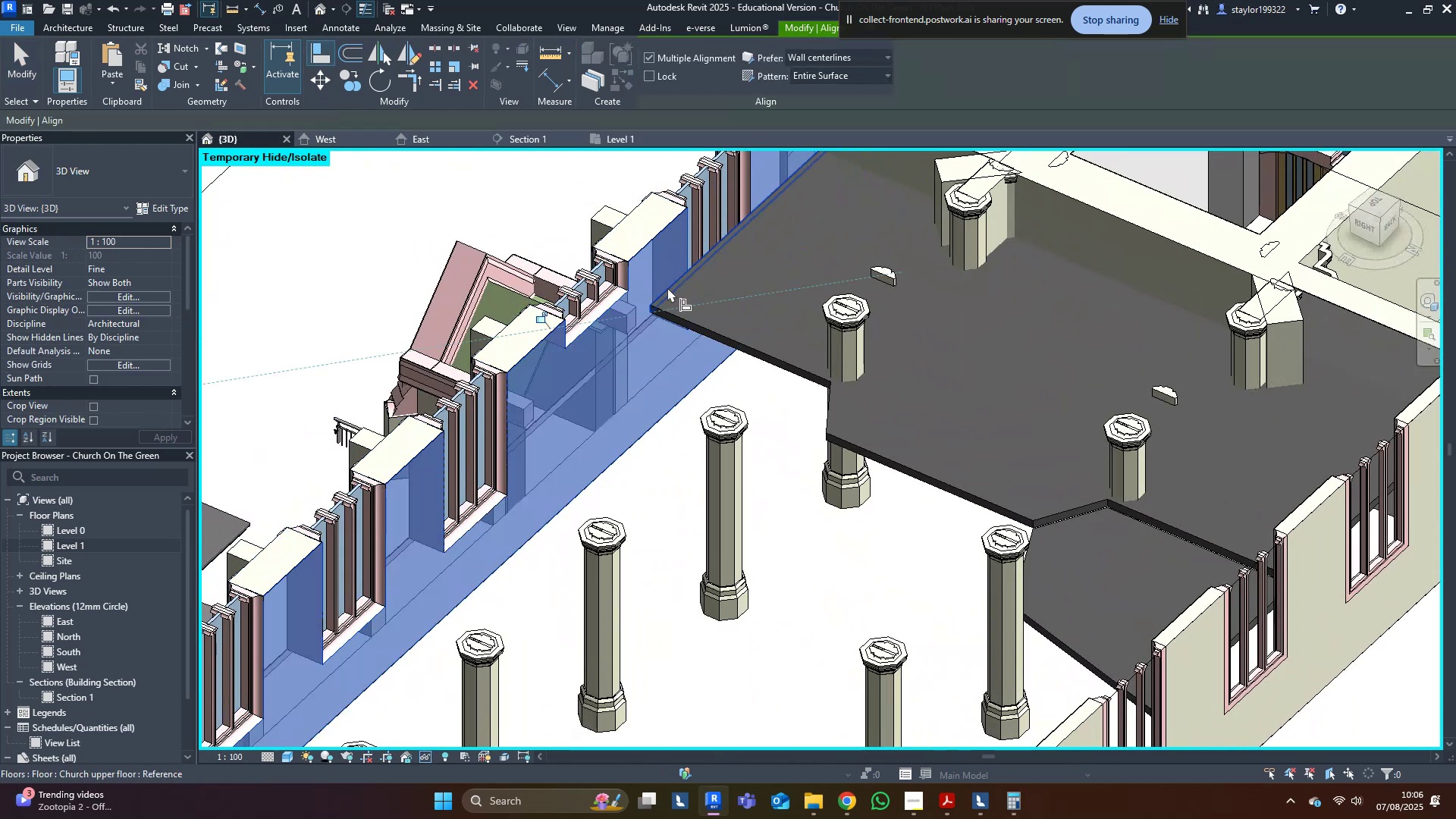 
hold_key(key=ShiftLeft, duration=0.31)
 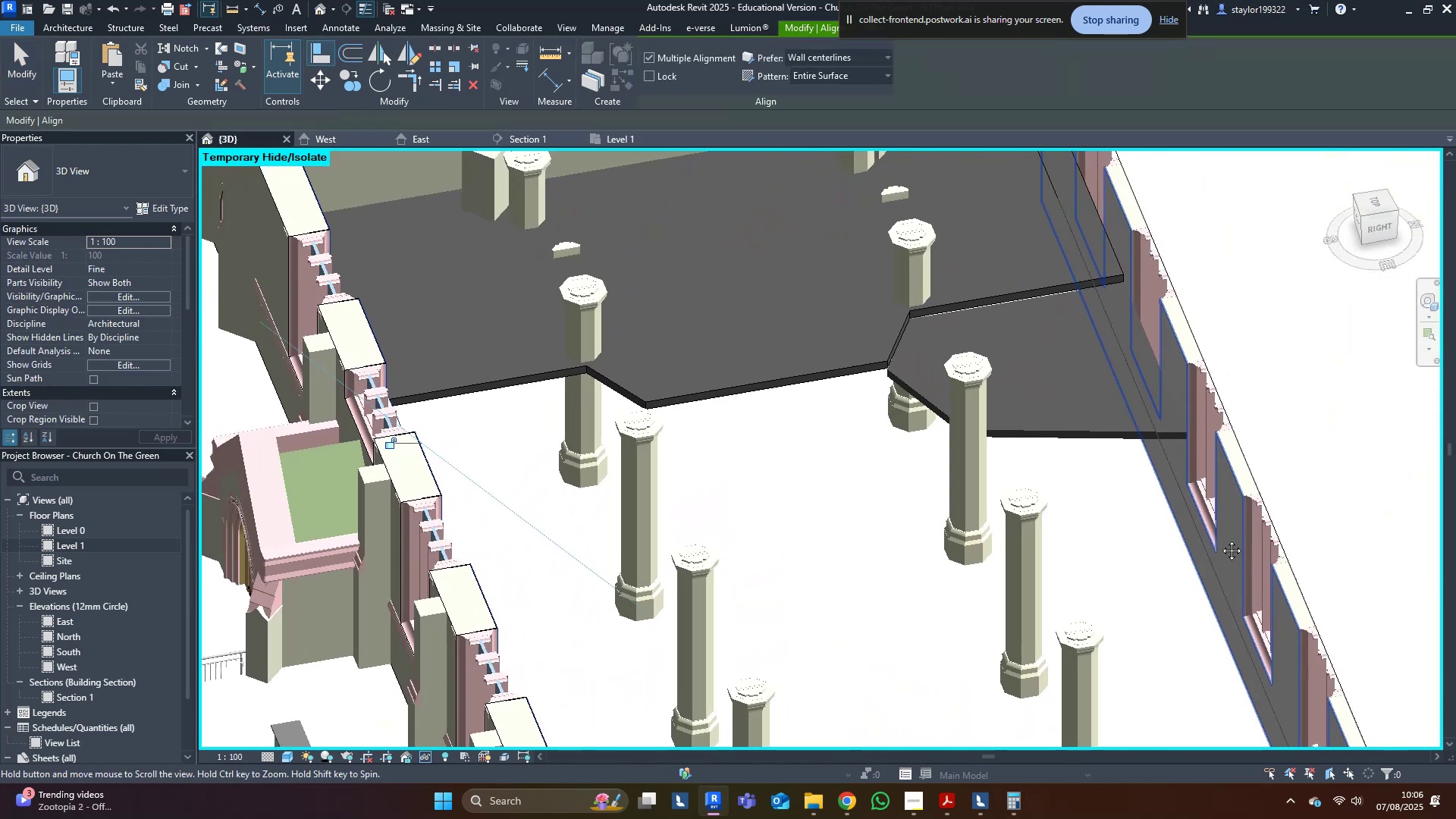 
scroll: coordinate [1128, 261], scroll_direction: up, amount: 4.0
 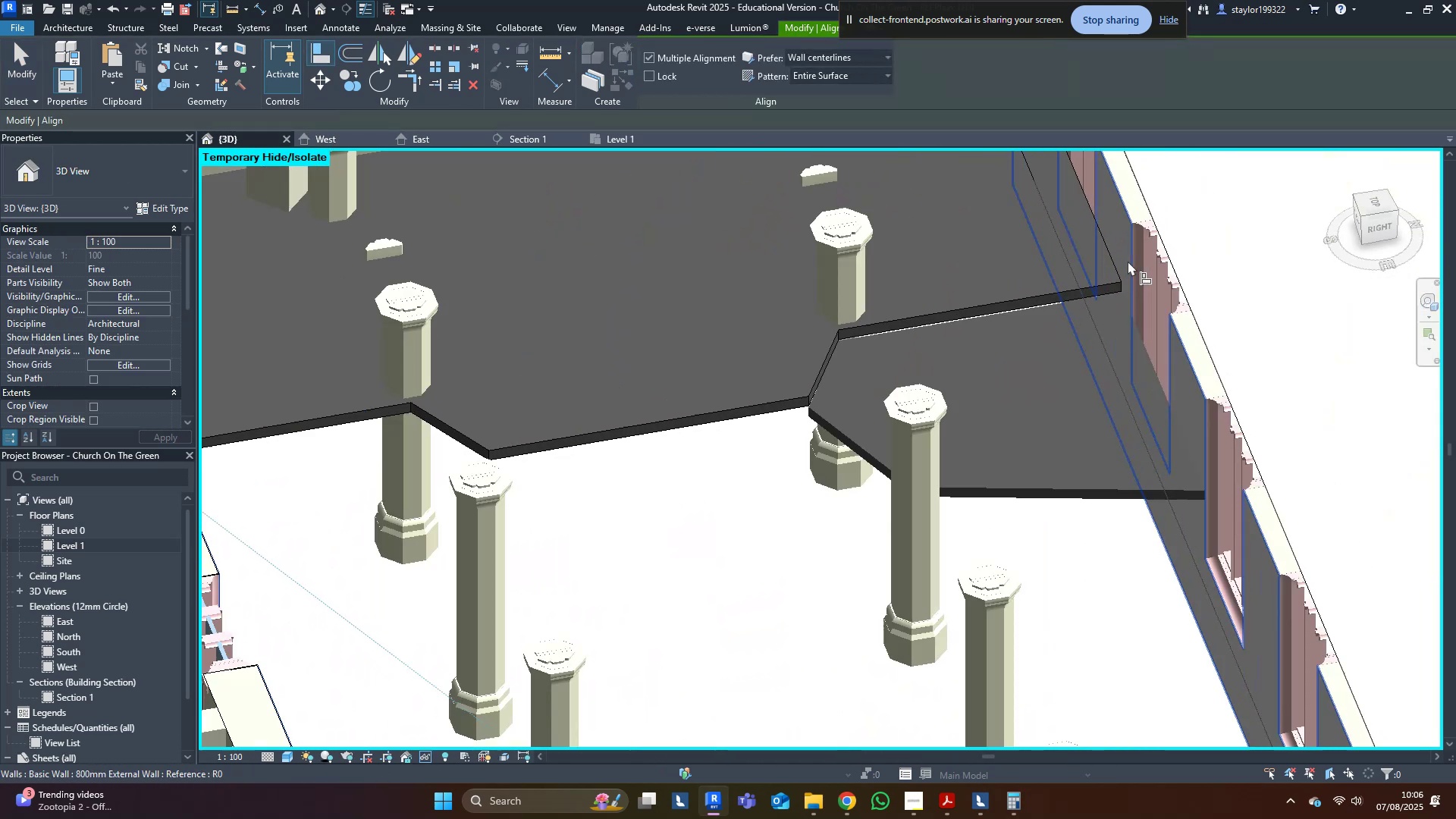 
type(al)
 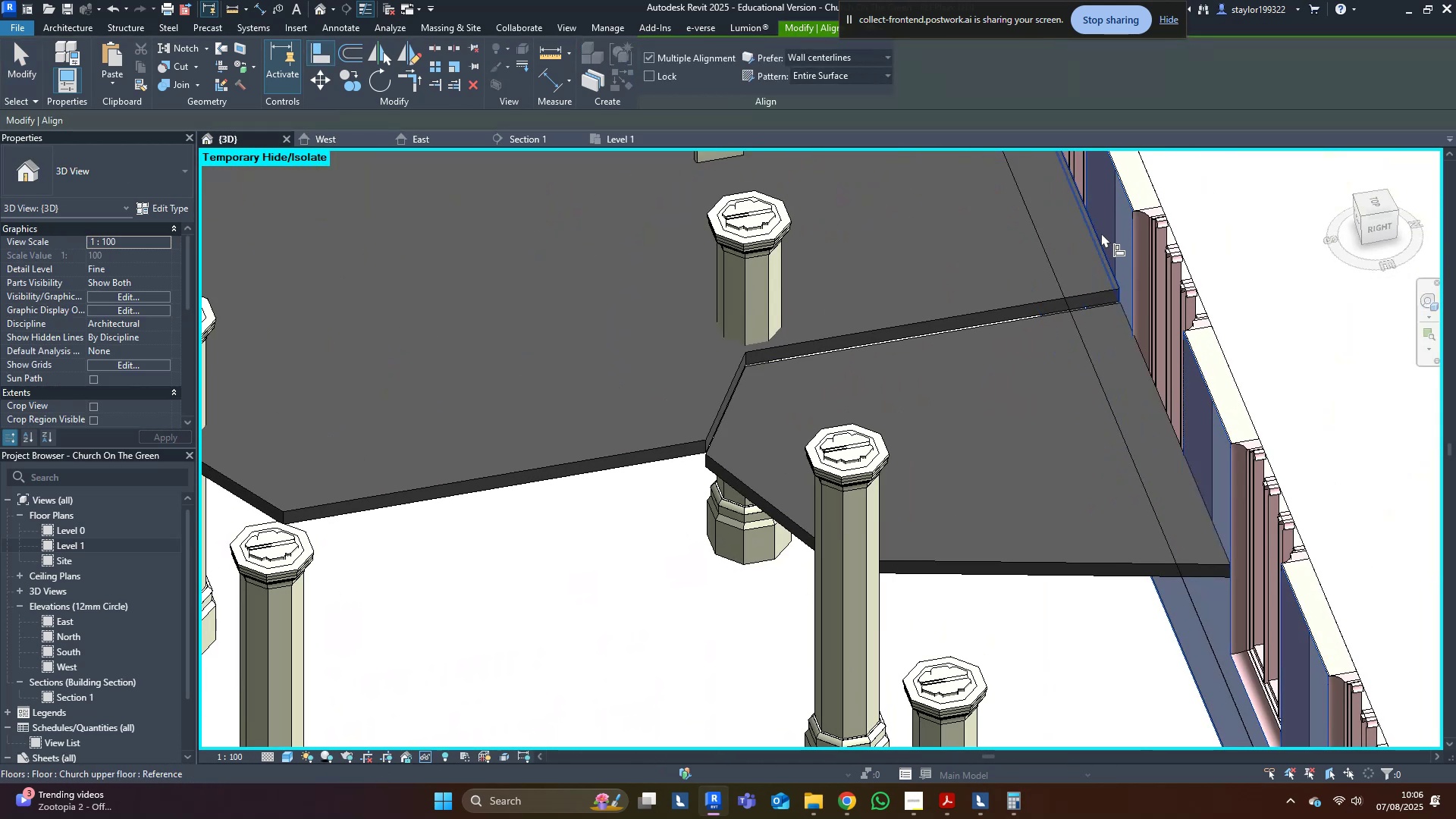 
double_click([1097, 239])
 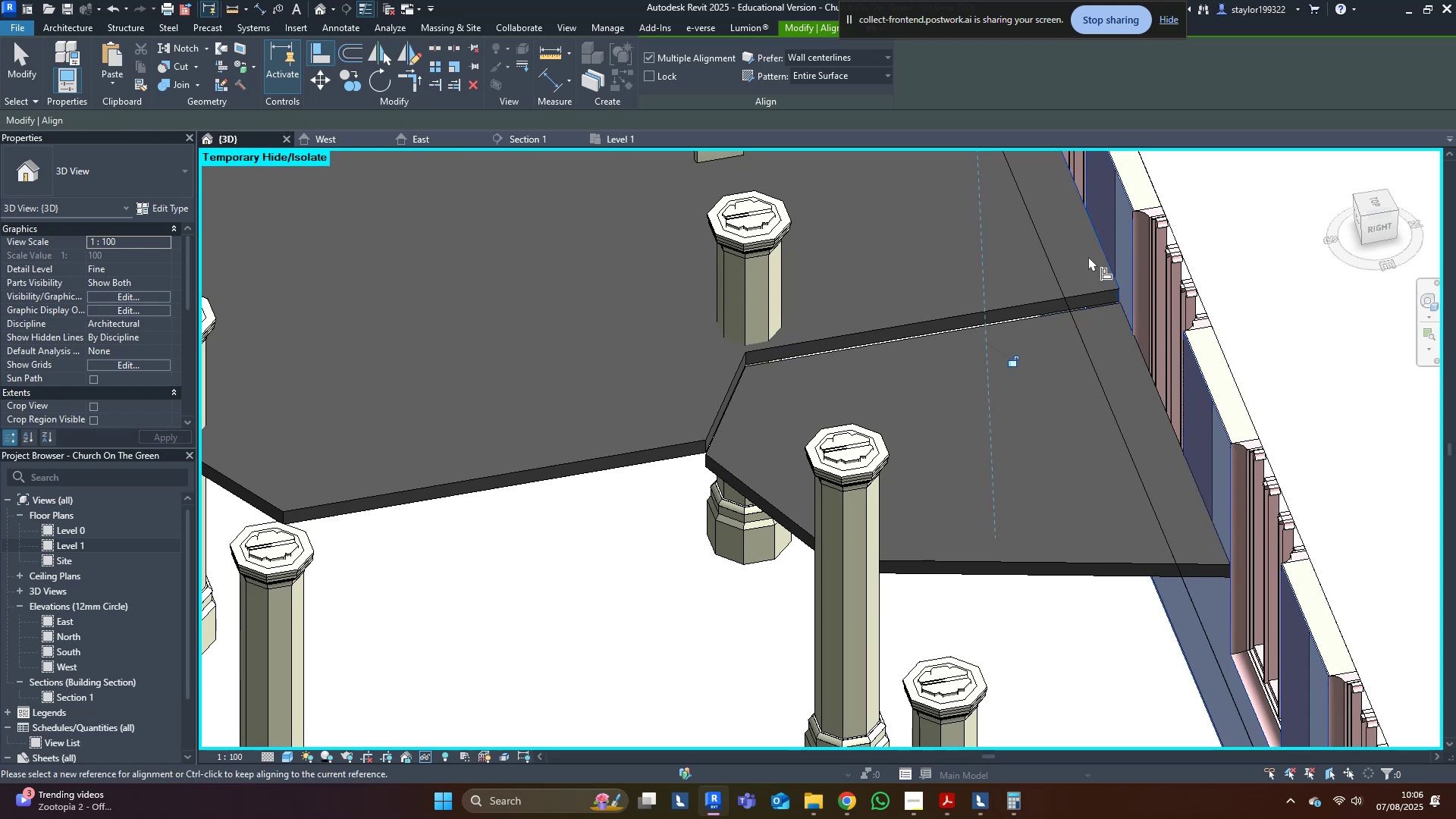 
key(Escape)
 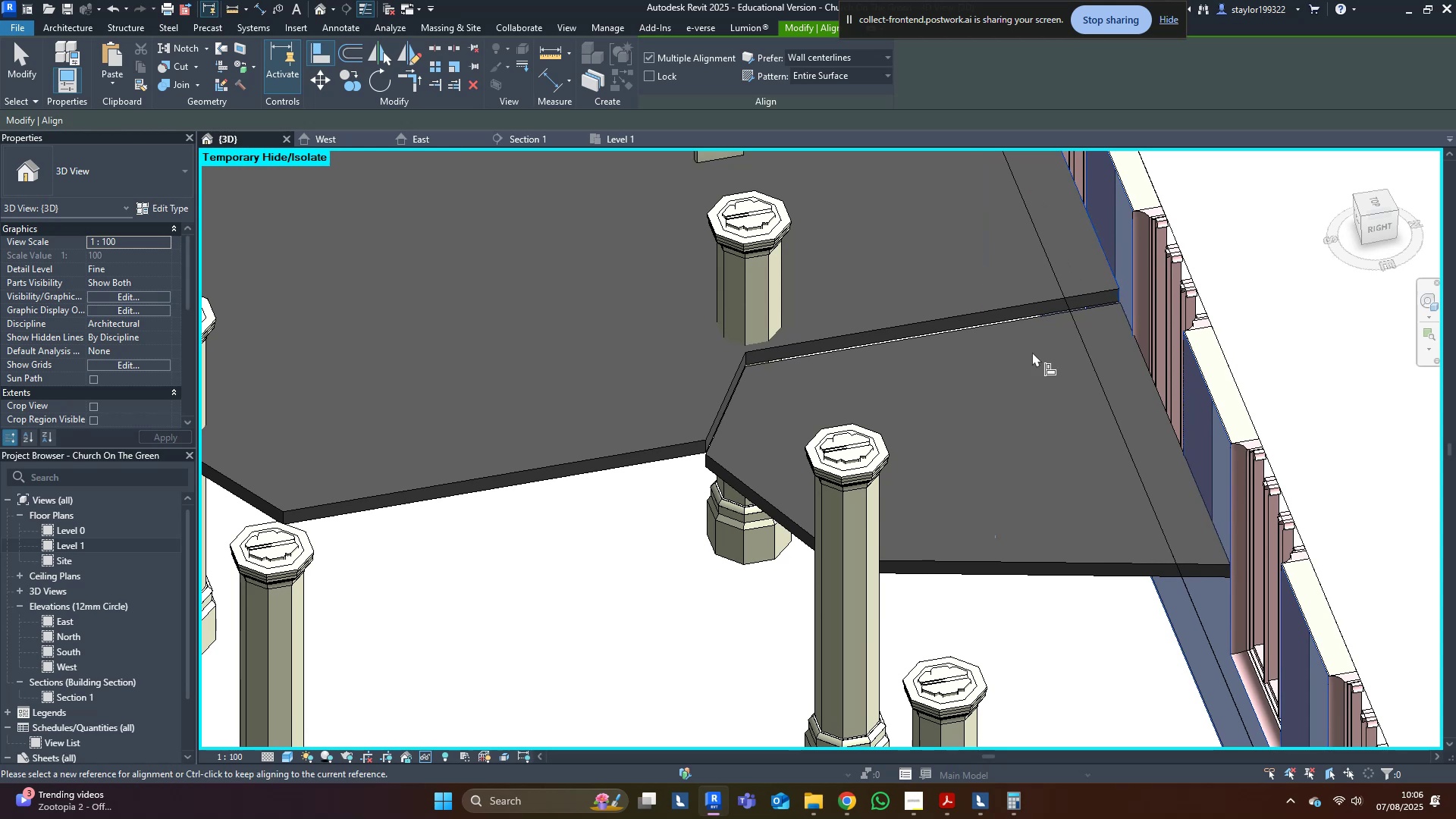 
scroll: coordinate [1209, 321], scroll_direction: down, amount: 7.0
 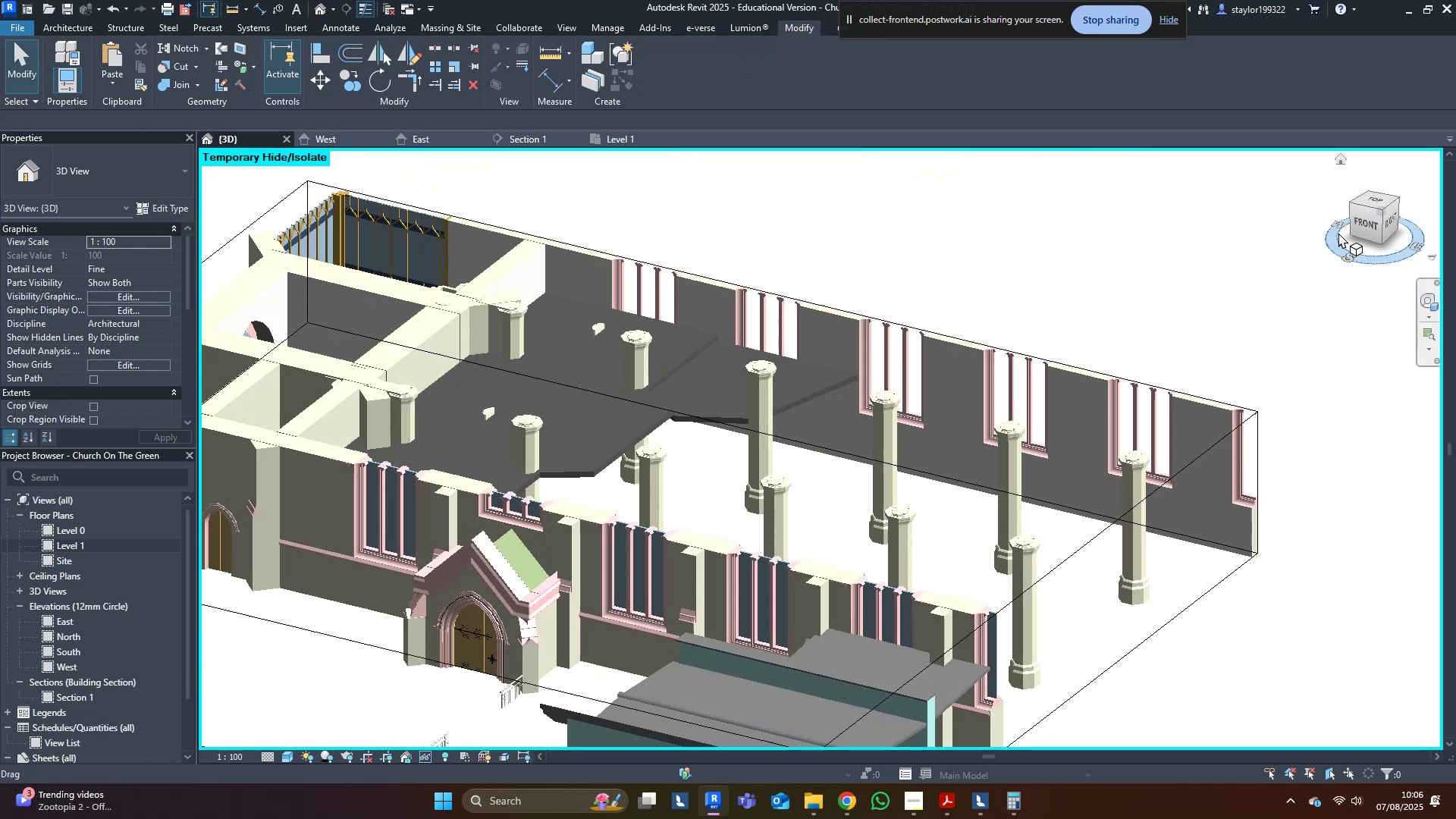 
key(Escape)
 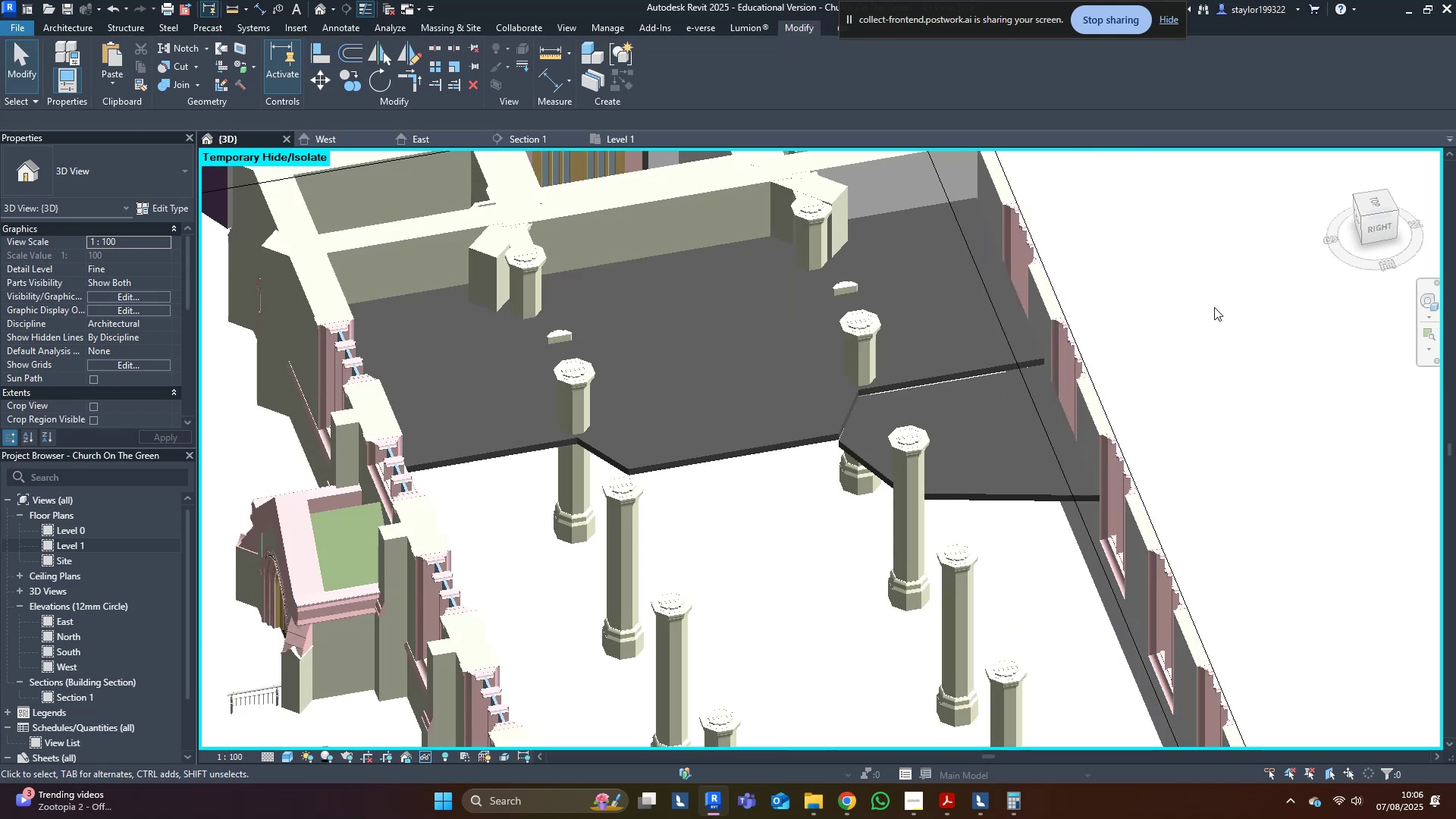 
key(Escape)
 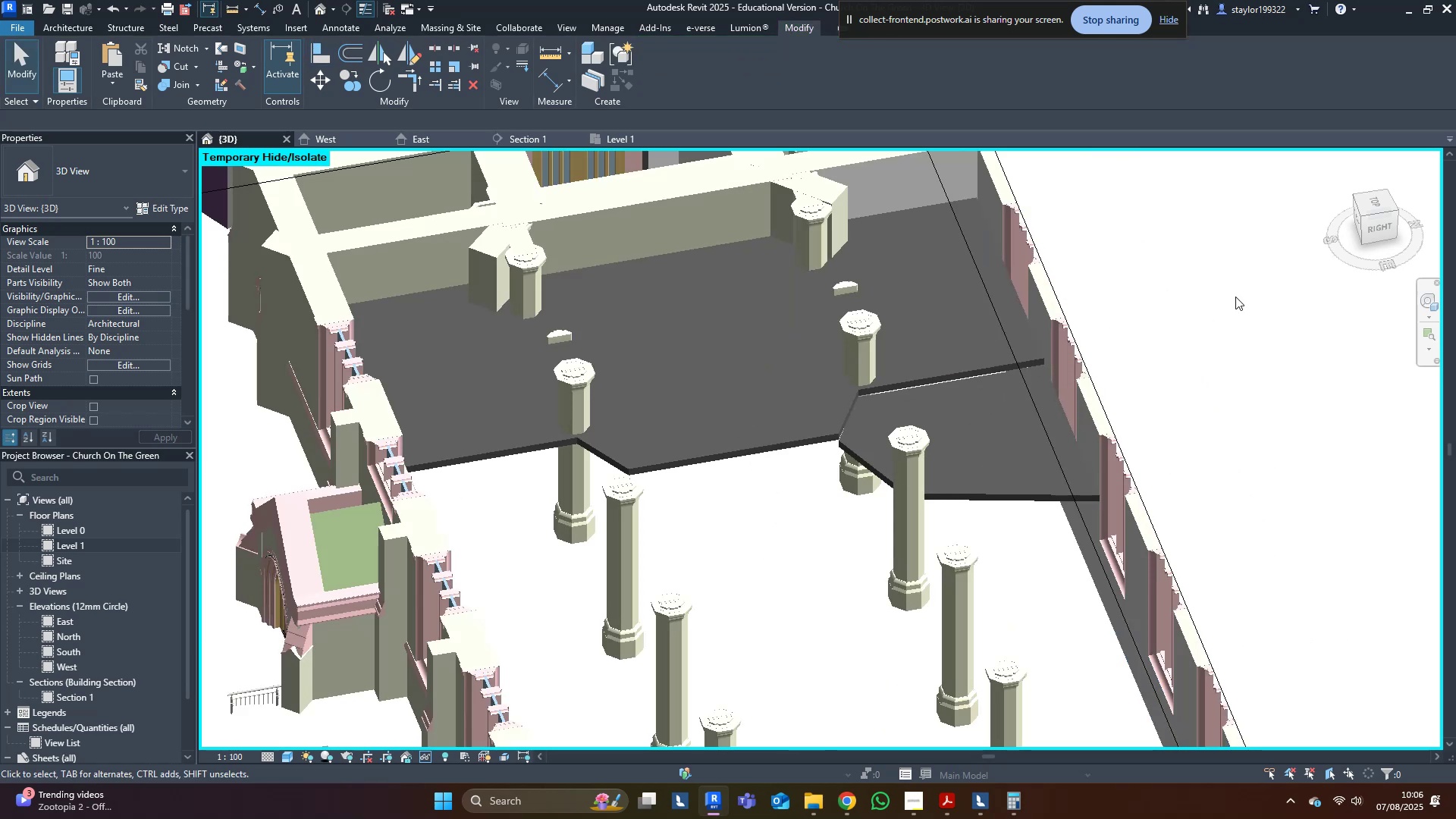 
left_click([1235, 295])
 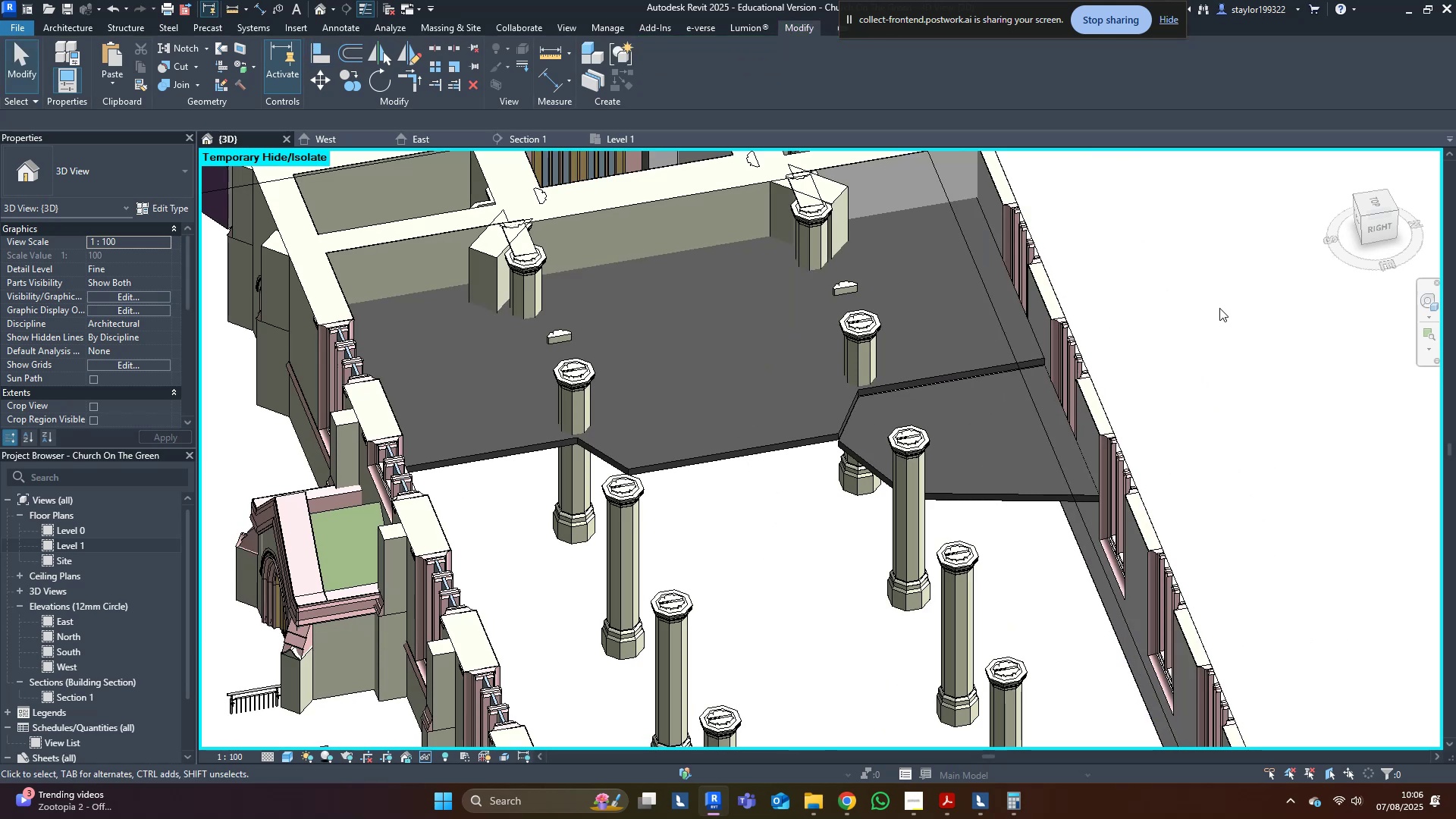 
hold_key(key=ShiftLeft, duration=0.49)
 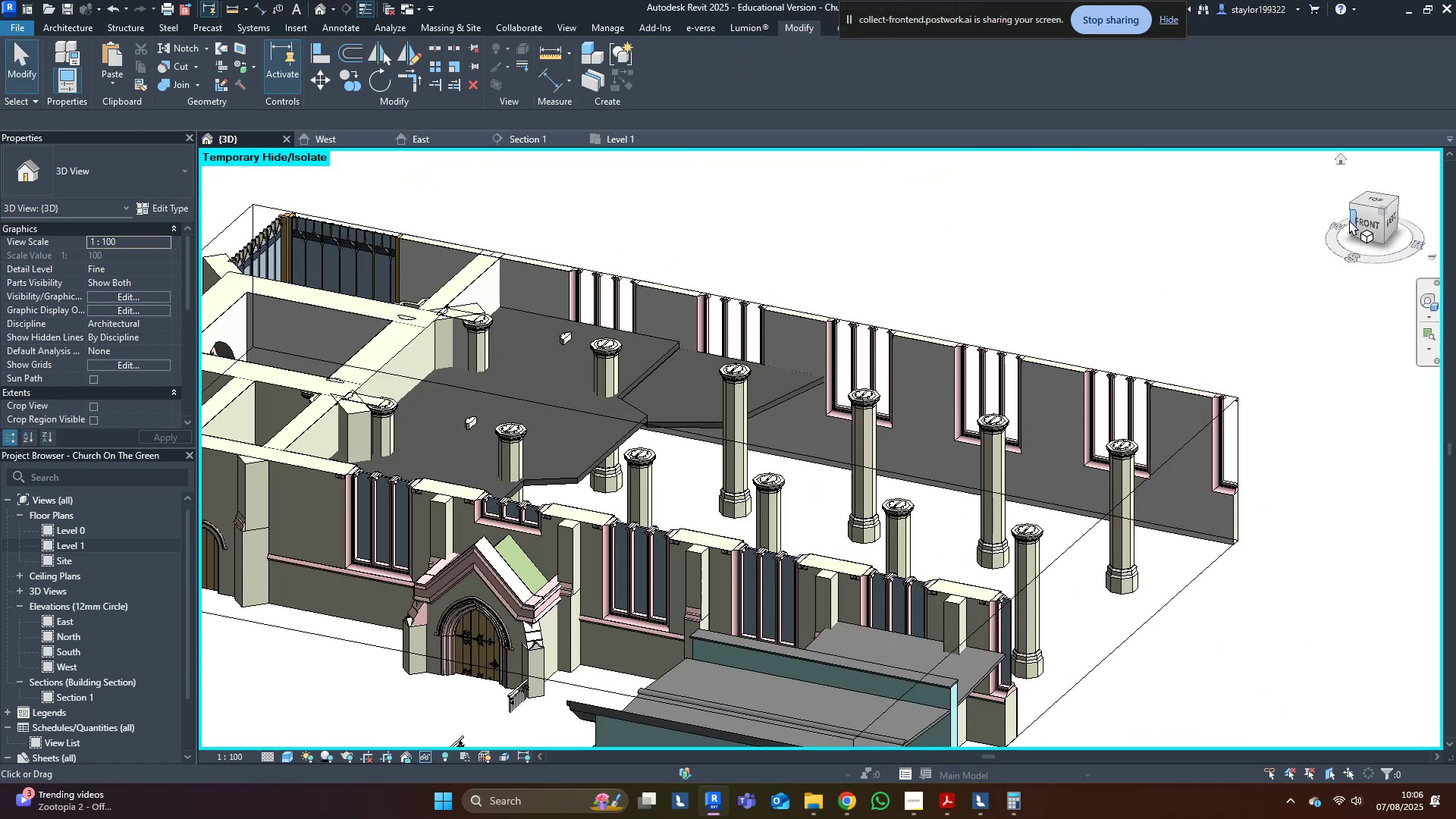 
hold_key(key=ShiftLeft, duration=0.43)
 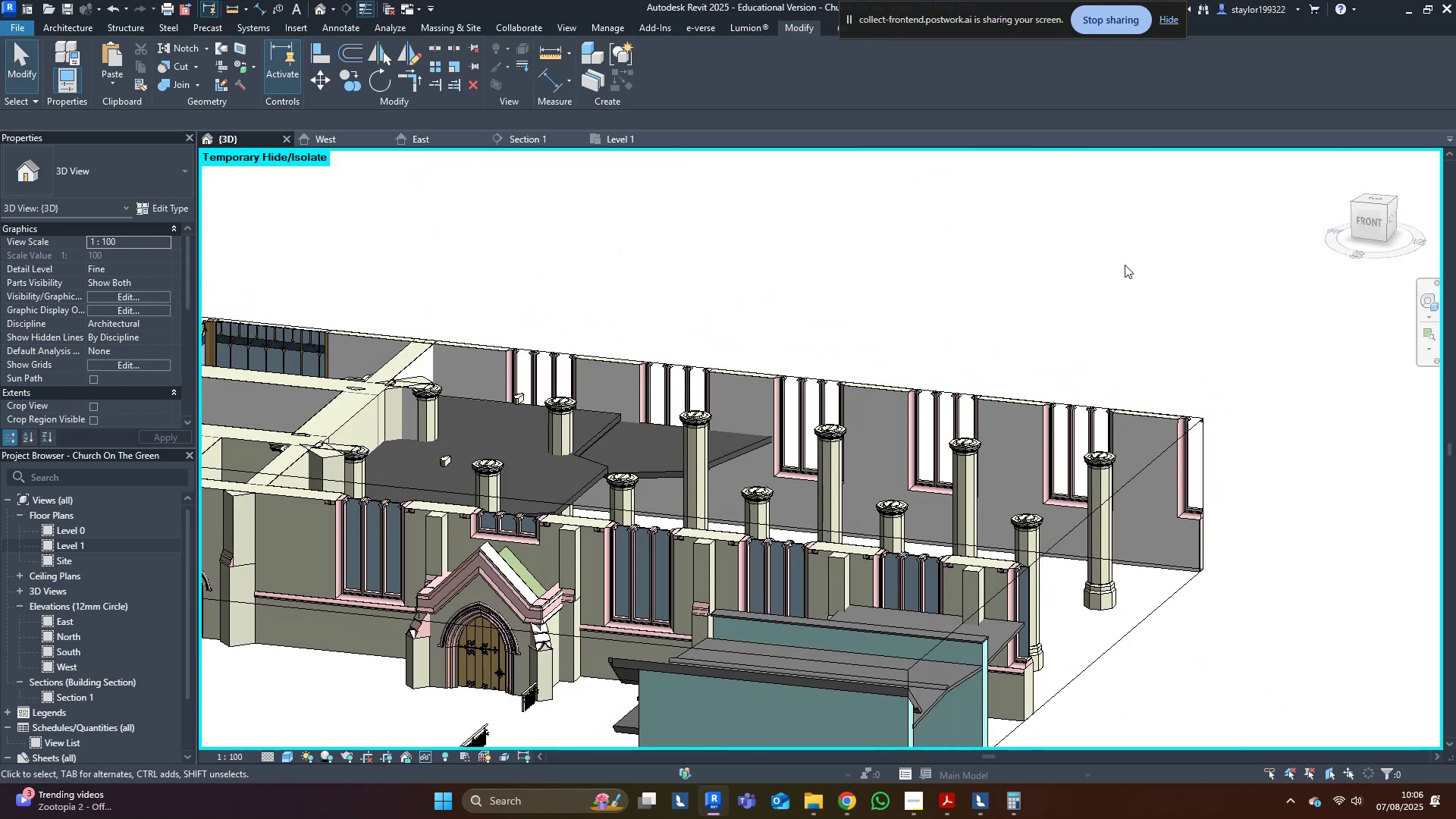 
hold_key(key=ShiftLeft, duration=1.5)
 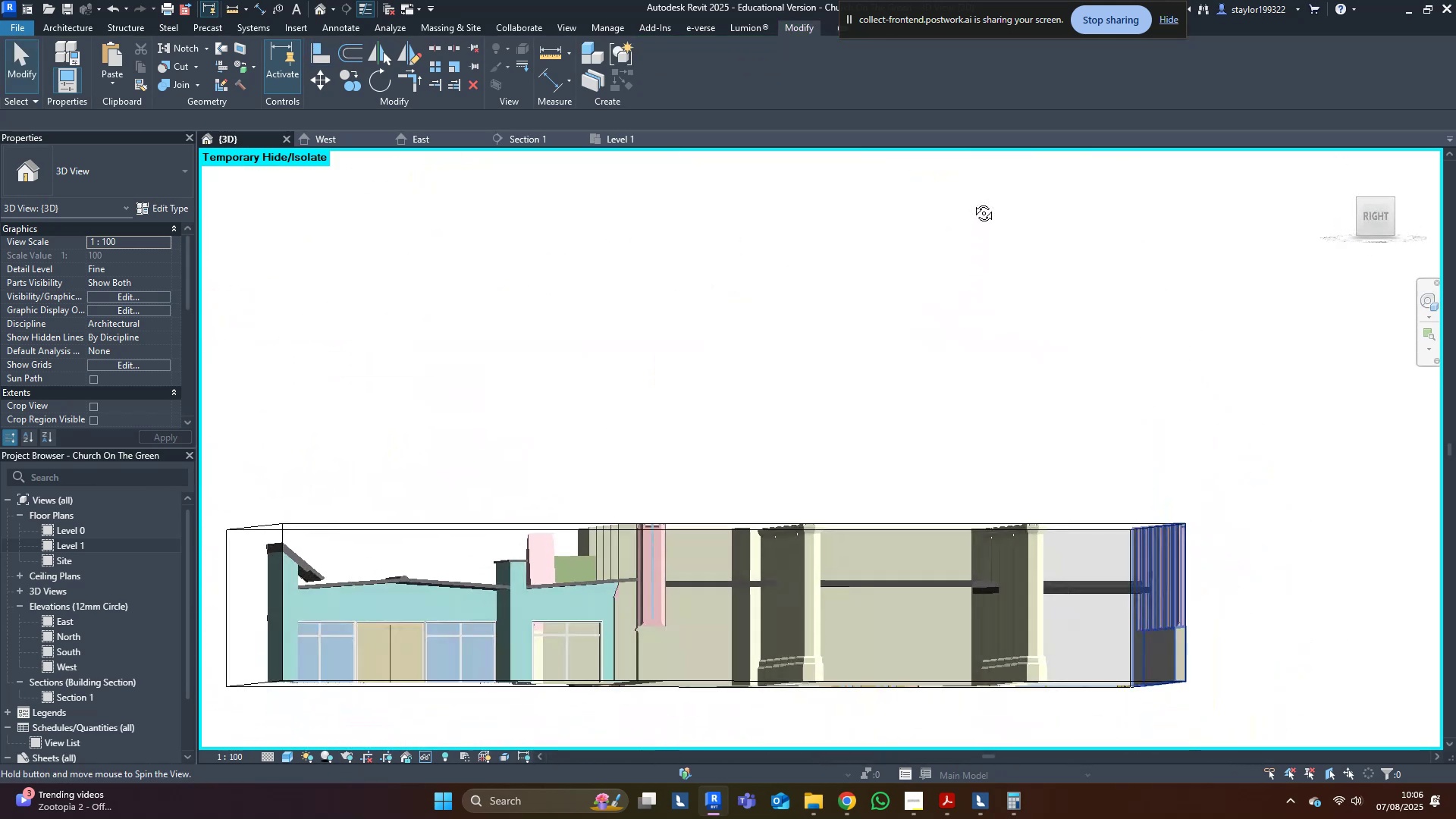 
hold_key(key=ShiftLeft, duration=1.52)
 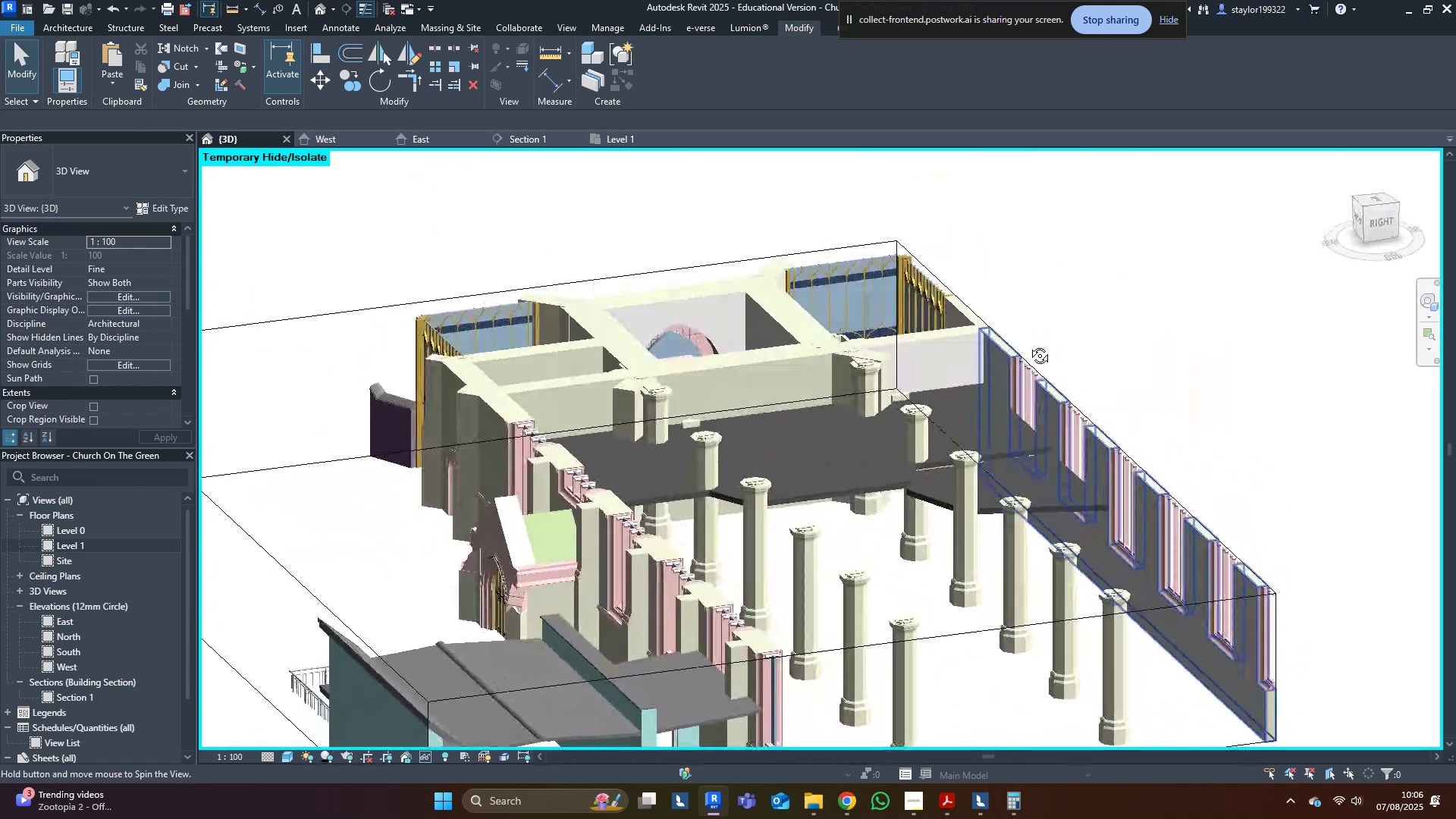 
key(Shift+ShiftLeft)
 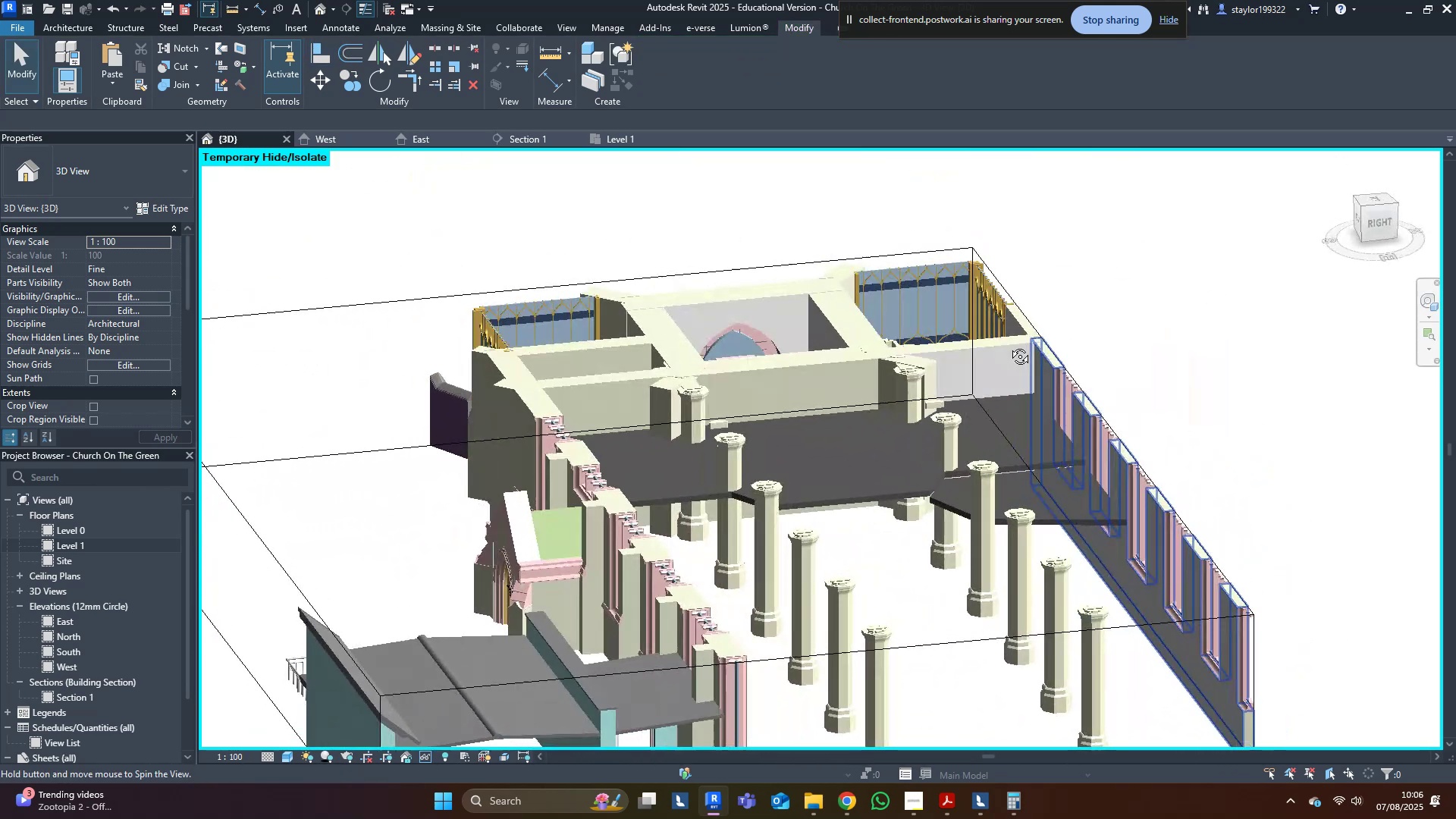 
key(Shift+ShiftLeft)
 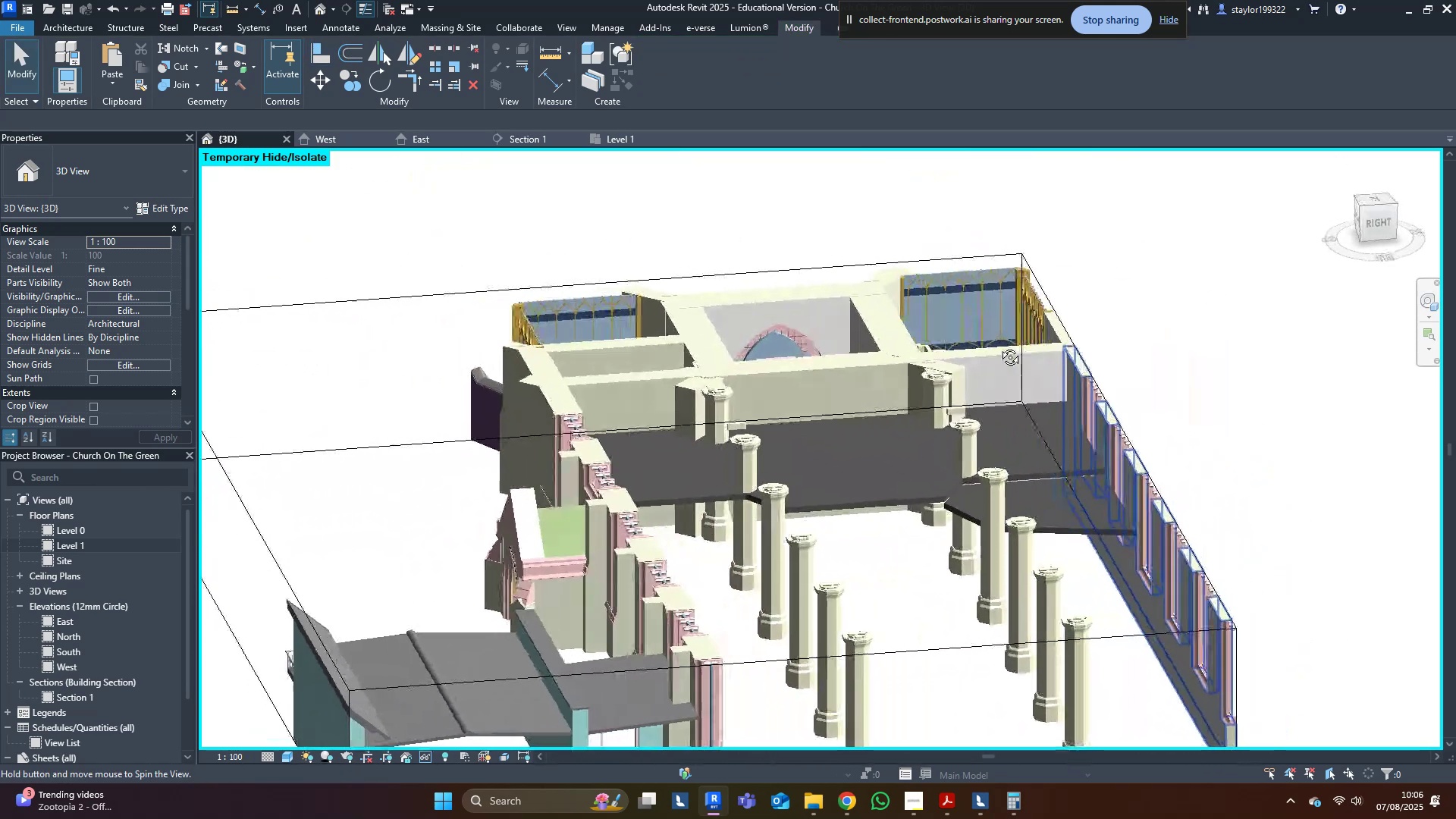 
key(Shift+ShiftLeft)
 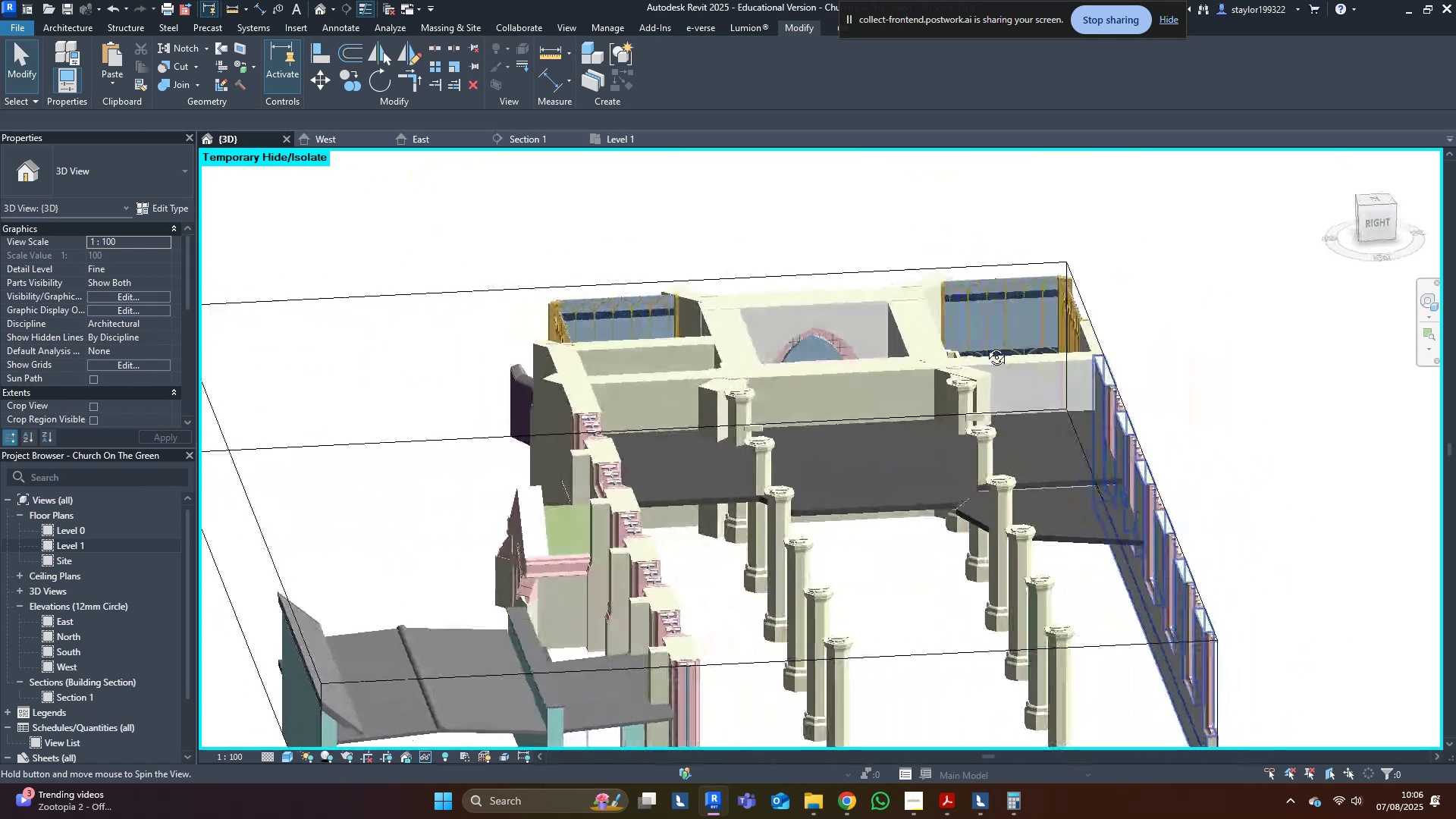 
key(Shift+ShiftLeft)
 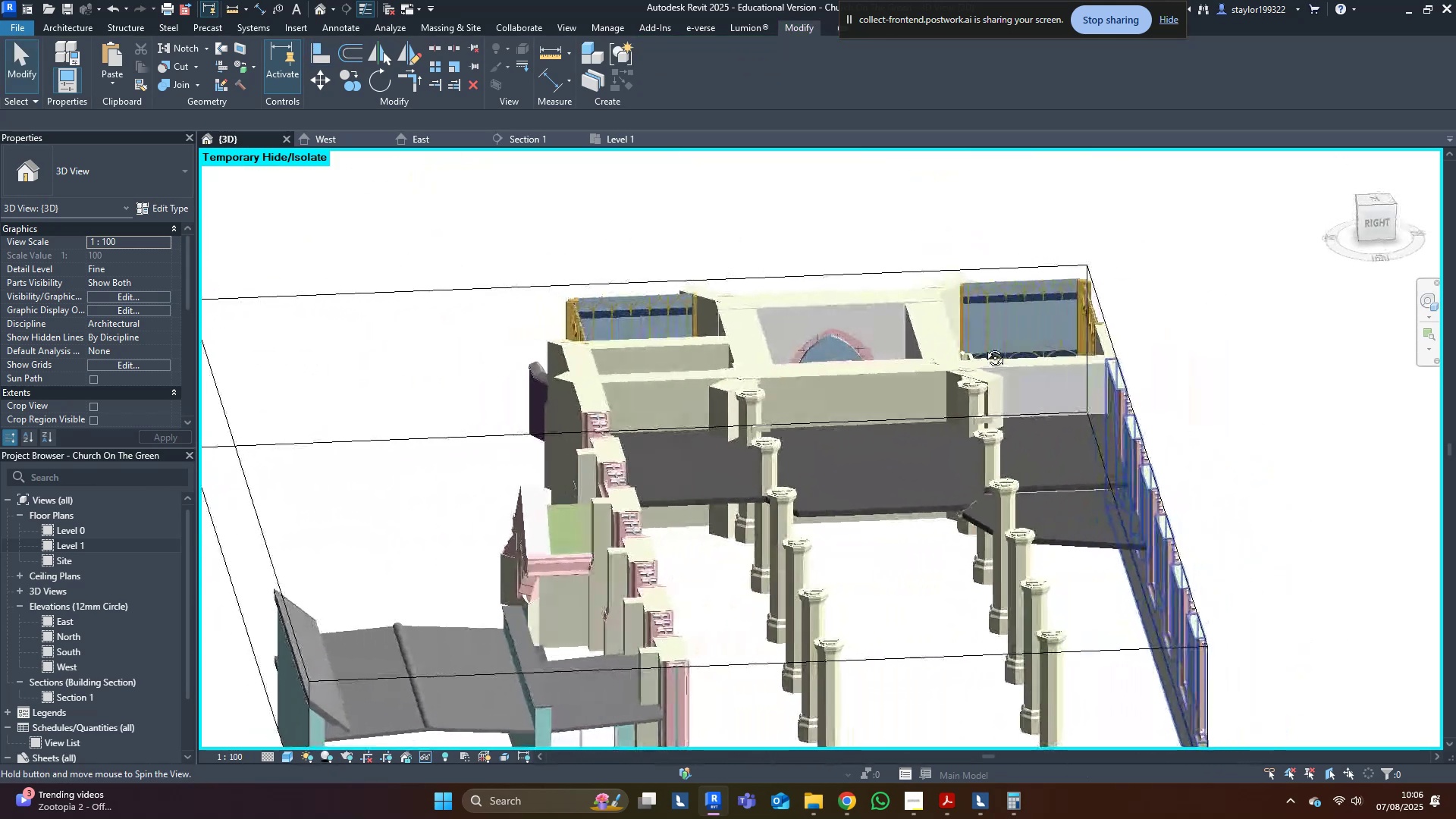 
key(Shift+ShiftLeft)
 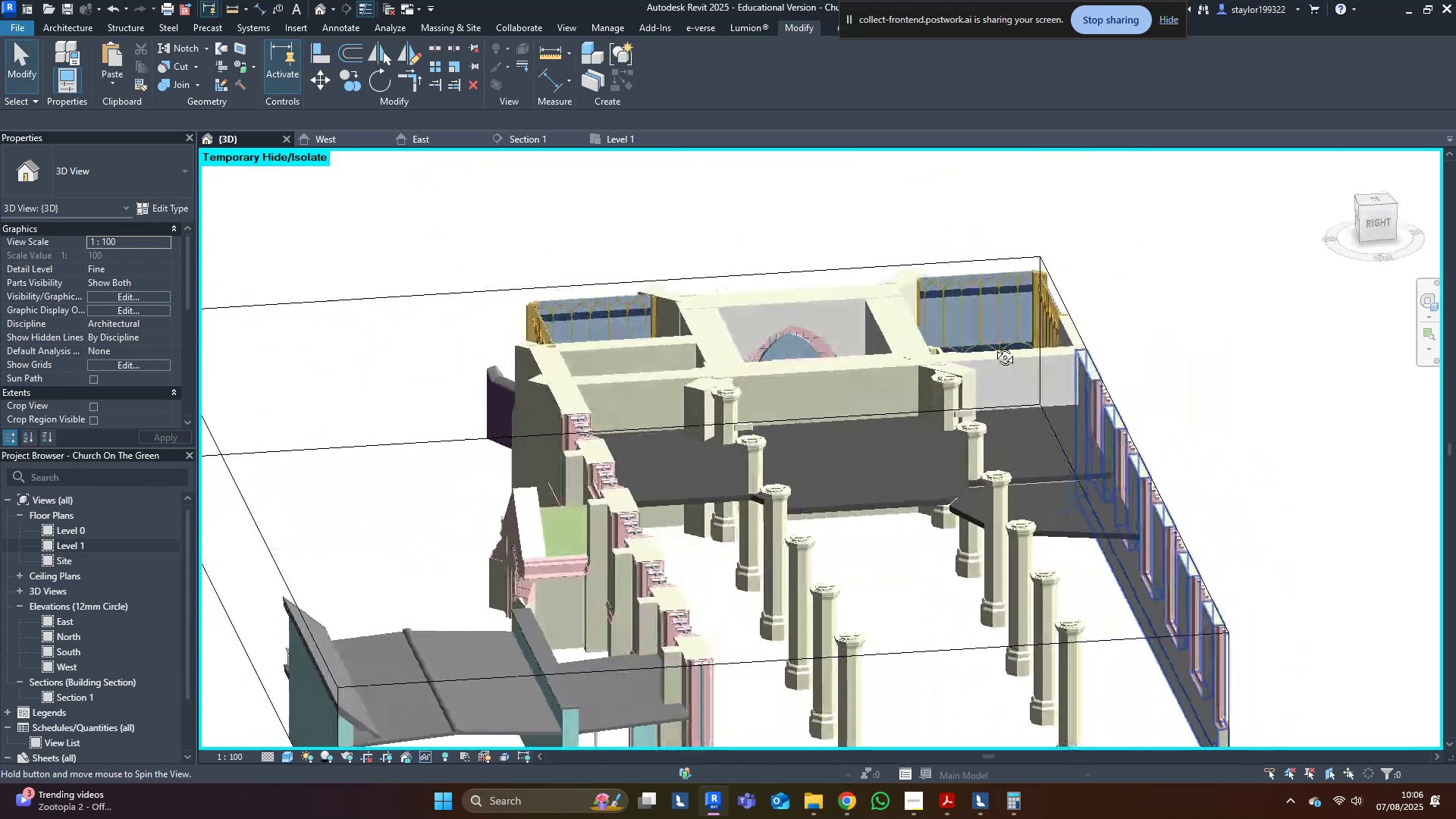 
key(Shift+ShiftLeft)
 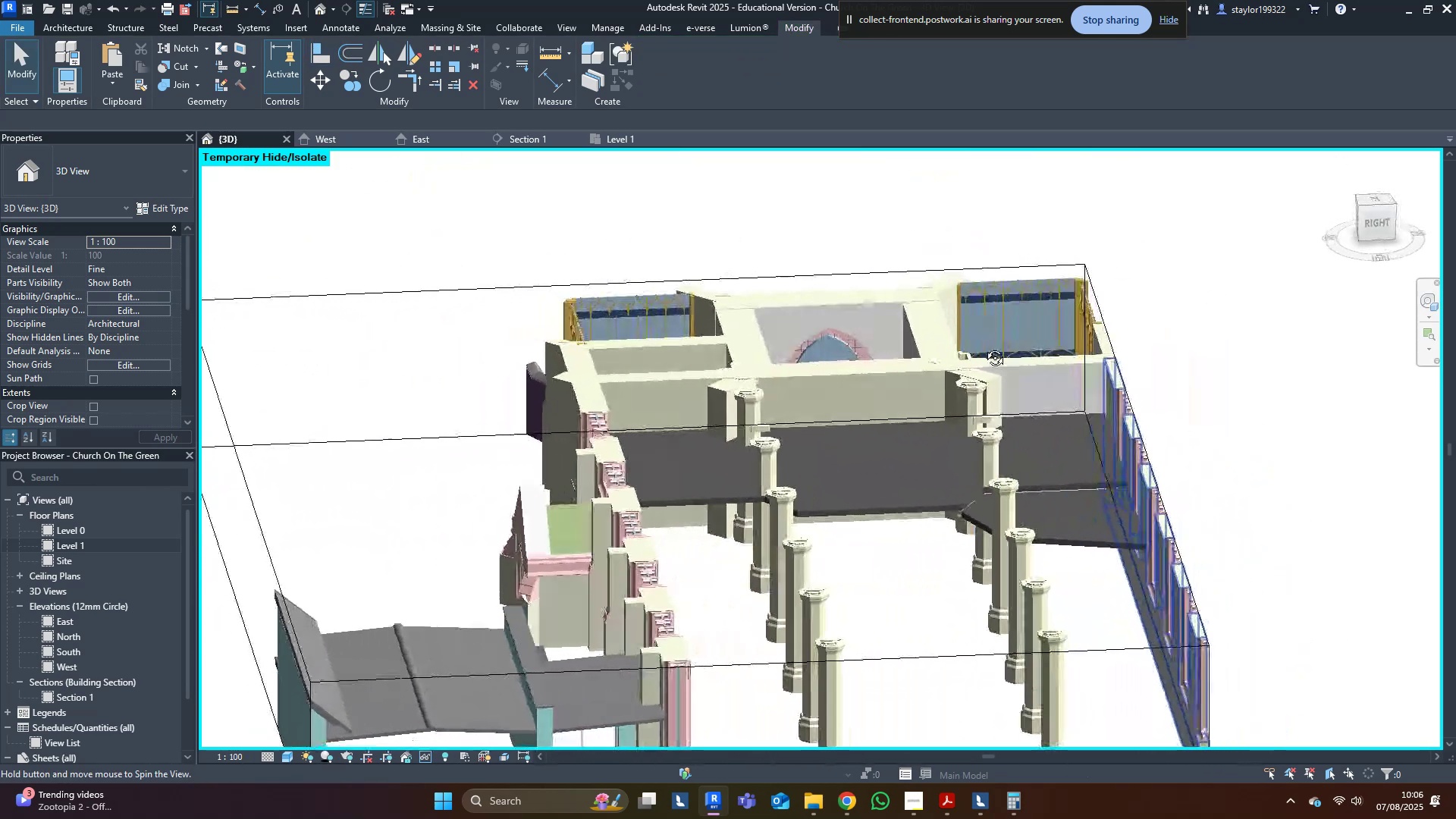 
key(Shift+ShiftLeft)
 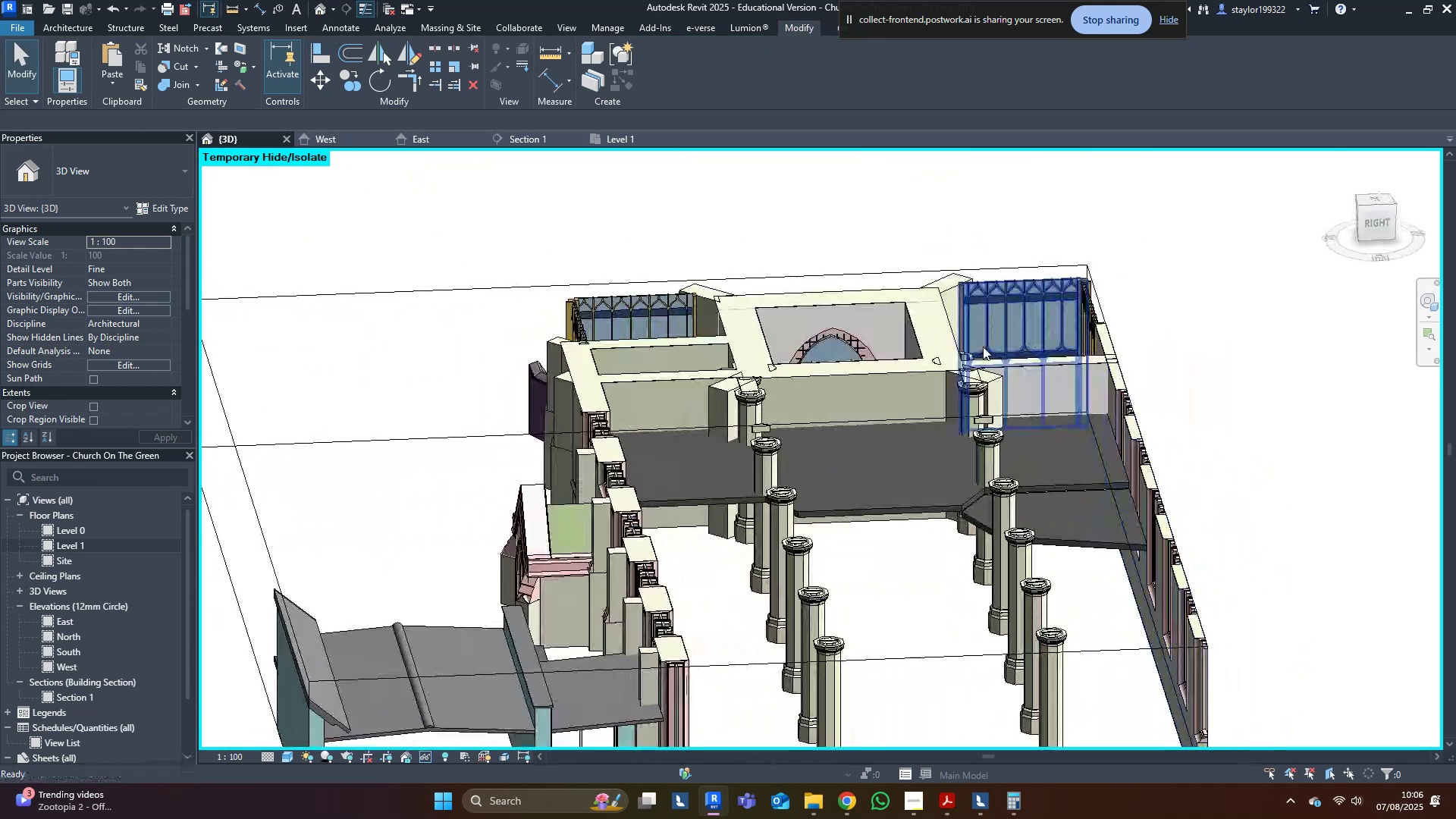 
key(Shift+ShiftLeft)
 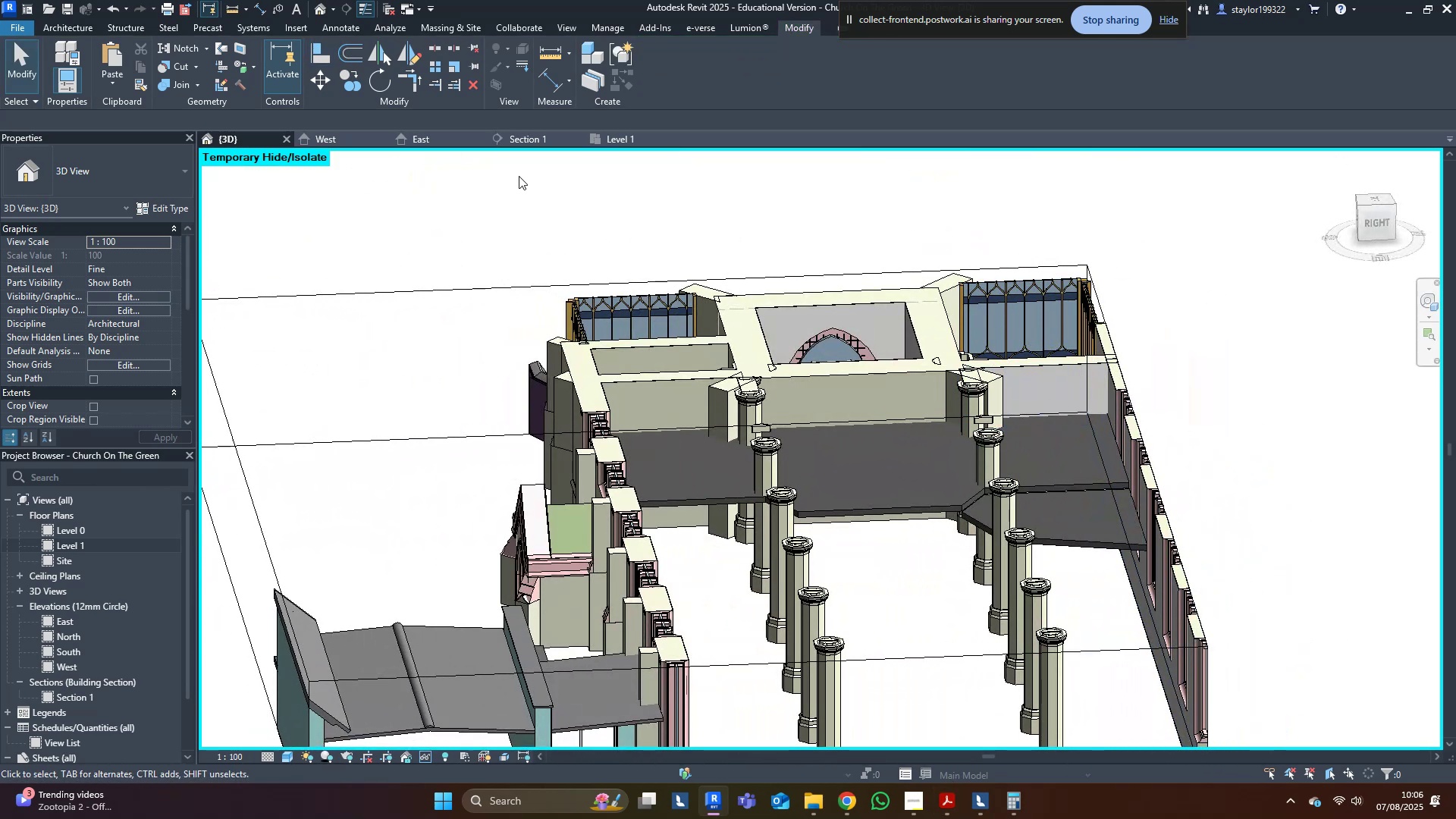 
left_click([610, 138])
 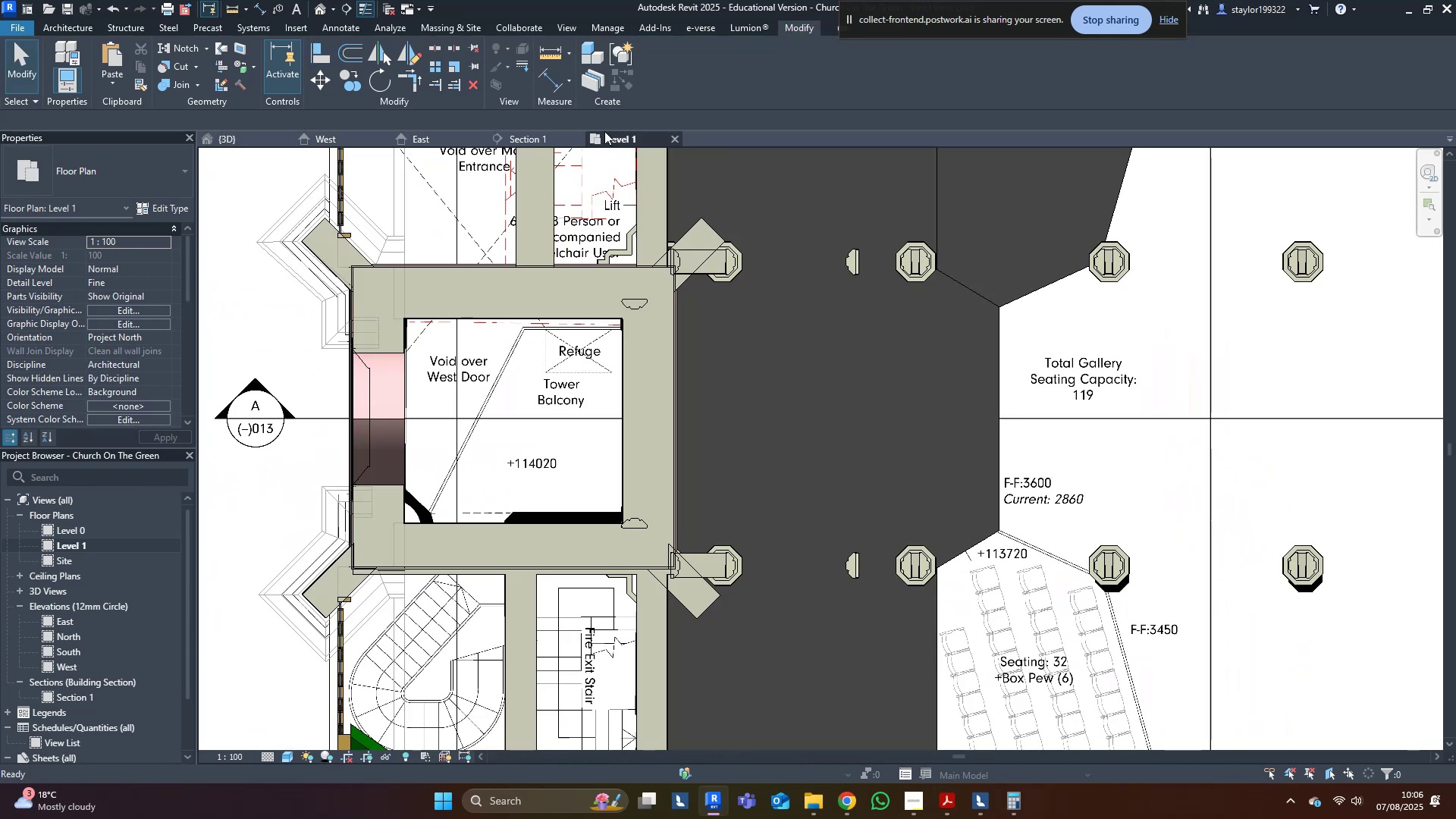 
scroll: coordinate [821, 391], scroll_direction: down, amount: 3.0
 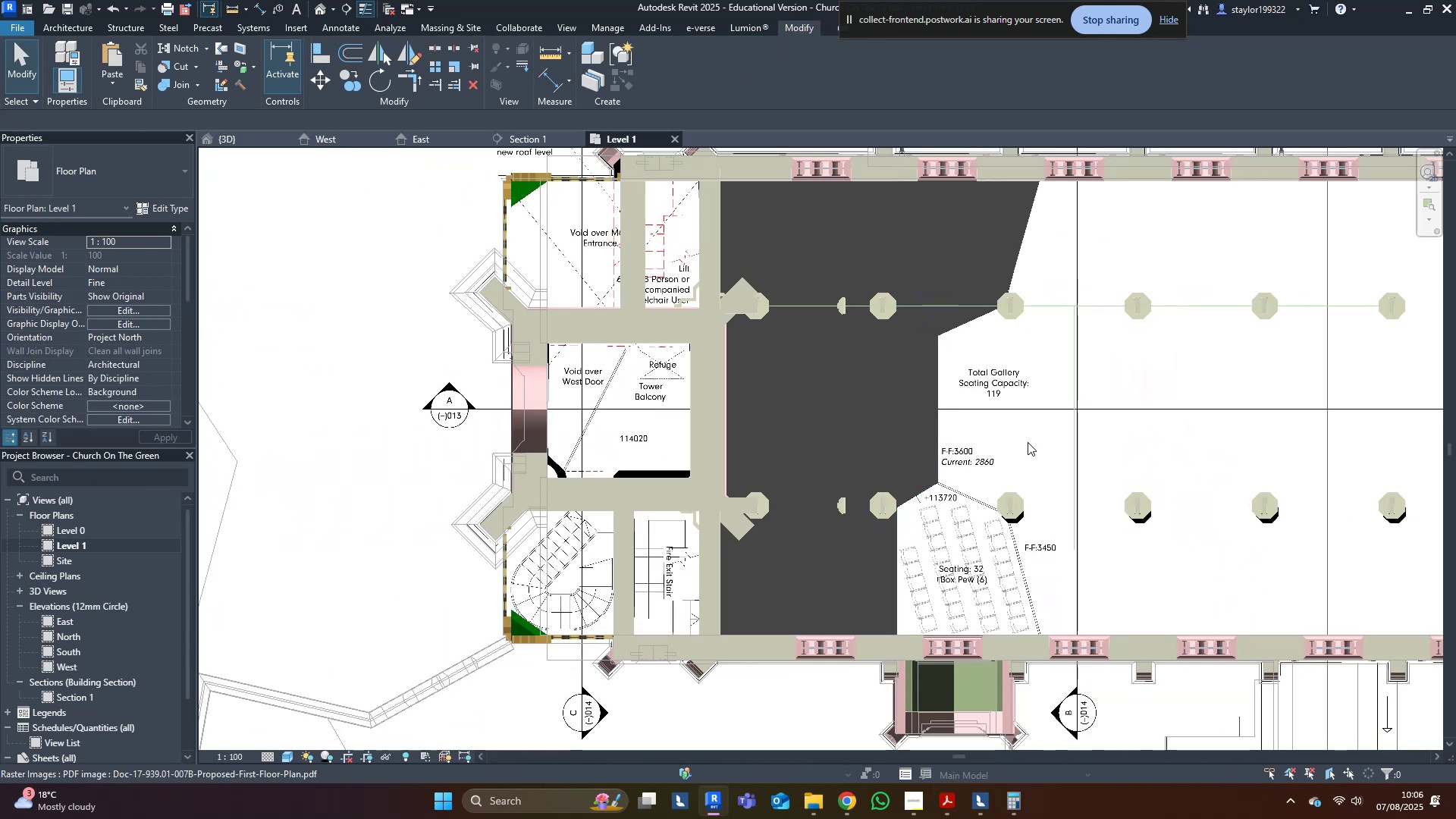 
scroll: coordinate [902, 573], scroll_direction: up, amount: 4.0
 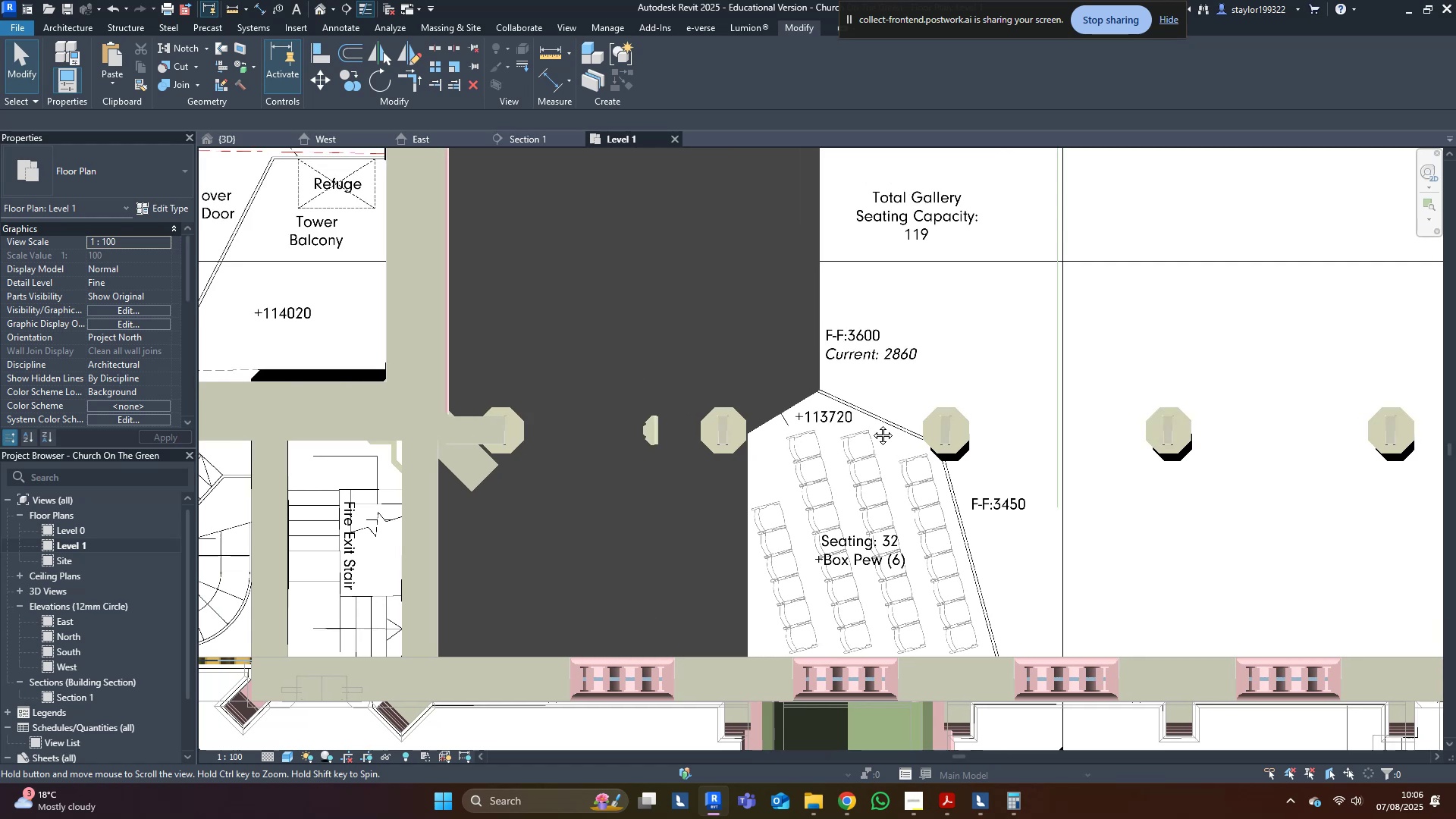 
type(wf)
 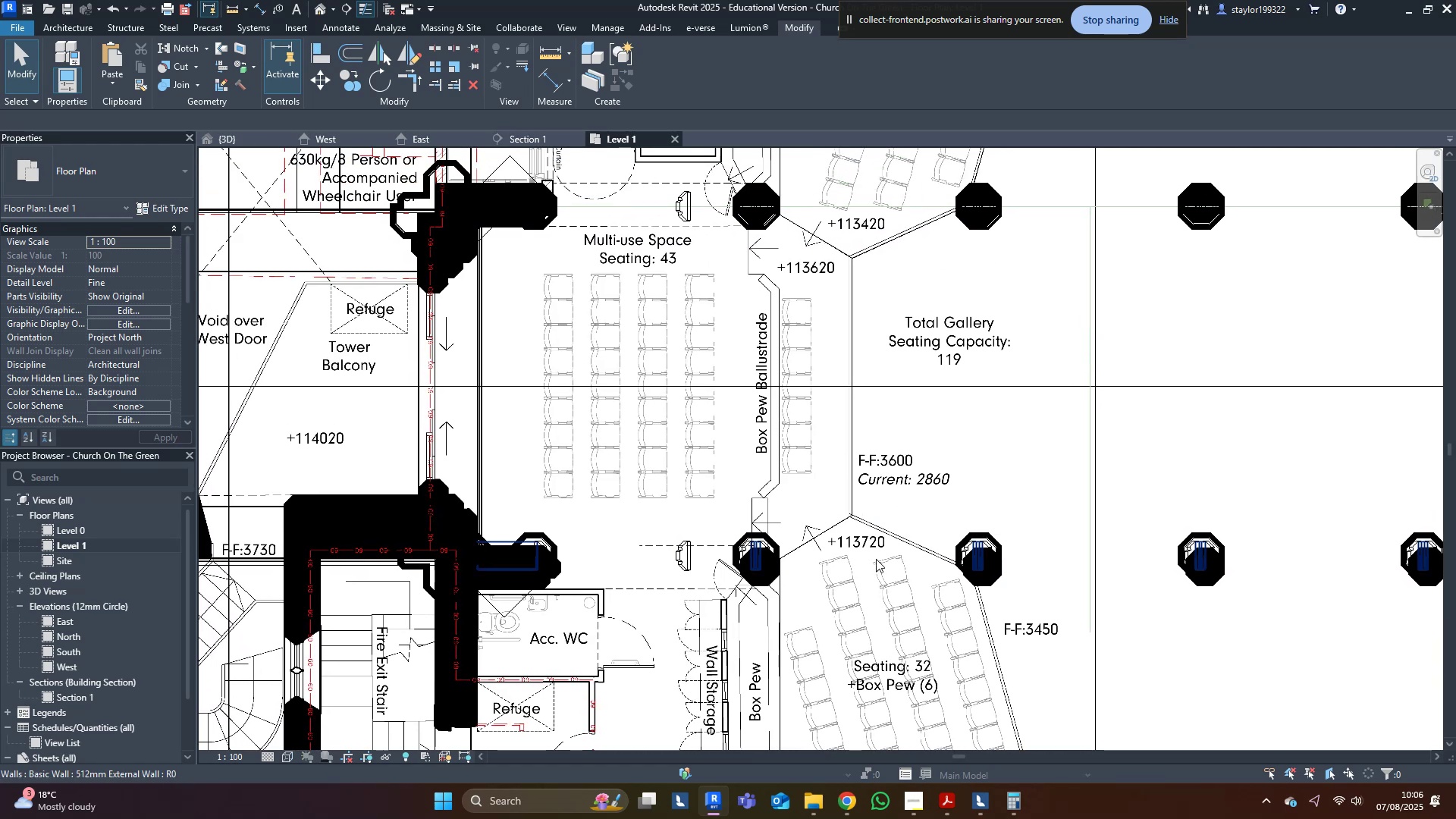 
wait(6.11)
 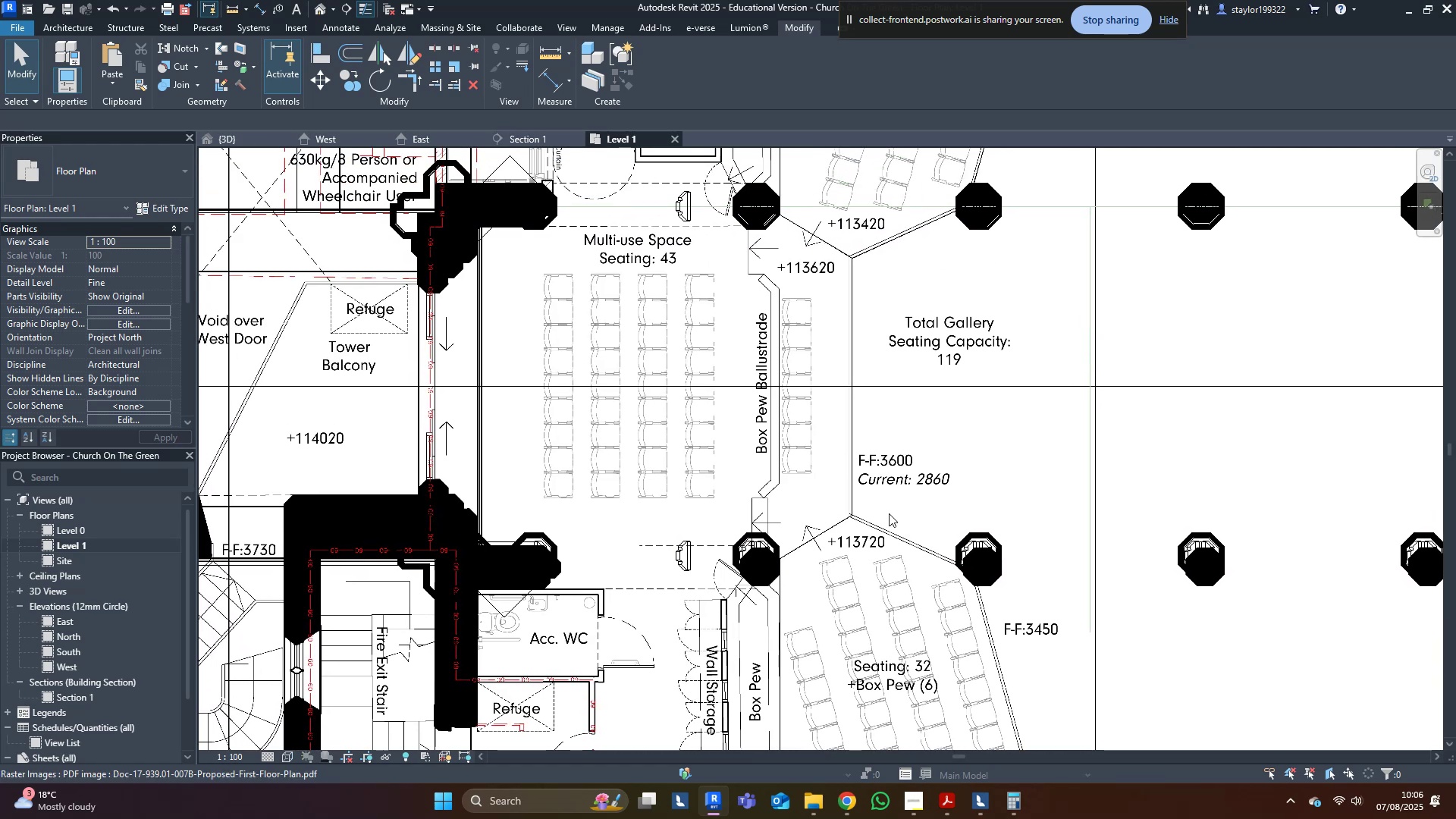 
left_click([1012, 809])
 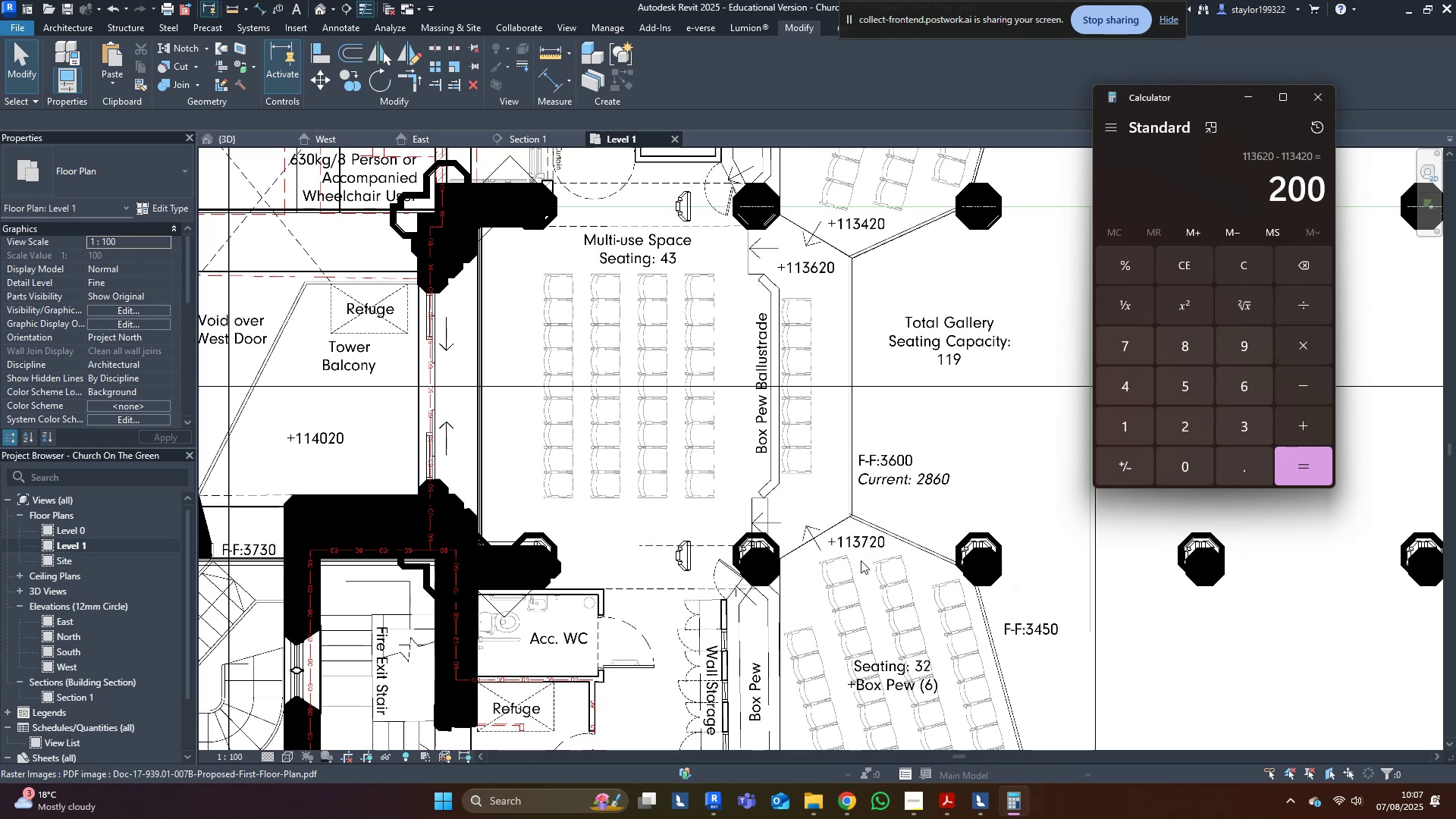 
wait(13.17)
 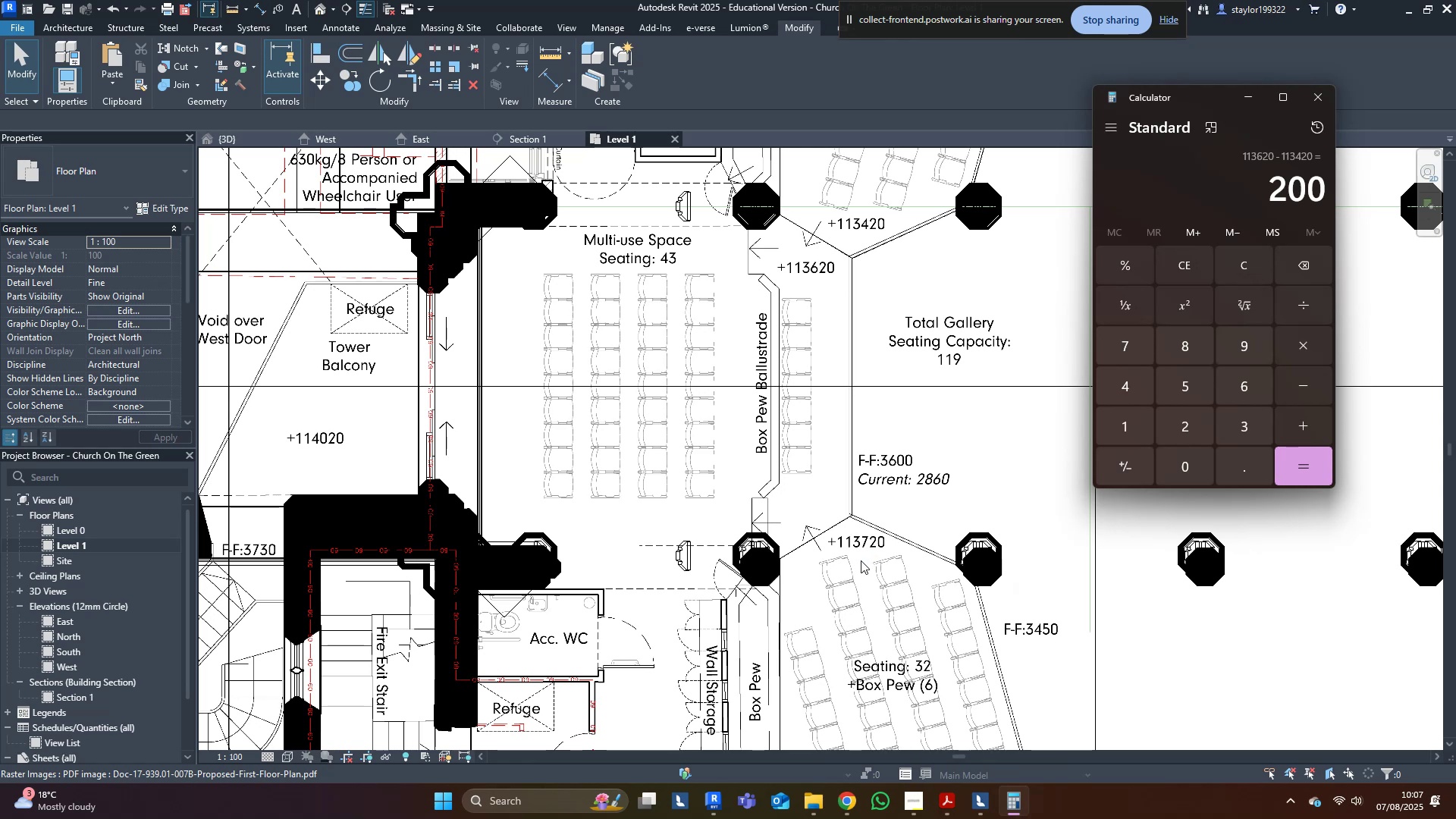 
left_click([238, 137])
 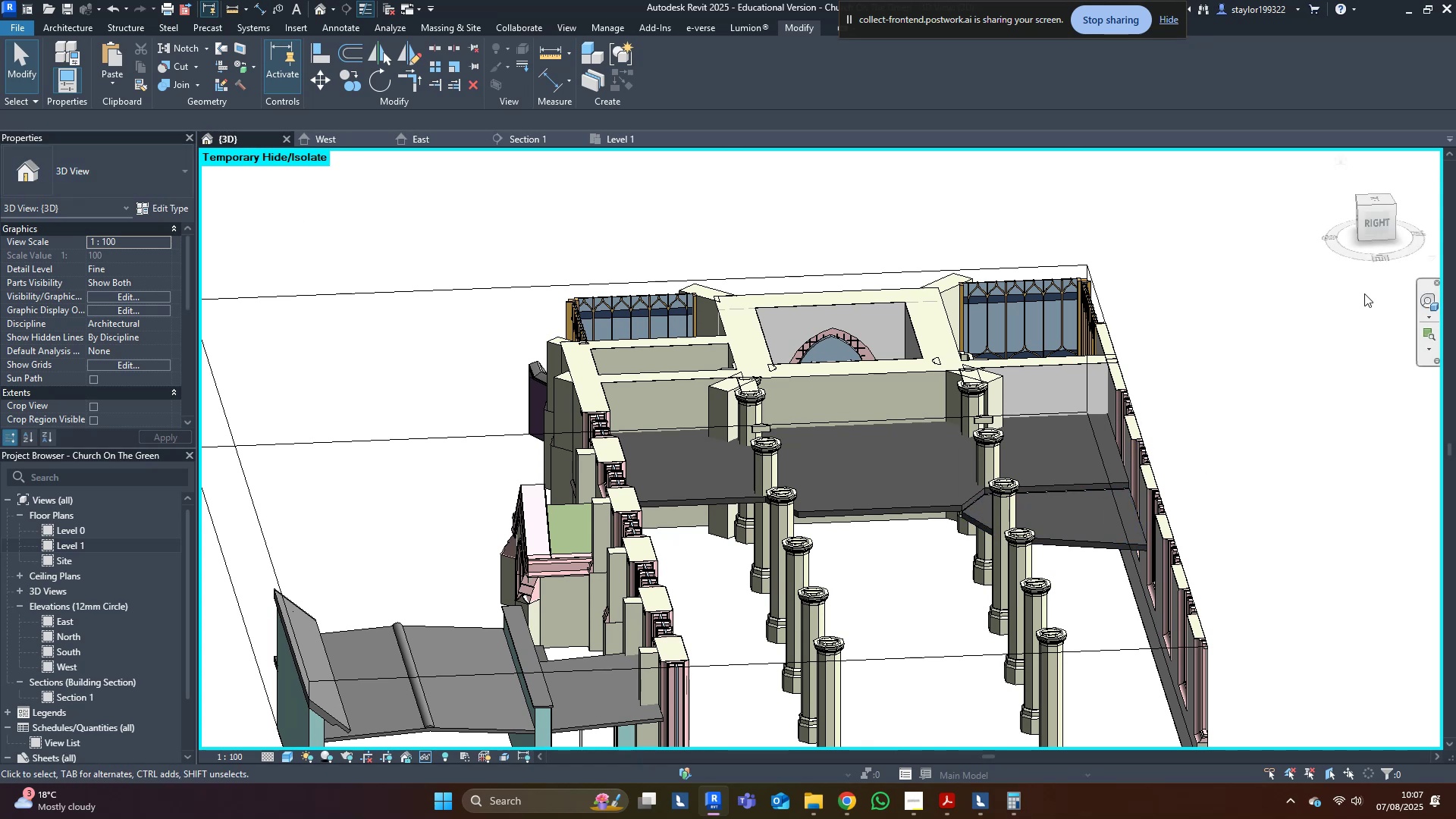 
left_click([1089, 535])
 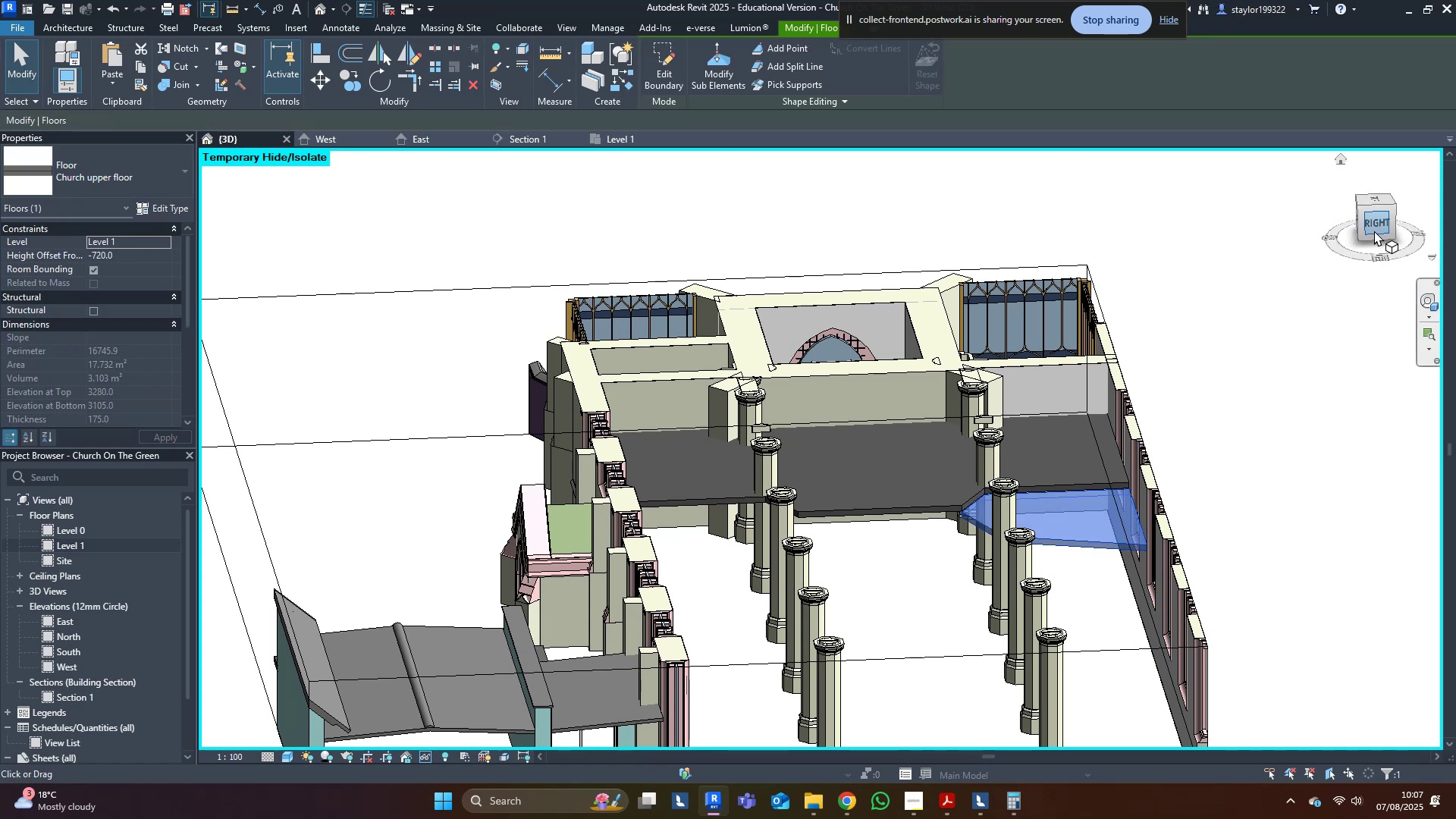 
left_click([1386, 212])
 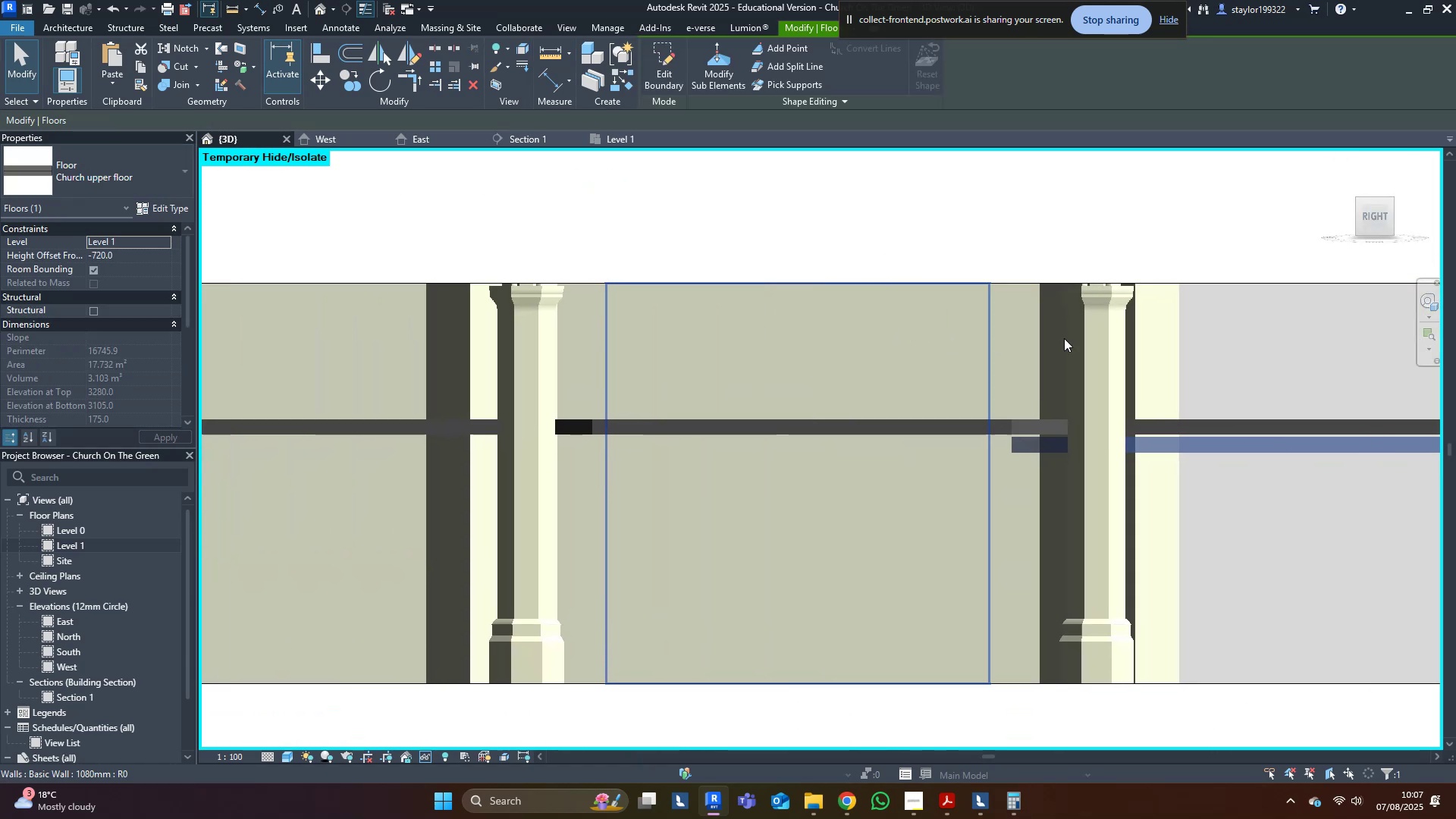 
type(mv)
 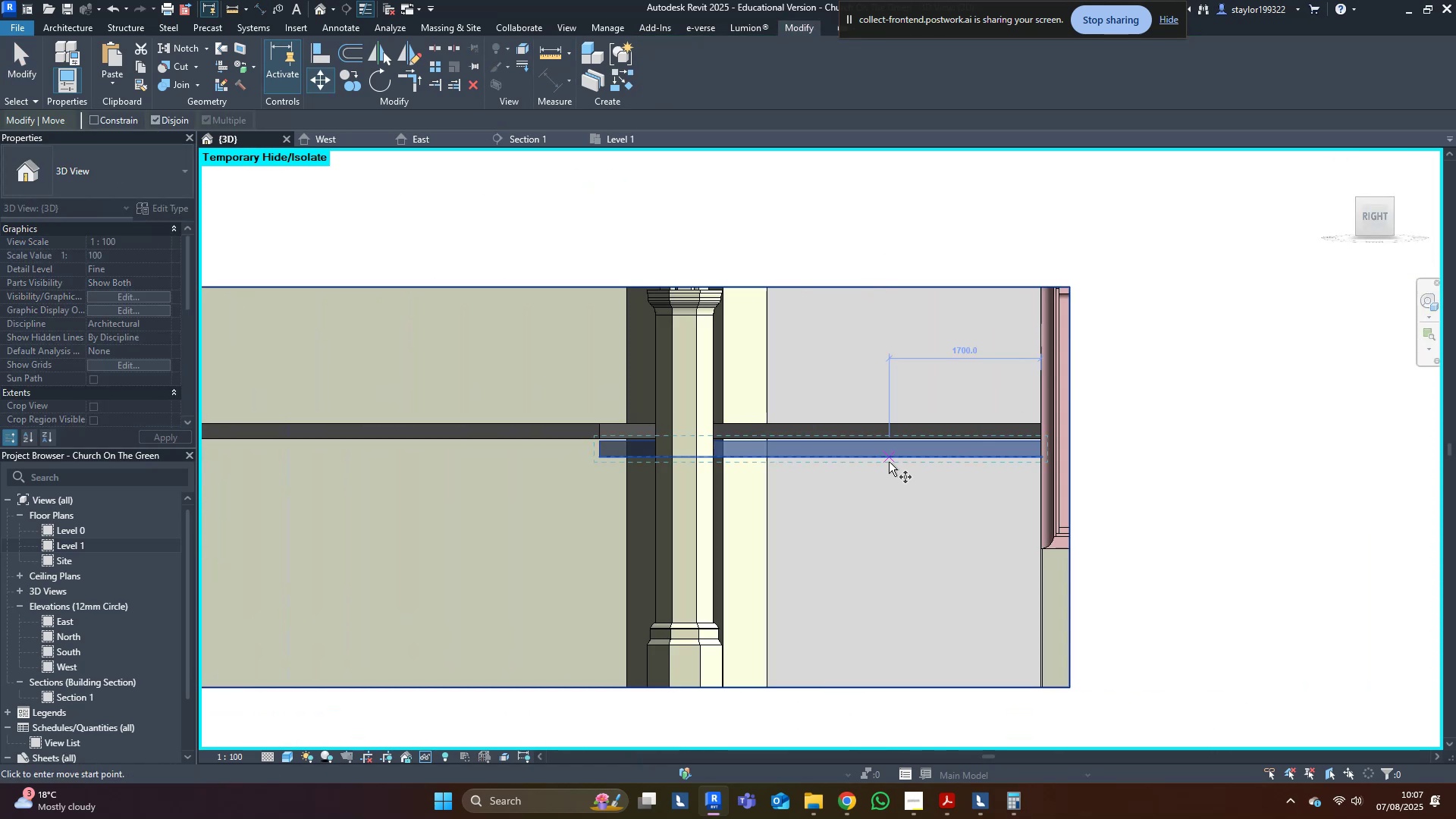 
left_click([889, 460])
 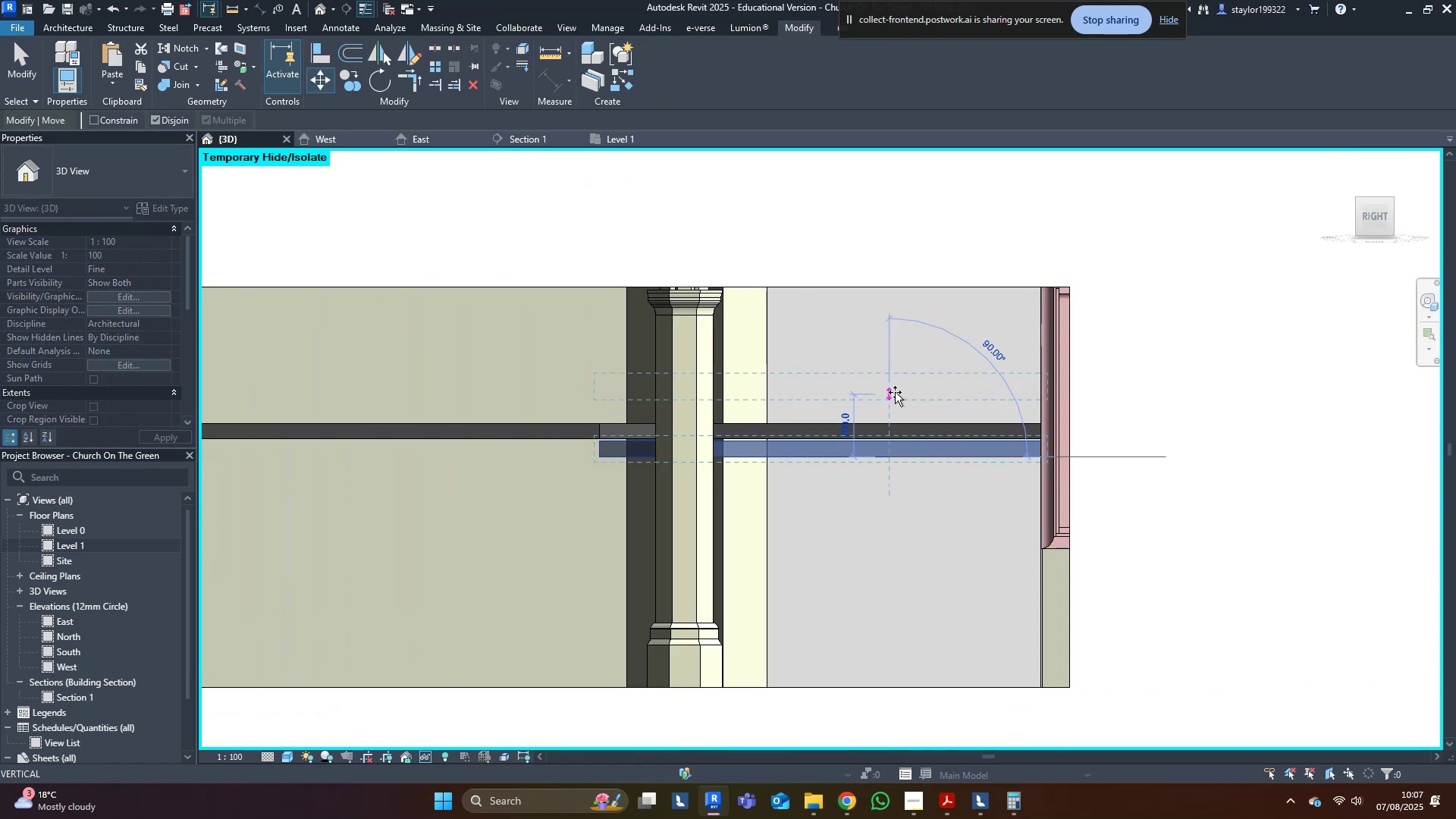 
type(300)
 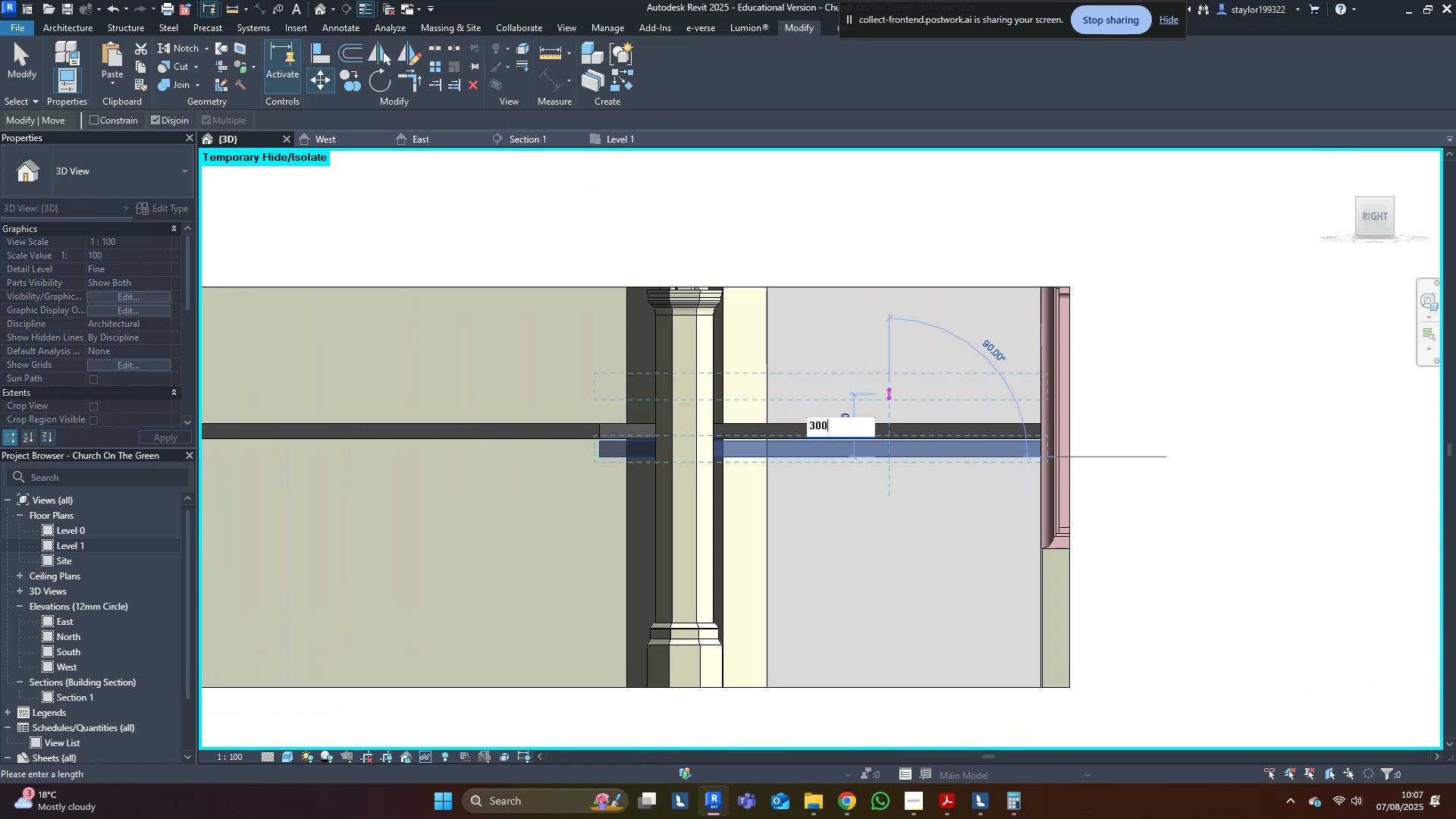 
hold_key(key=ControlLeft, duration=0.55)
left_click([895, 392])
 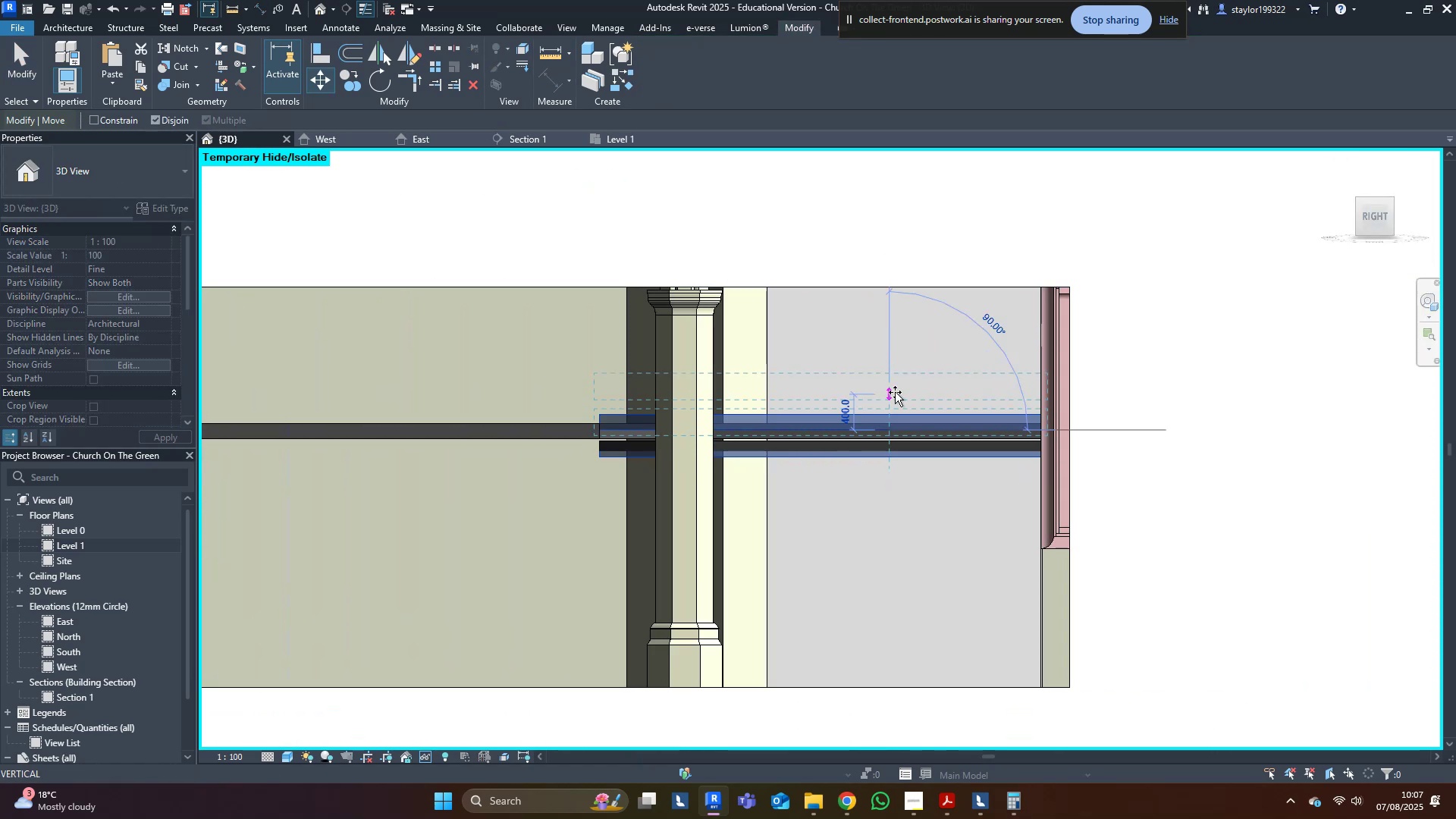 
key(Escape)
type(dm)
key(Escape)
key(Escape)
type(pk)
 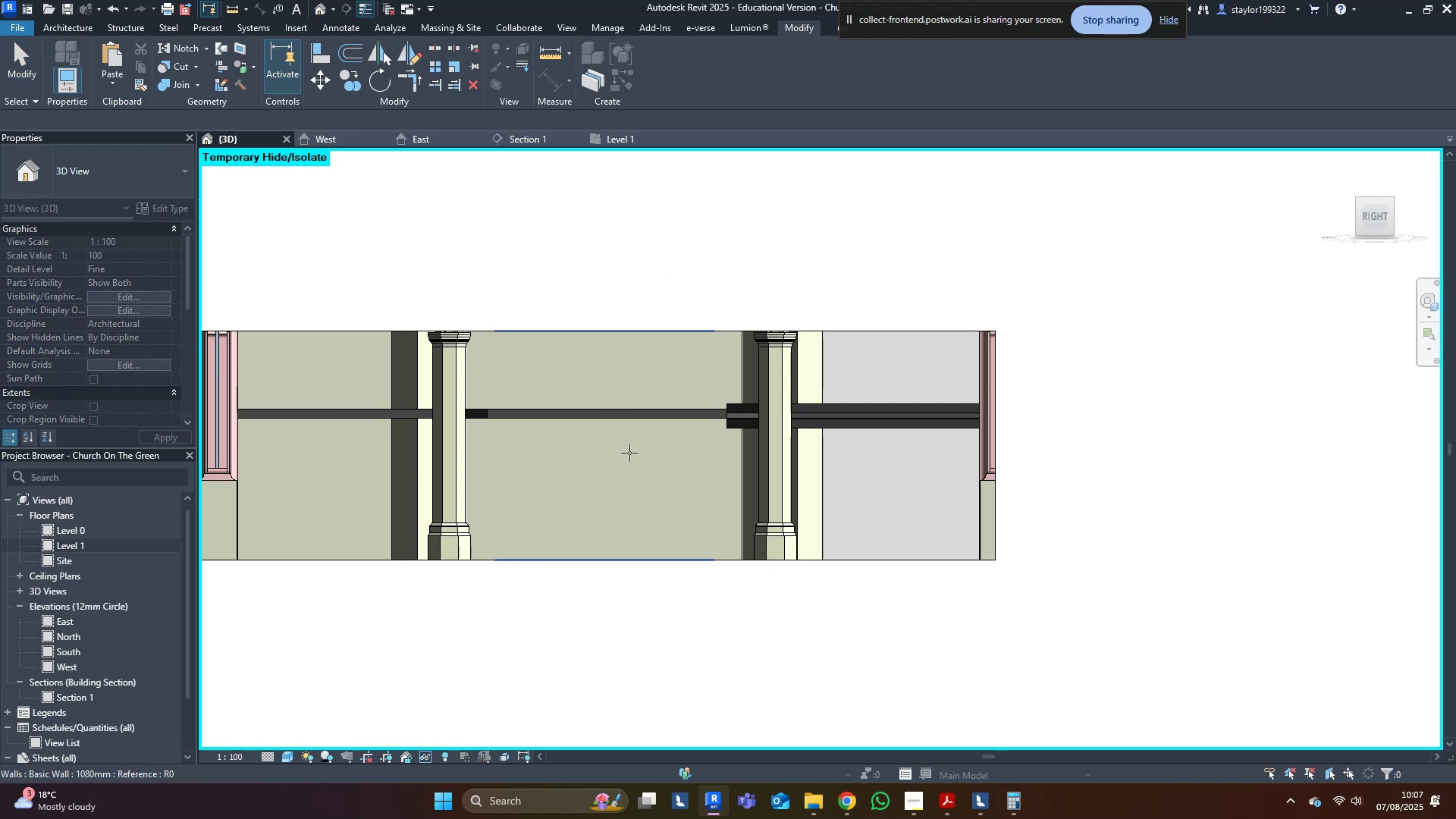 
scroll: coordinate [895, 390], scroll_direction: down, amount: 4.0
 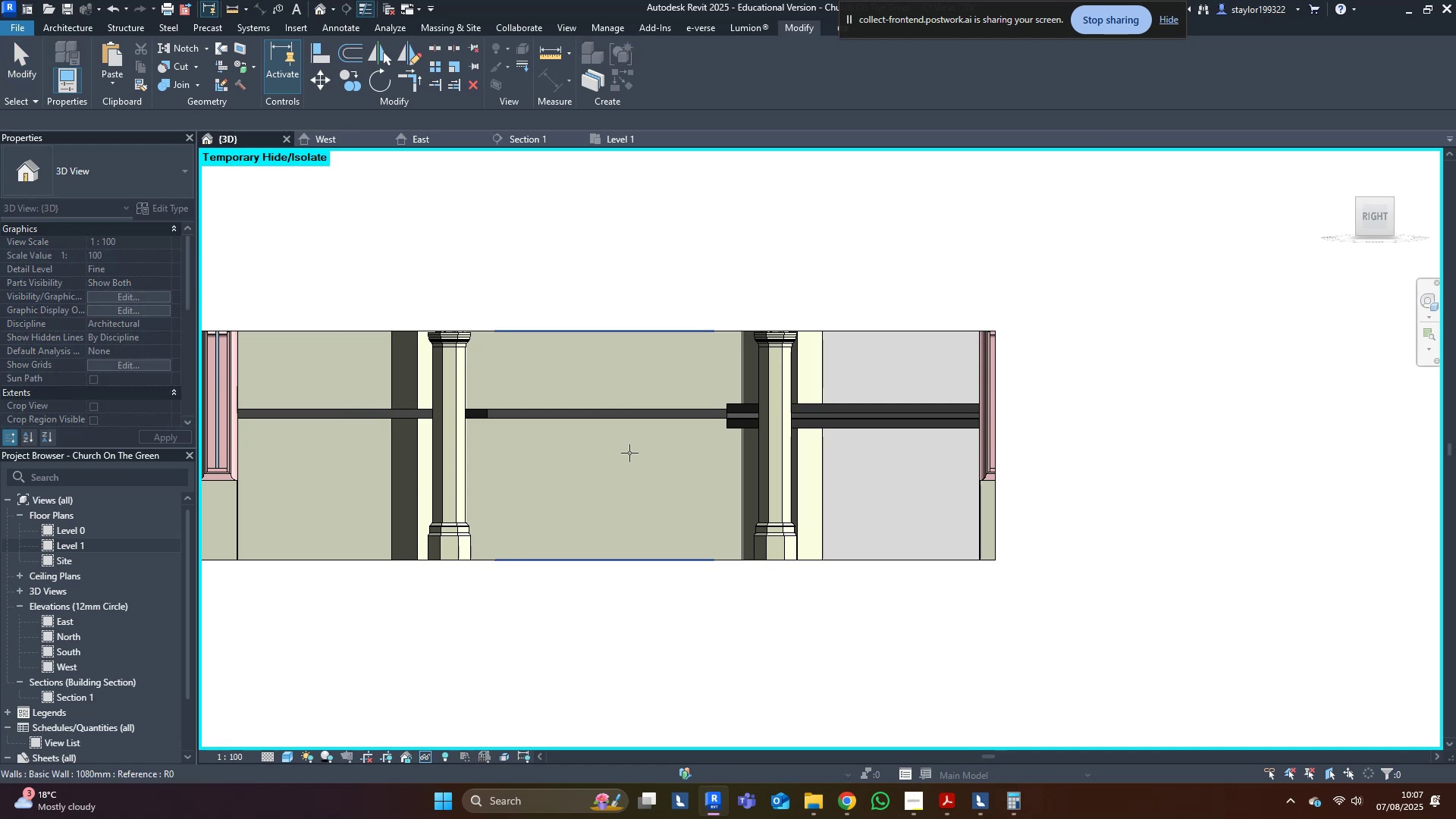 
left_click([601, 490])
 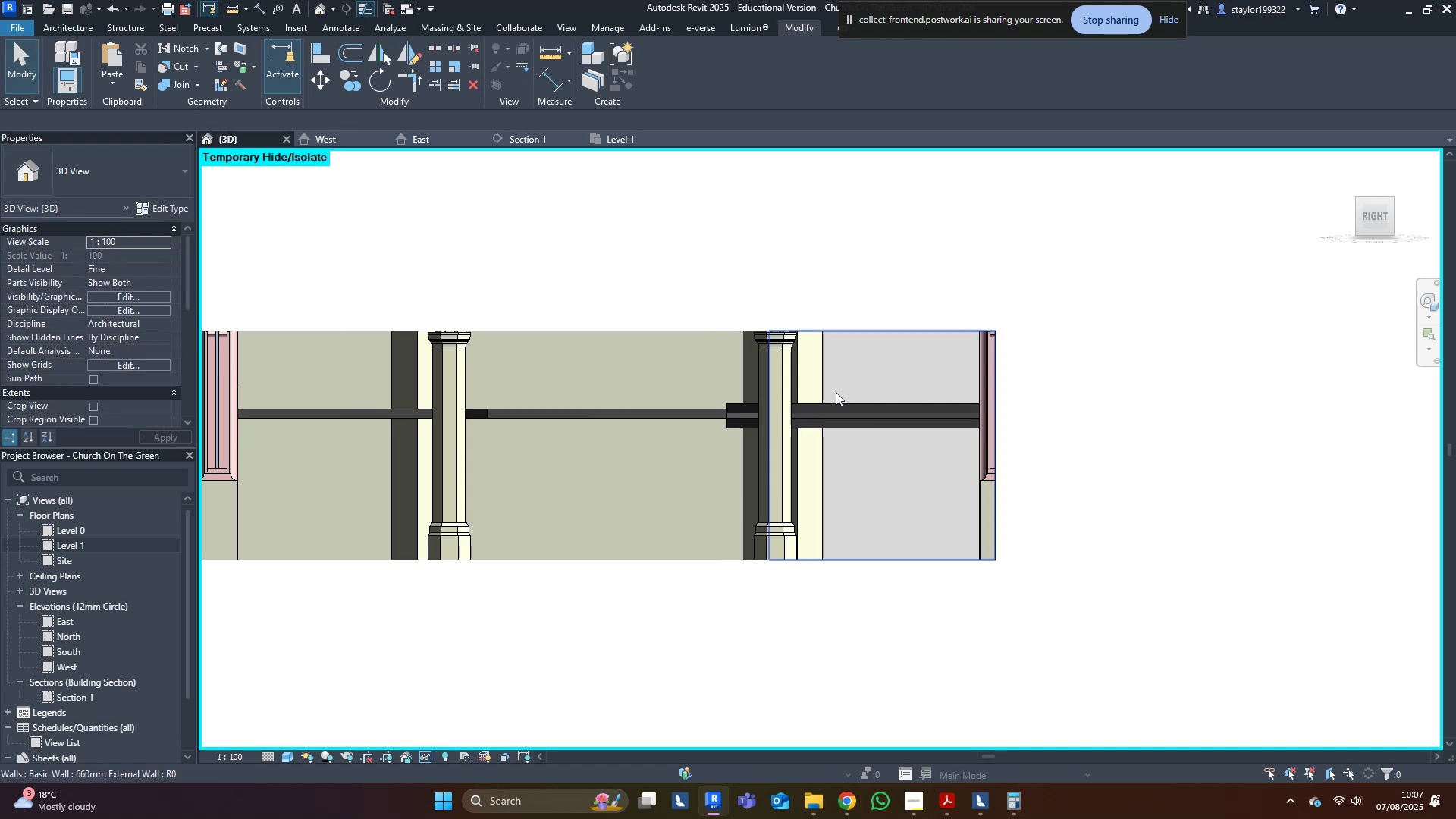 
type(dm)
 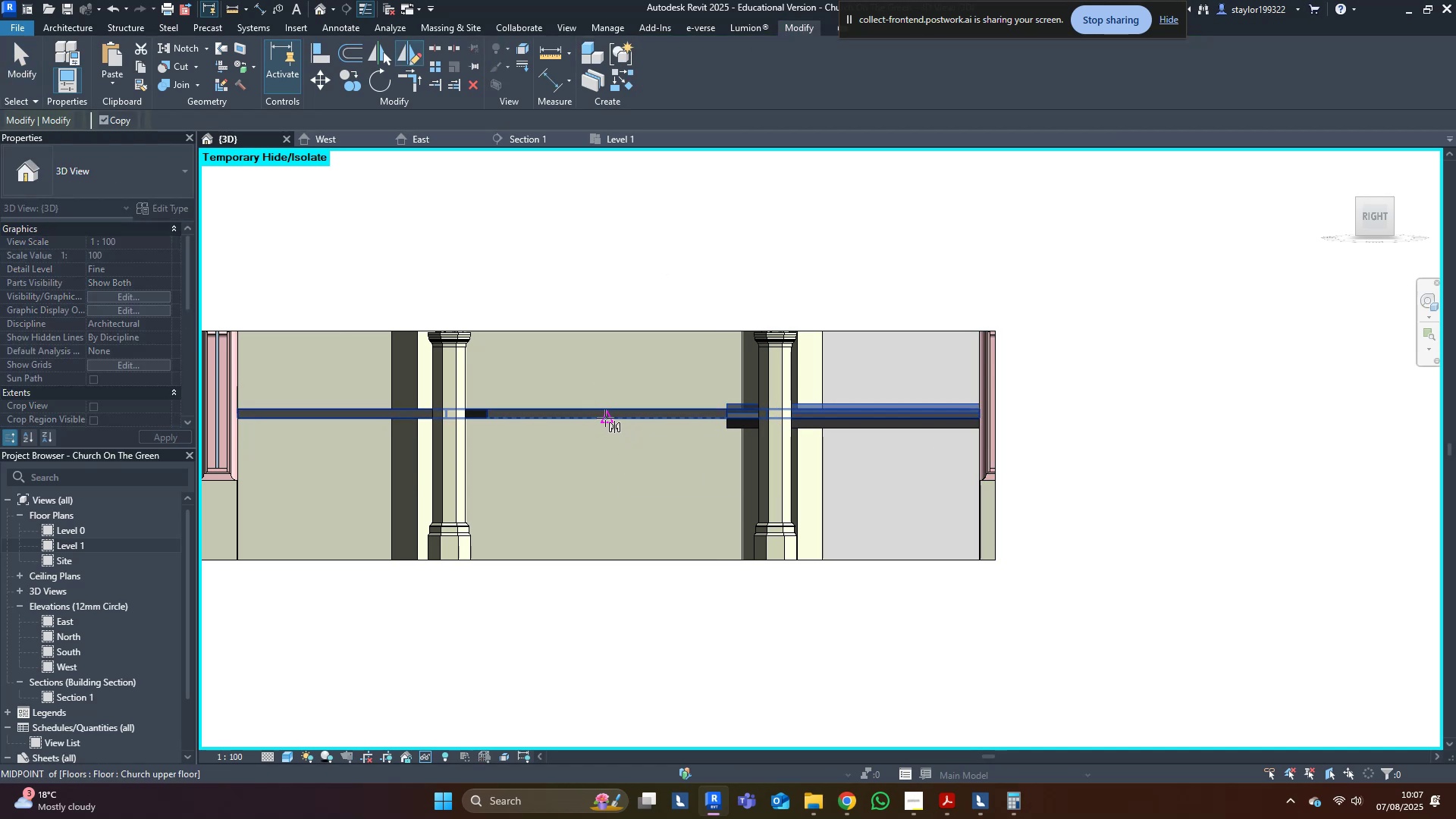 
left_click([605, 418])
 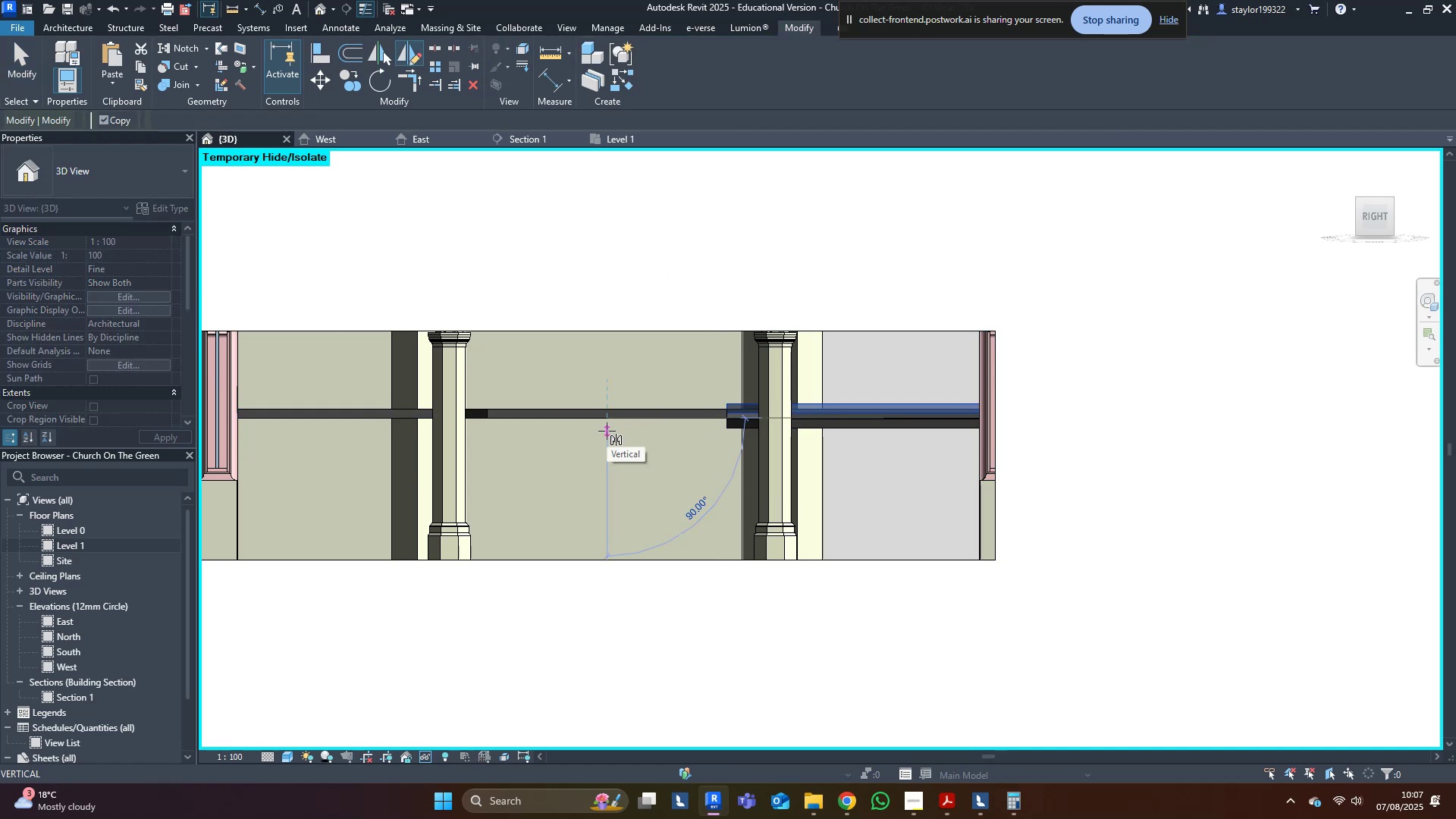 
left_click([607, 431])
 